 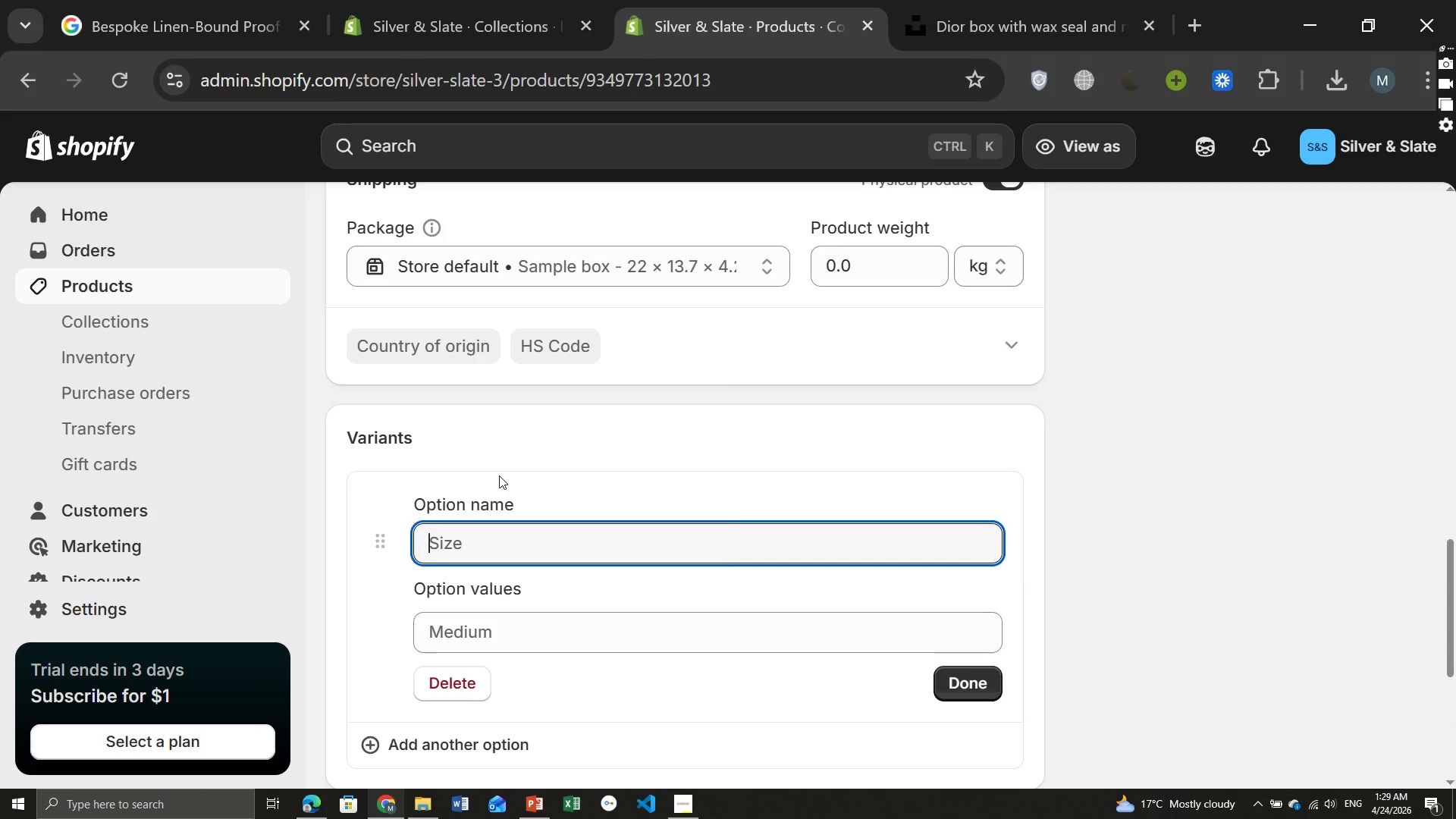 
type(Frame Wood)
 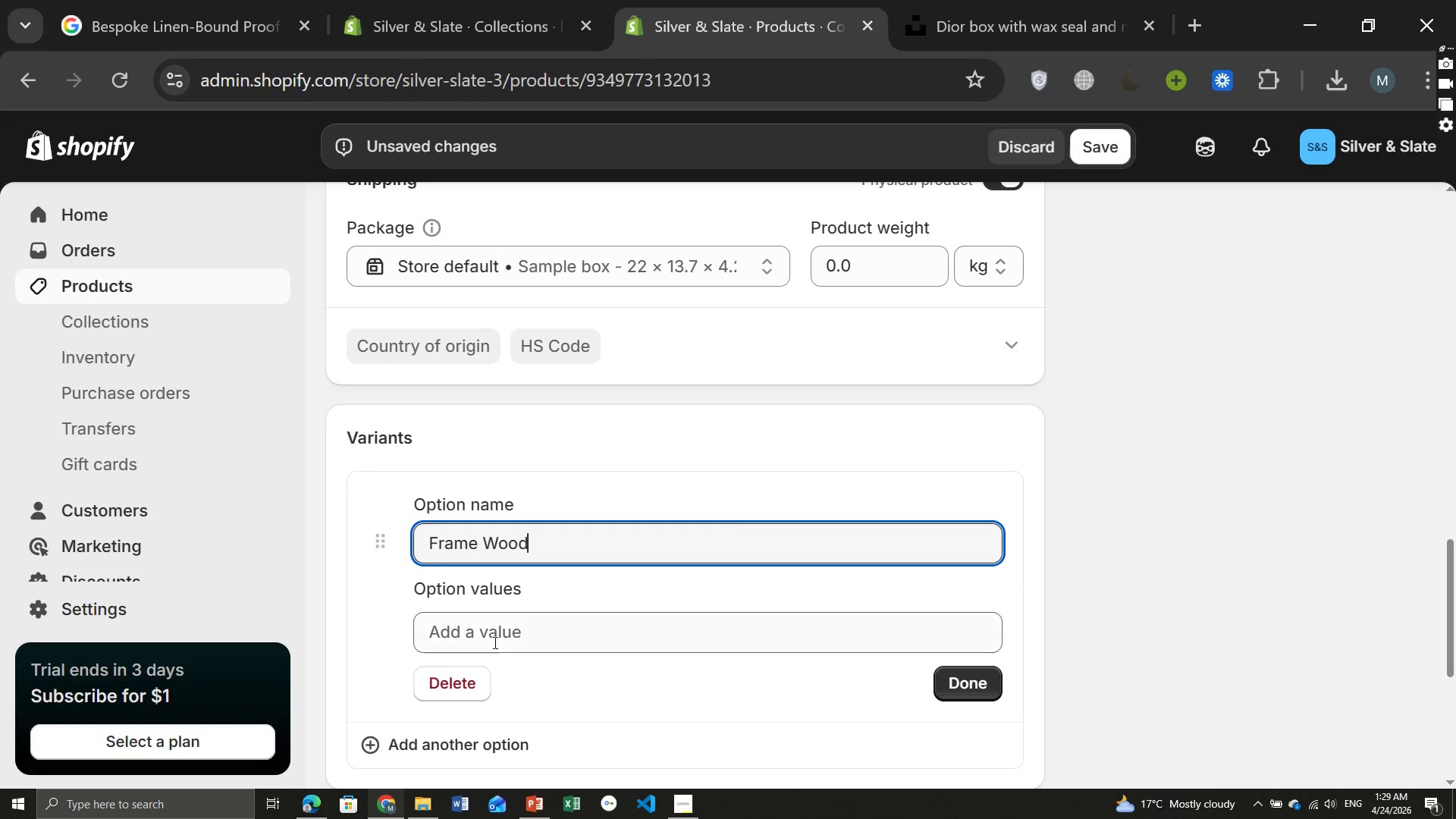 
left_click([487, 631])
 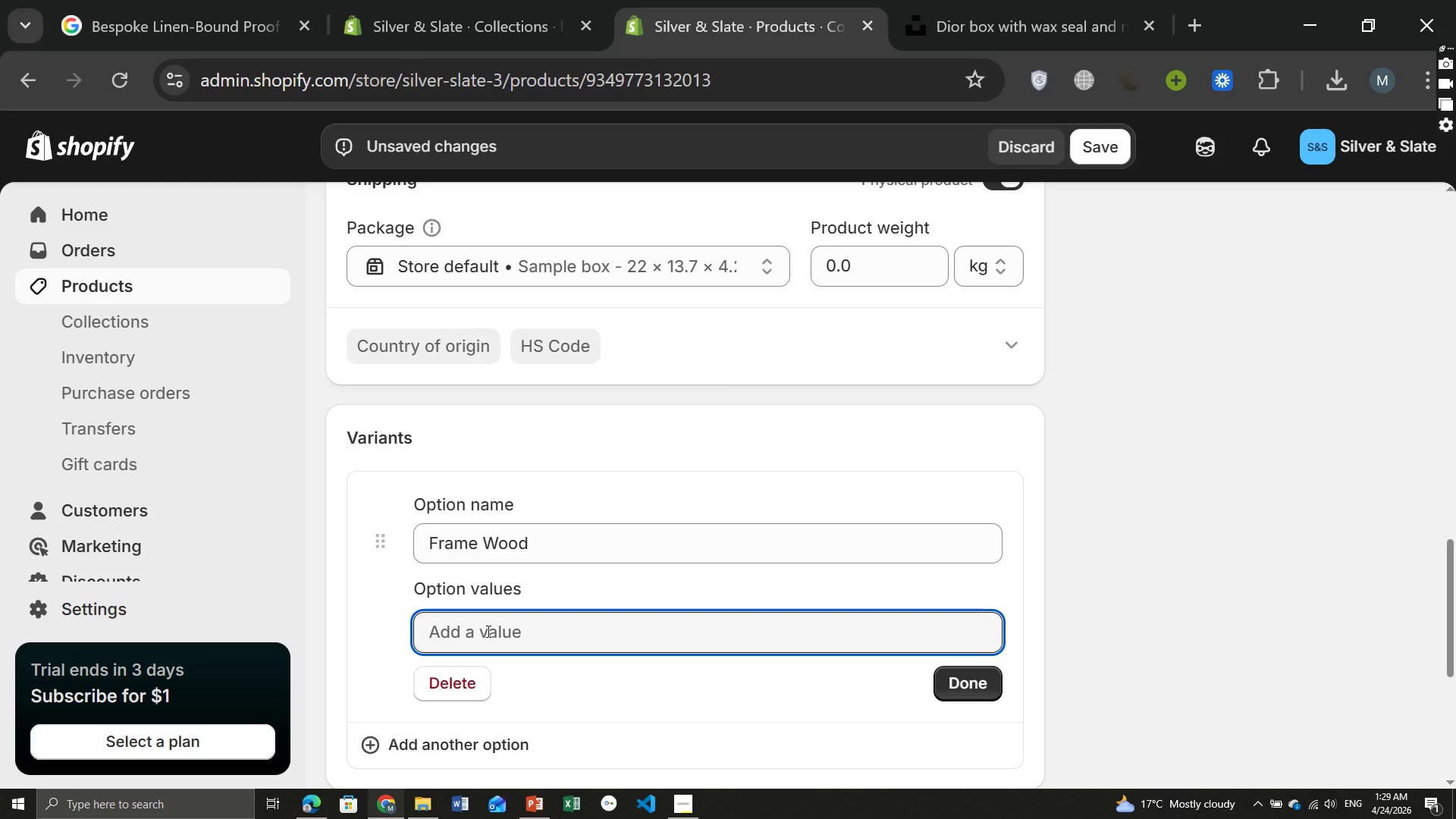 
type(Ash)
 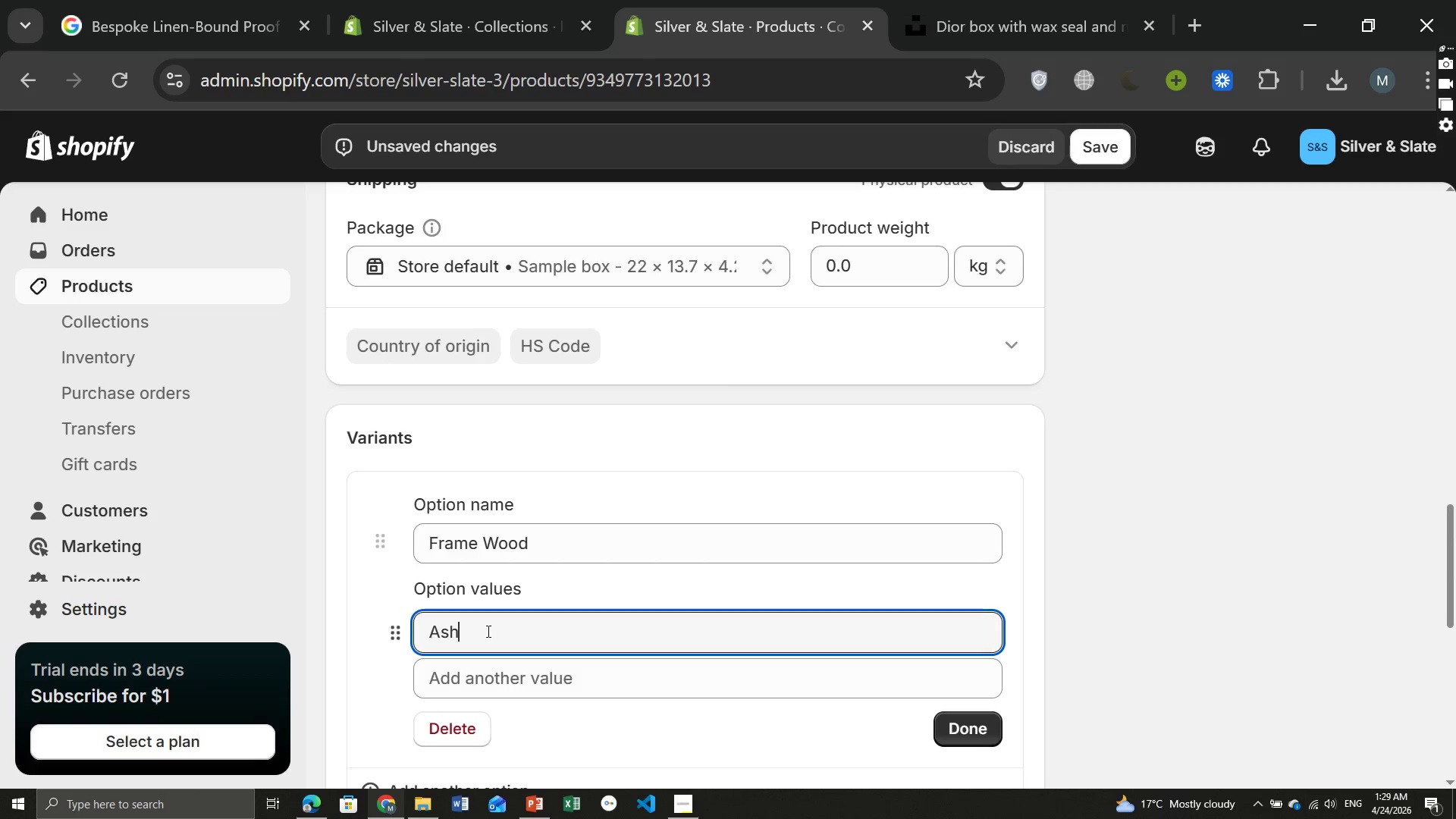 
type( (ligght)
key(Backspace)
key(Backspace)
key(Backspace)
type(ht),)
 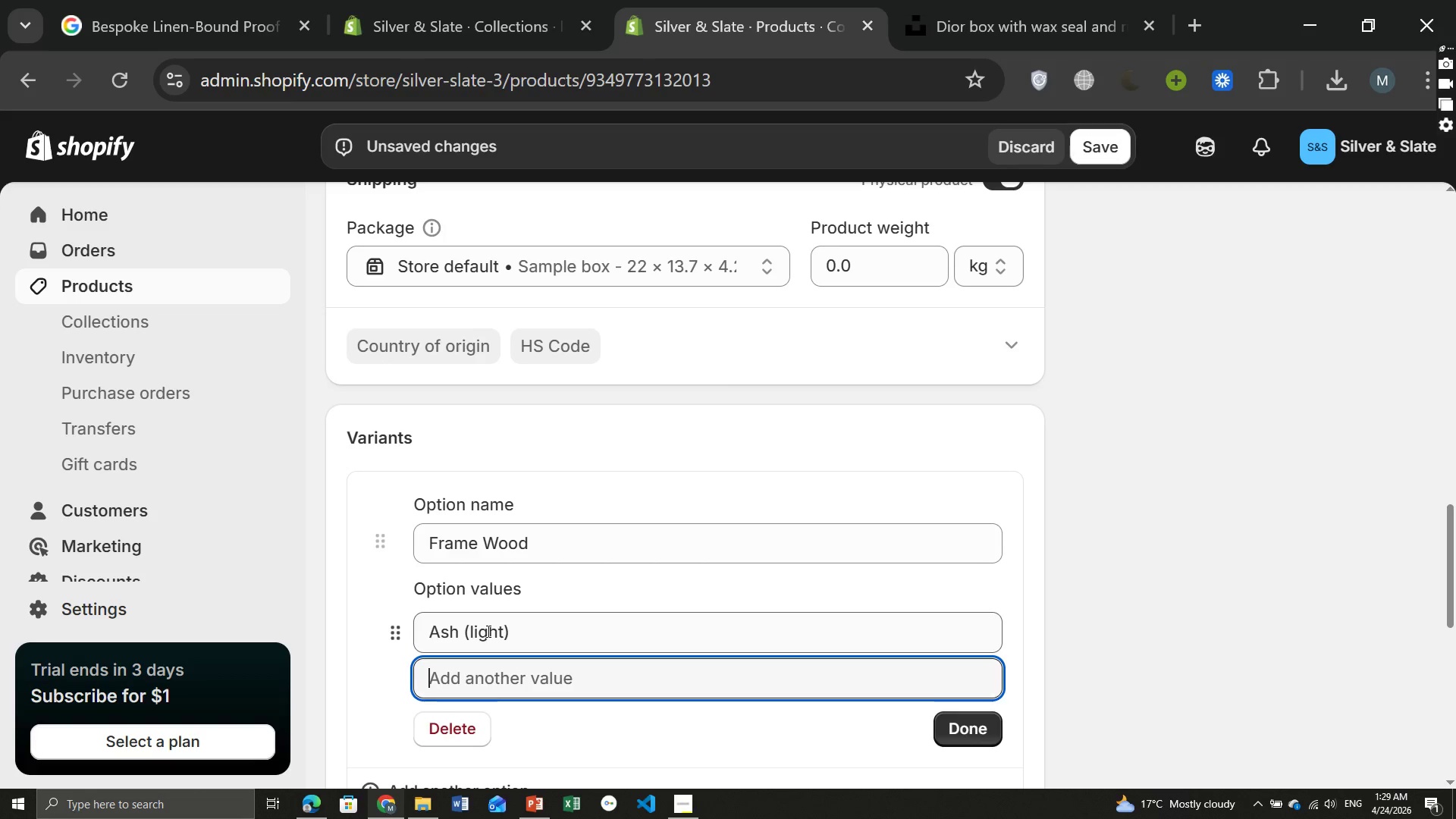 
type(Walnut (sark))
 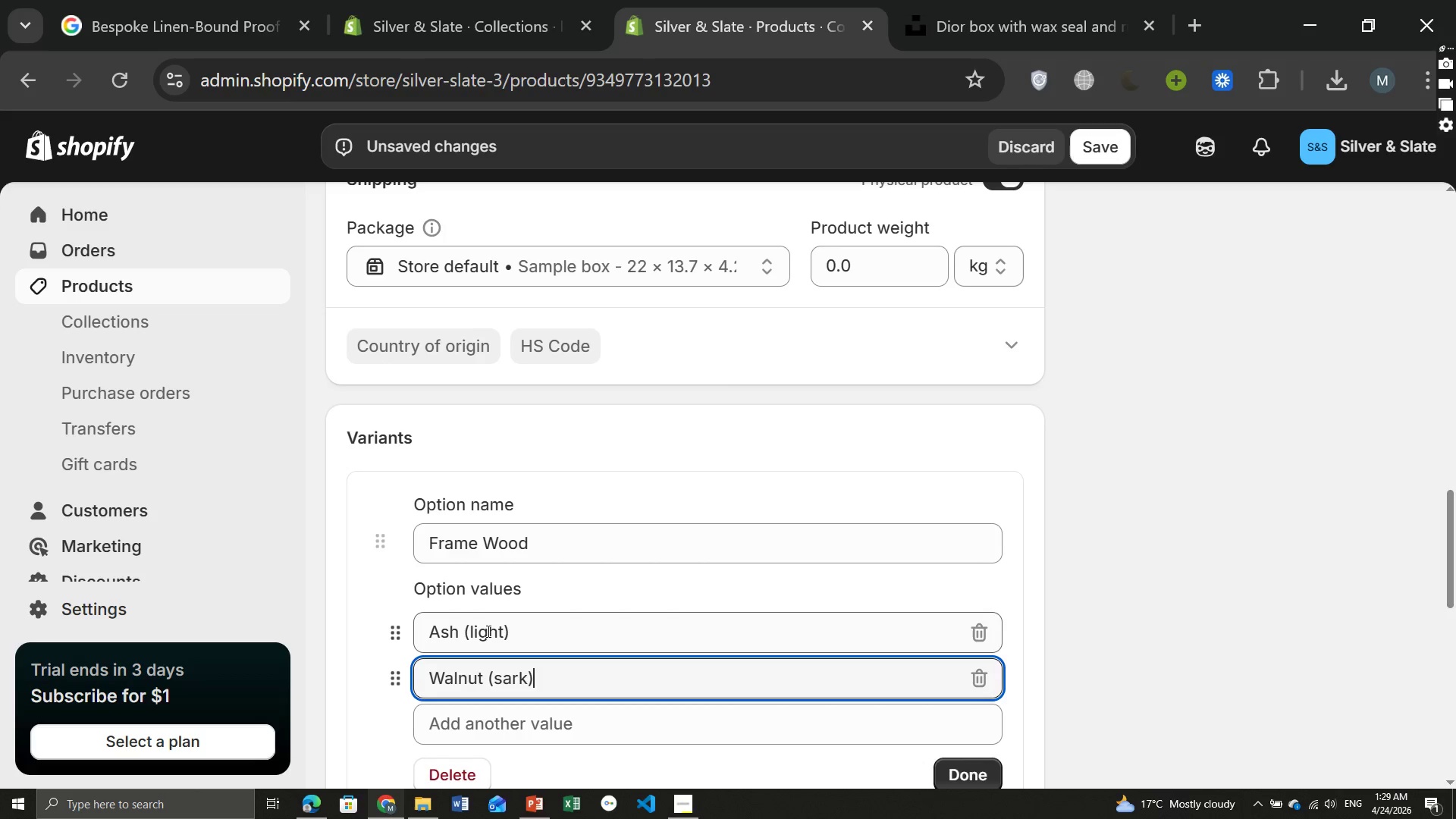 
left_click([503, 682])
 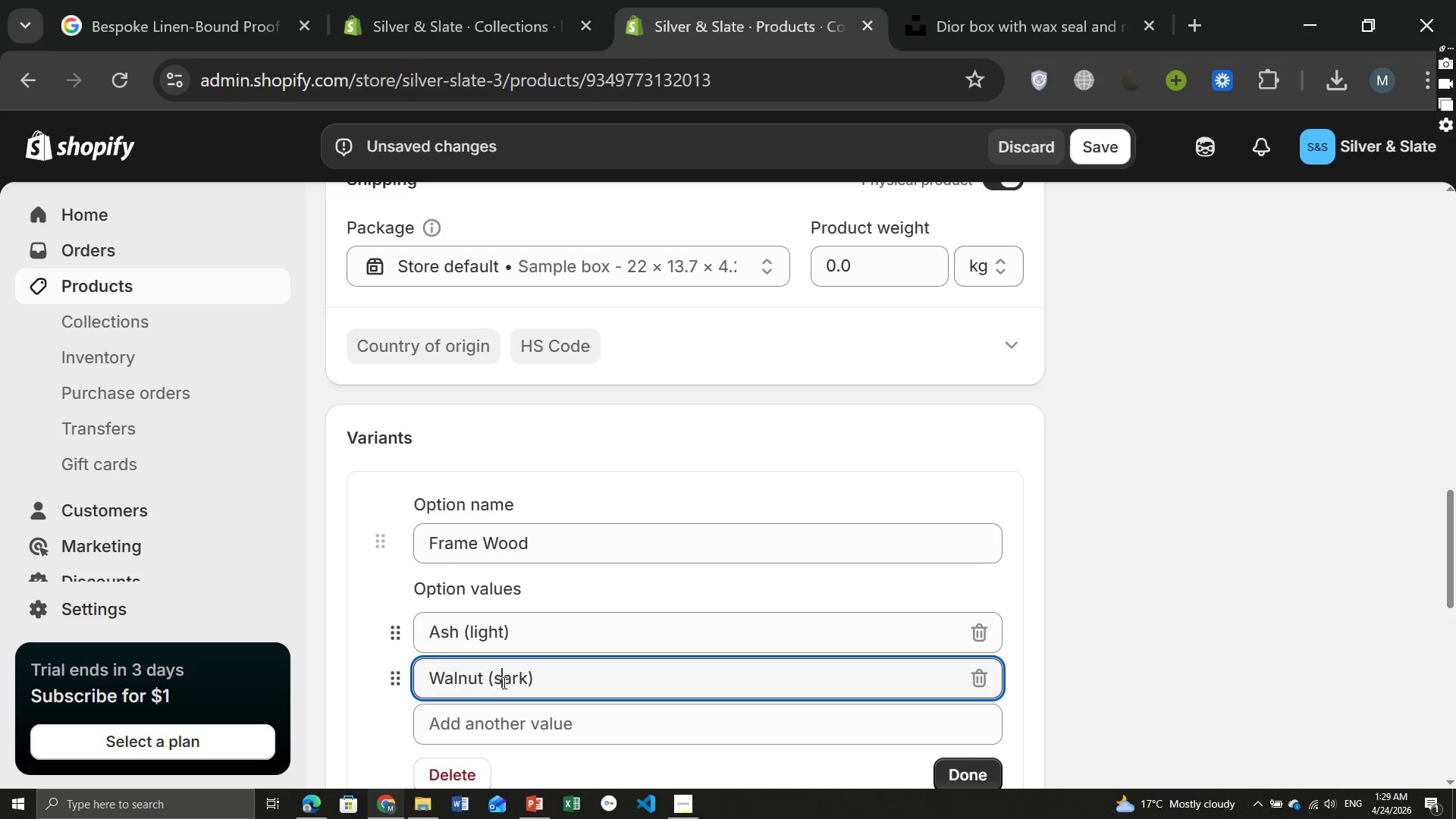 
key(Backspace)
 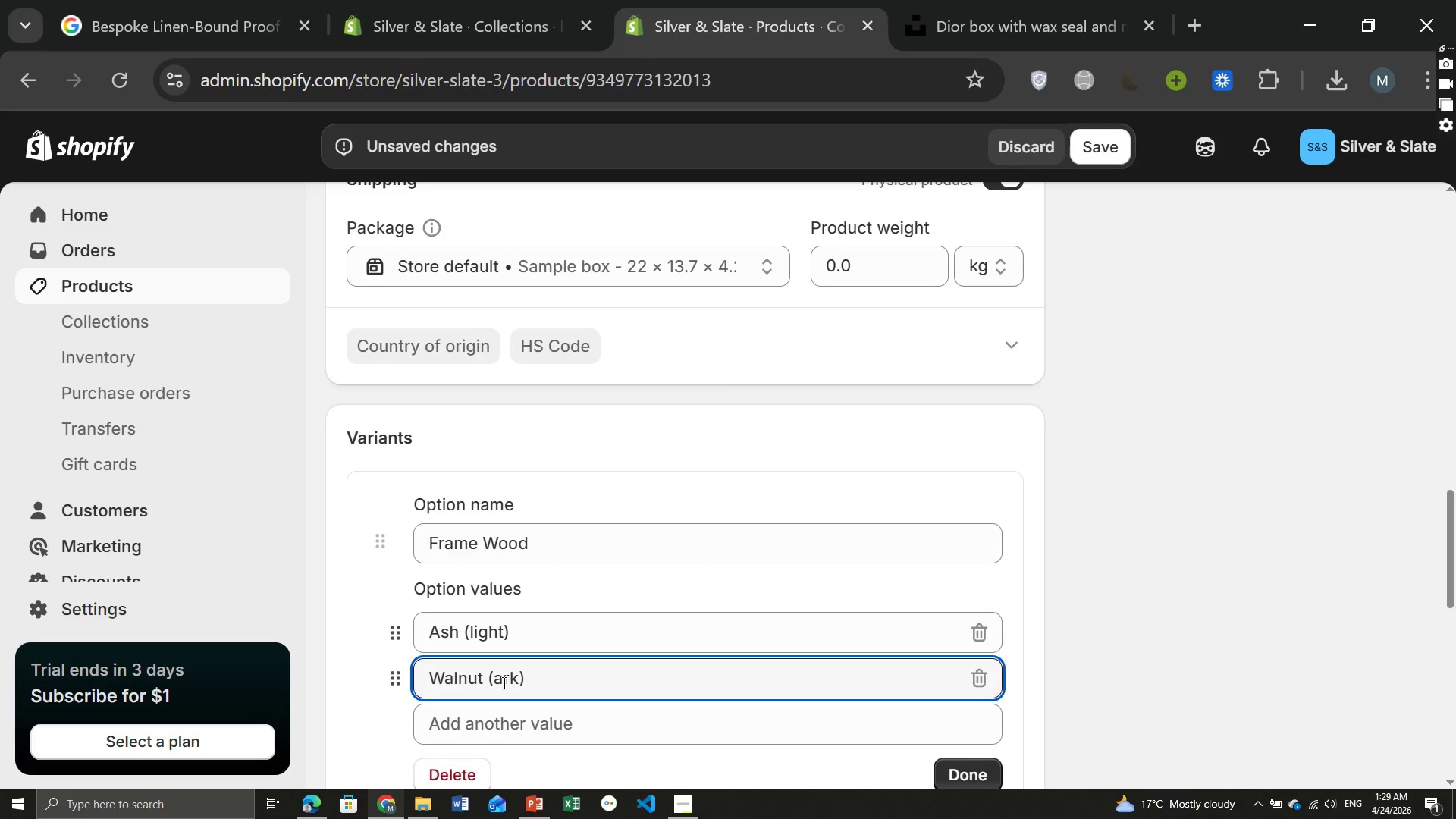 
key(D)
 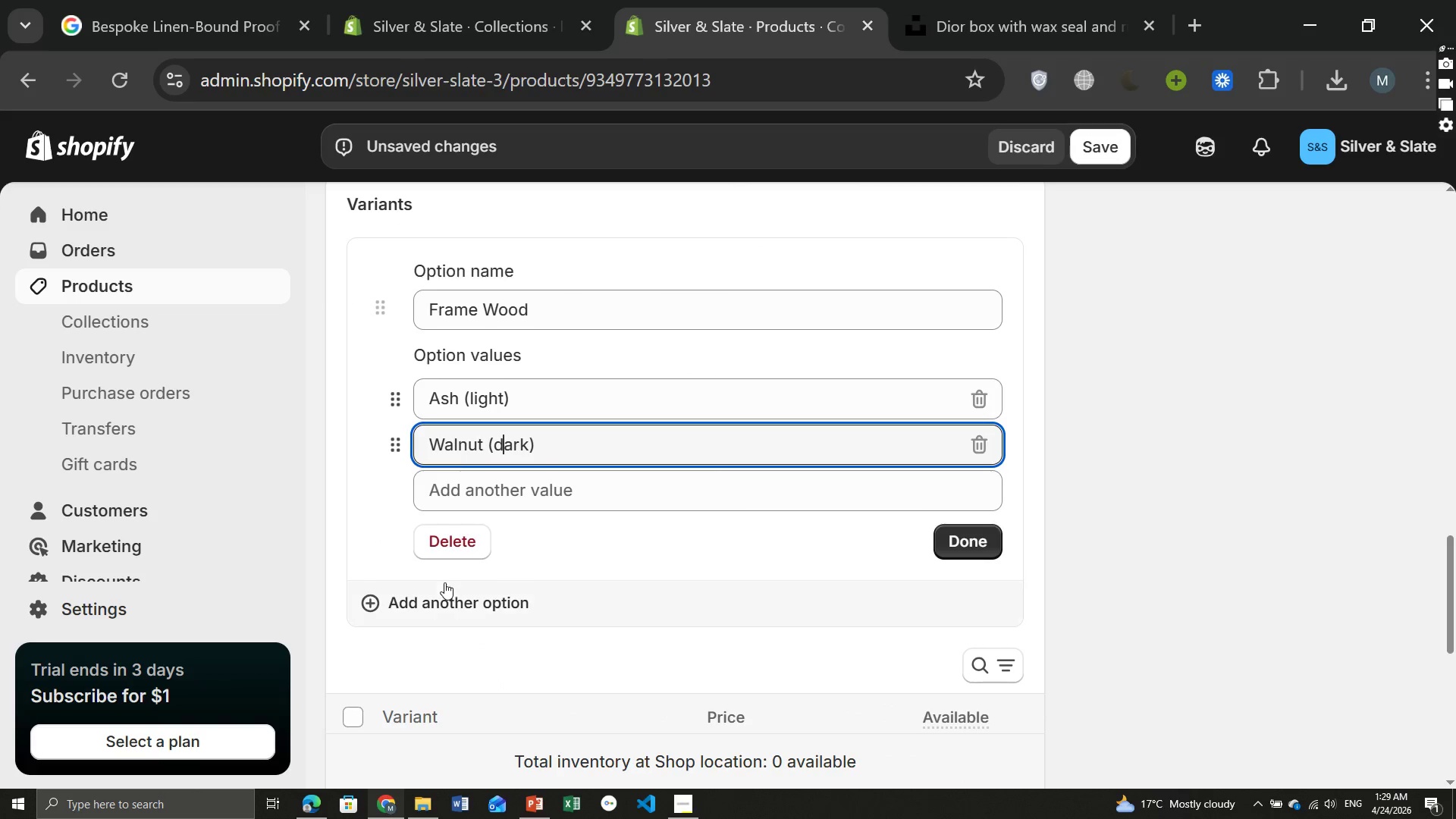 
left_click([425, 595])
 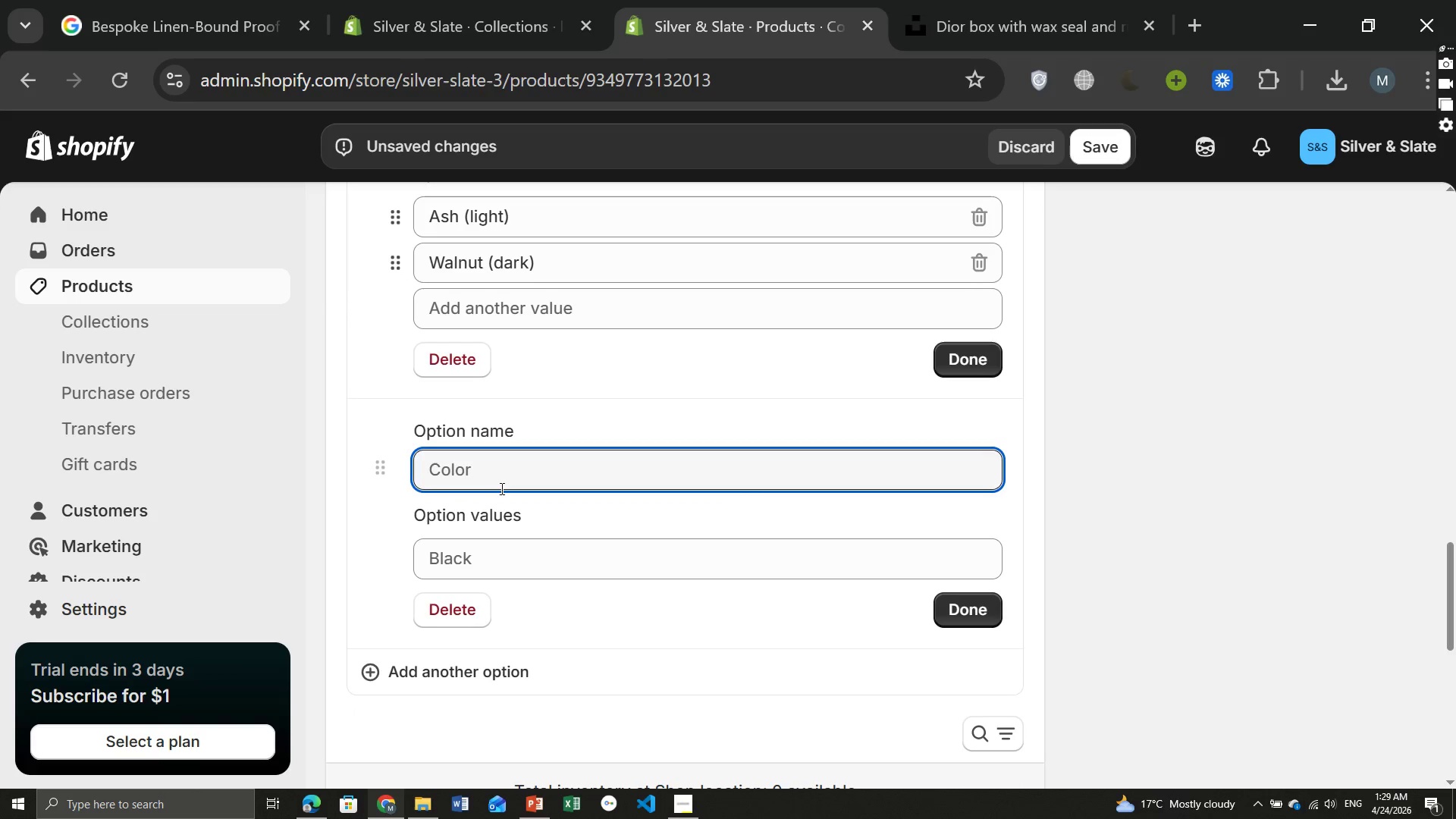 
wait(6.09)
 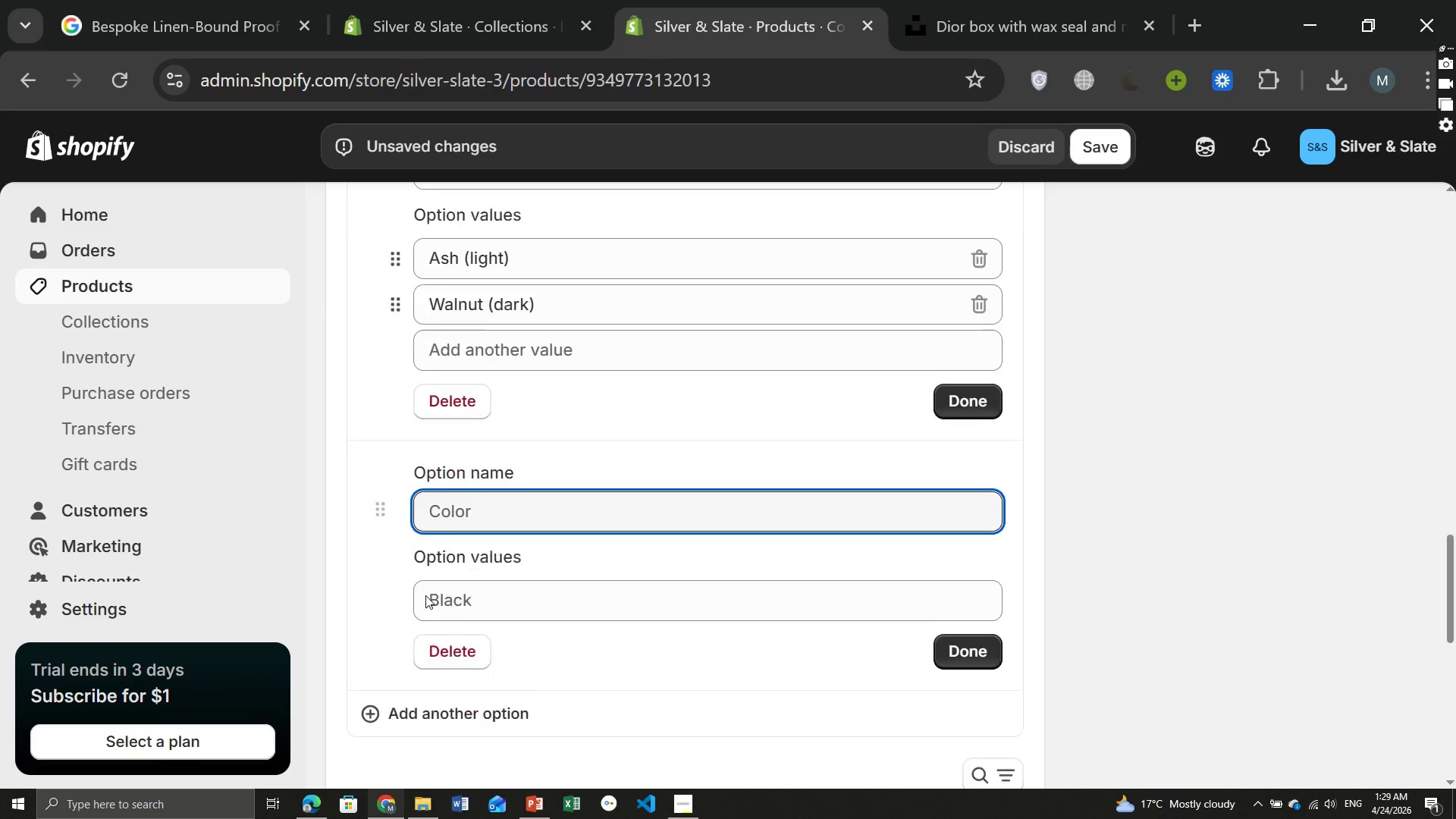 
type(Mat Color)
 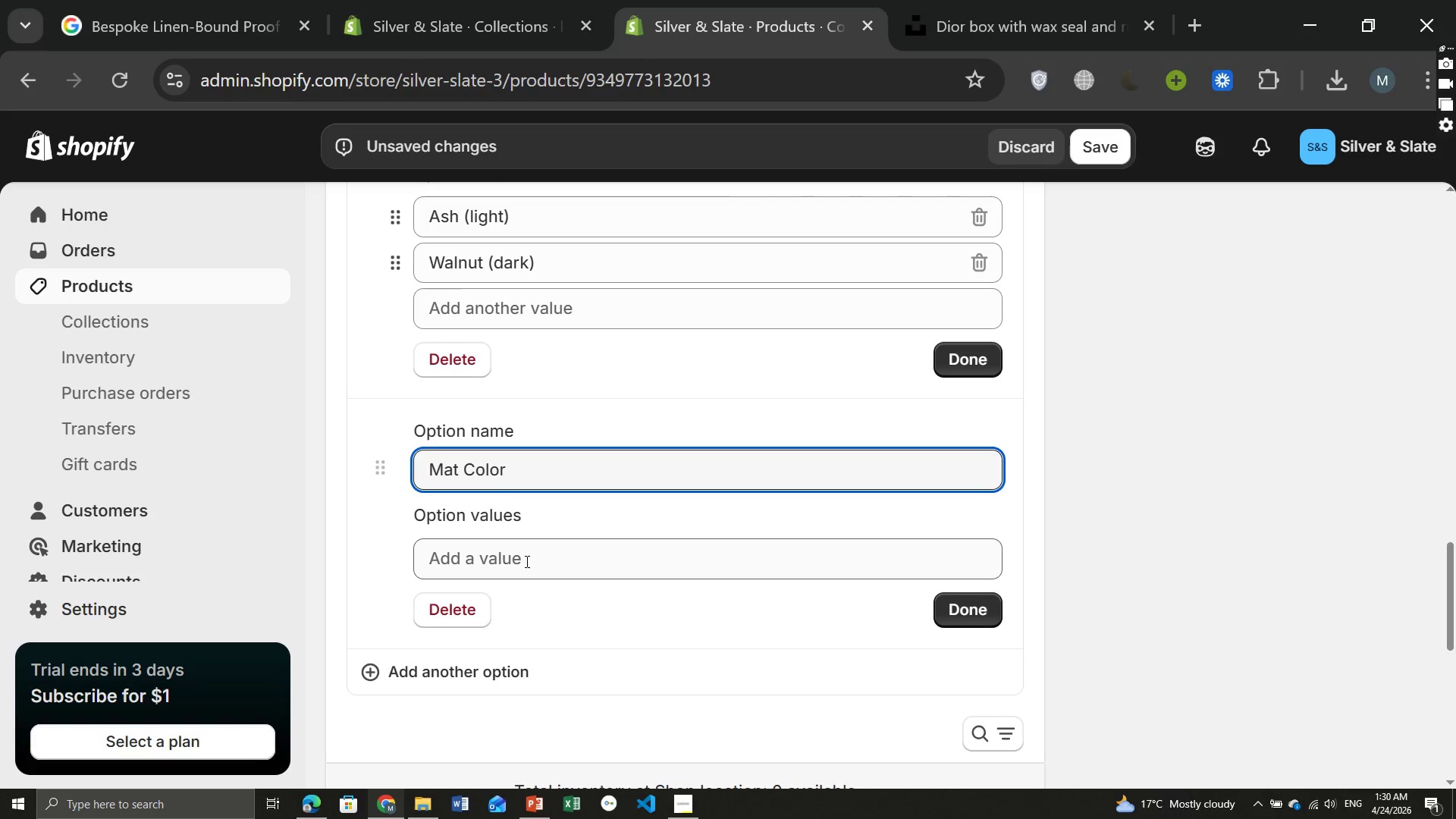 
left_click([526, 561])
 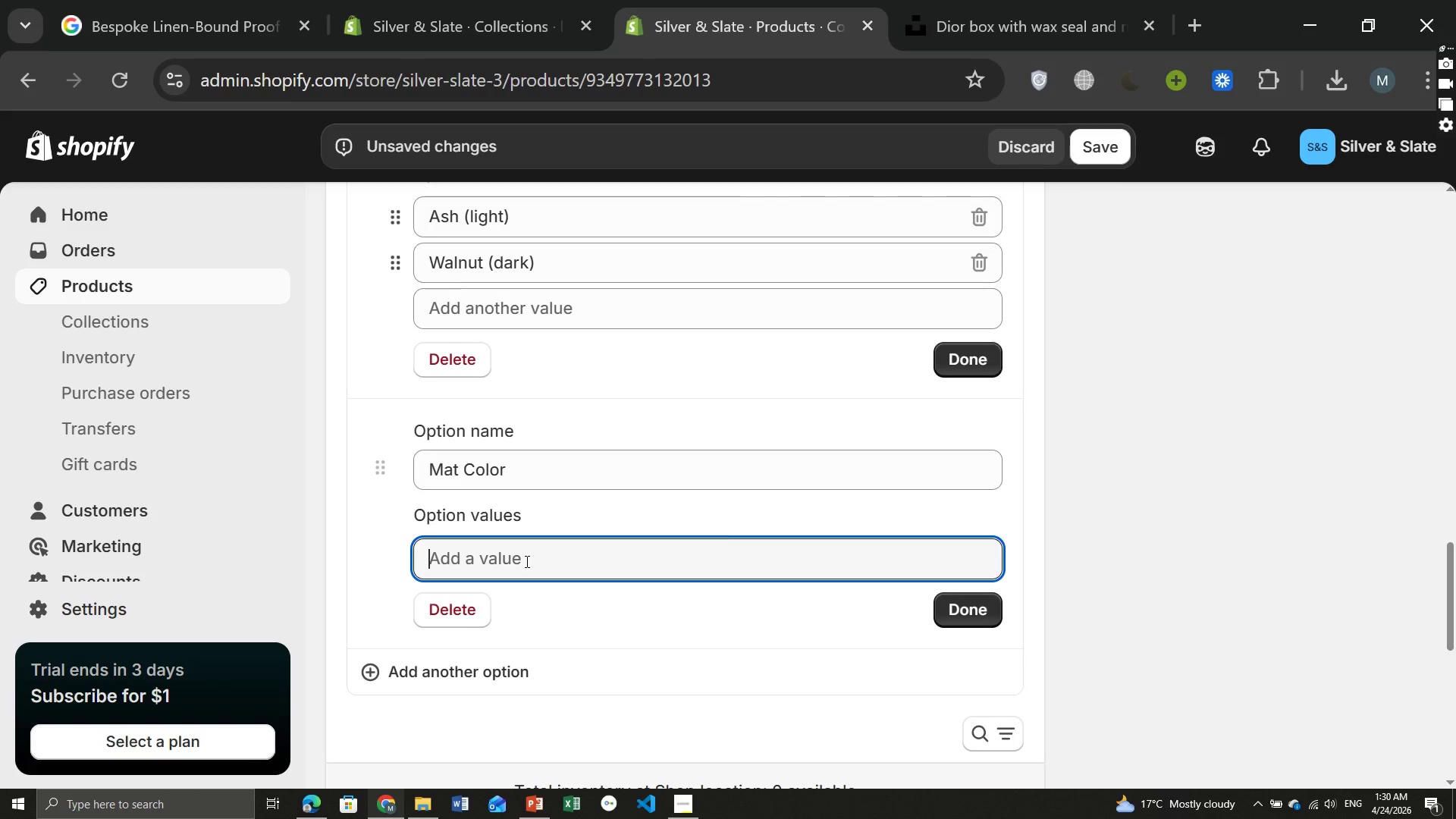 
type(White,Cream,Charcoal)
 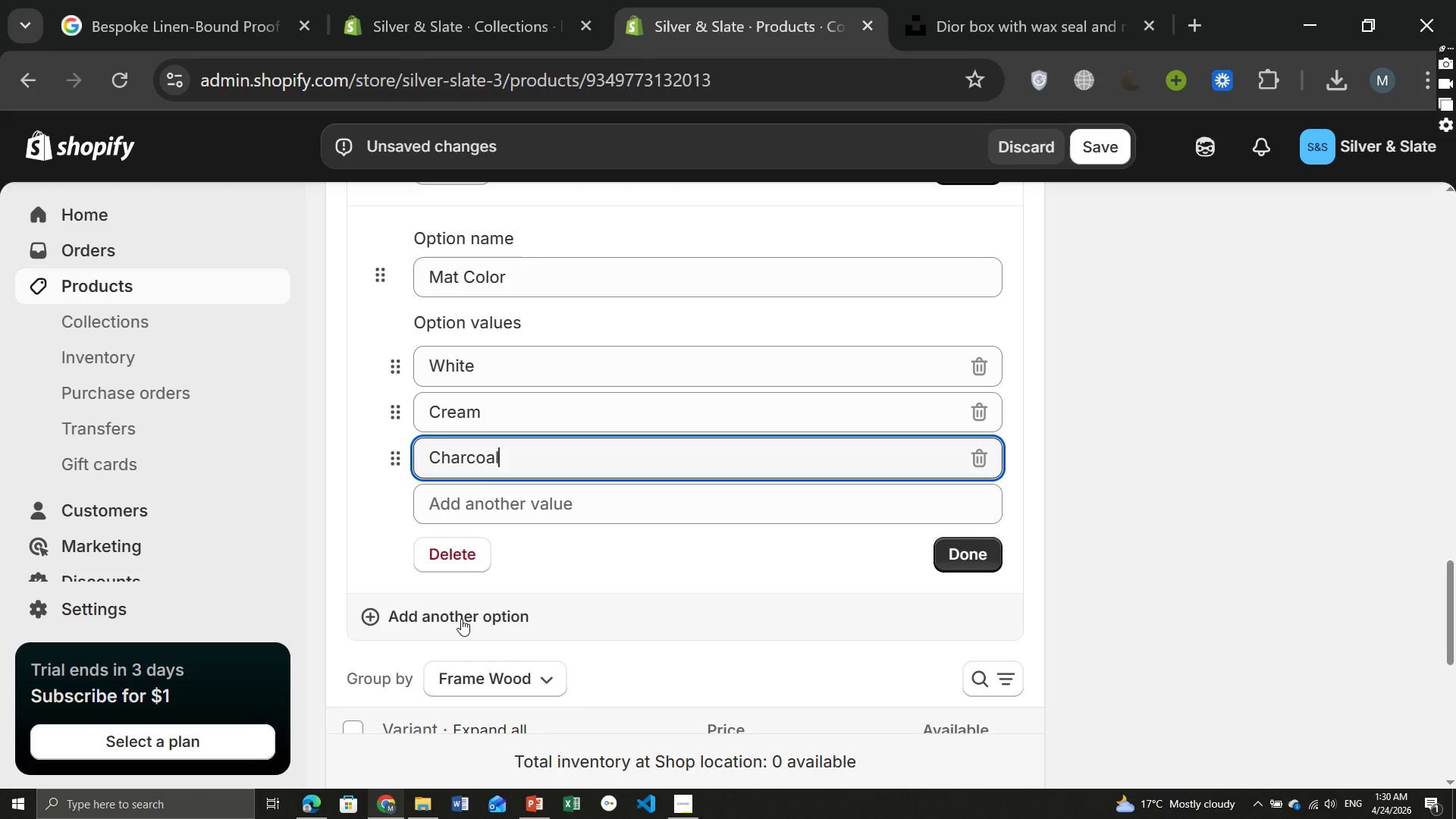 
left_click([461, 619])
 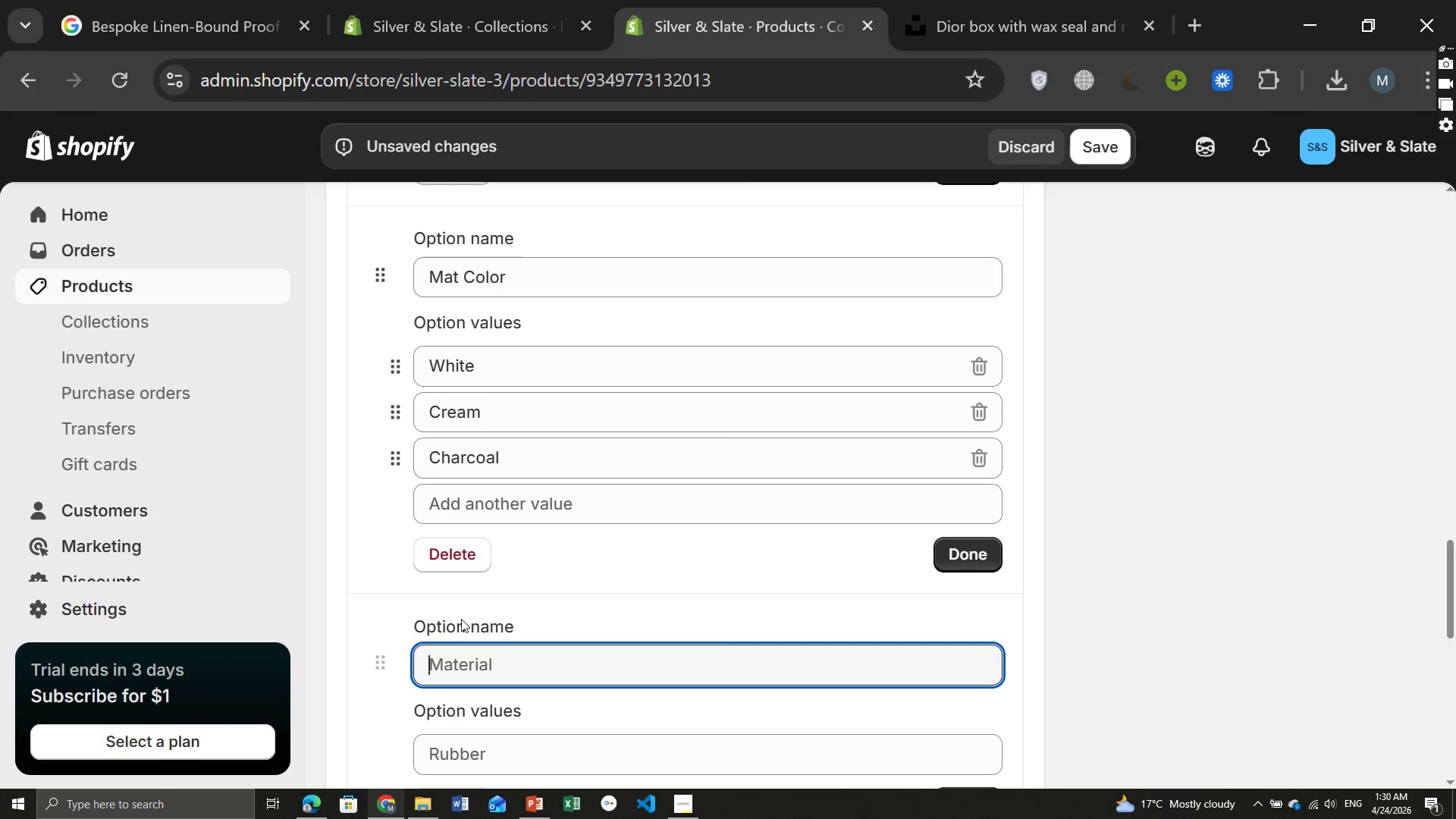 
type(Orientation)
 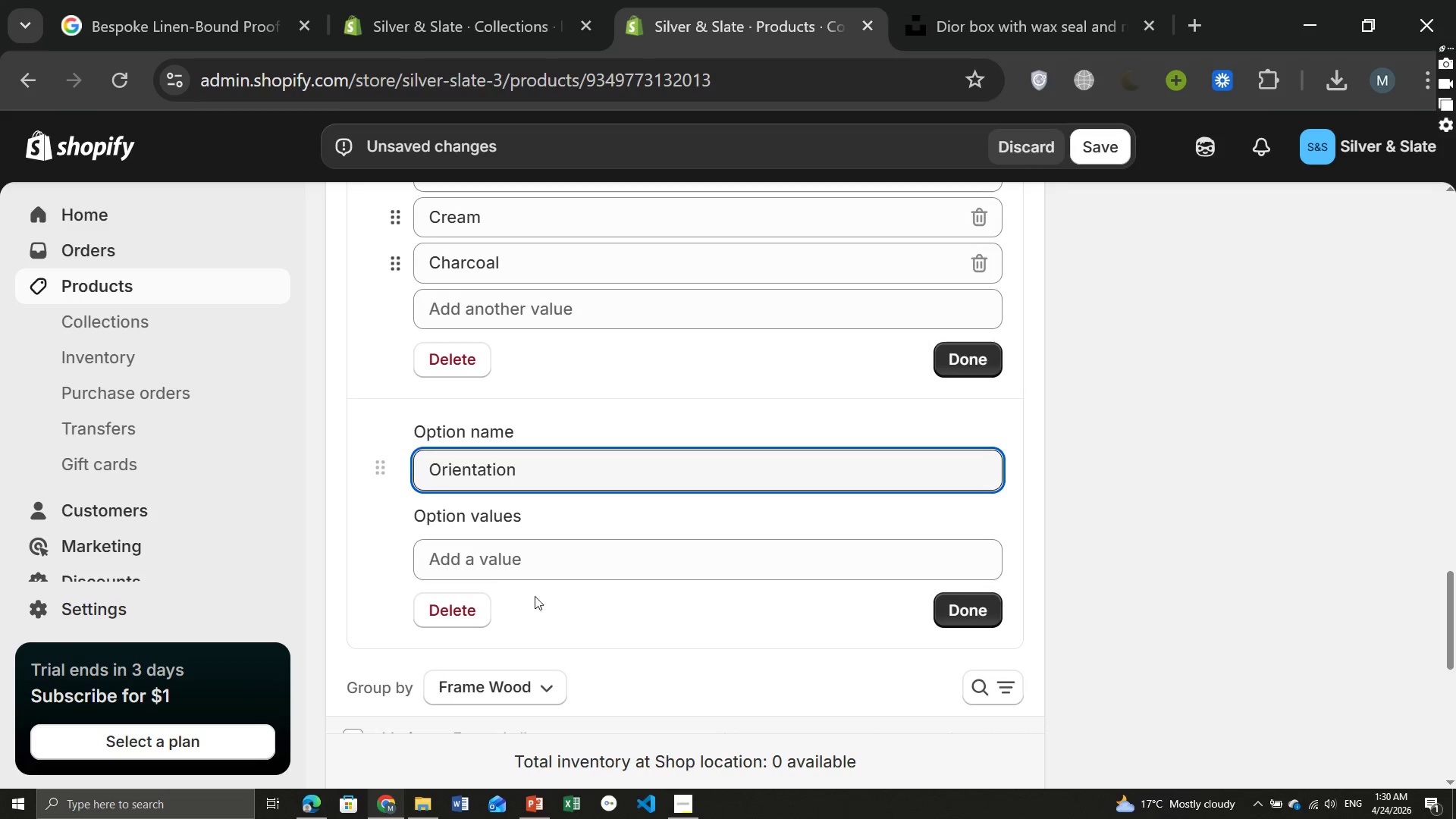 
left_click([505, 559])
 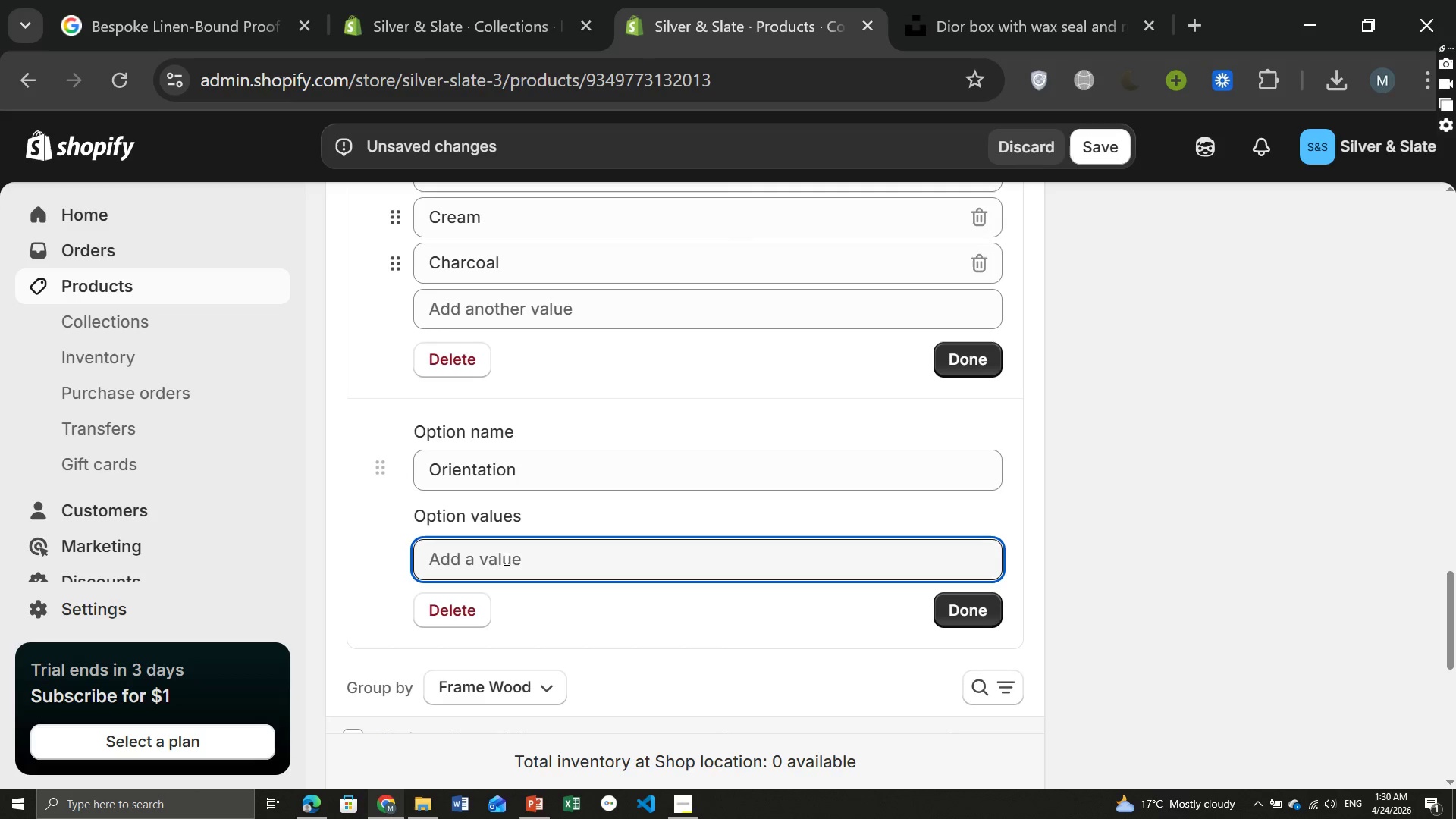 
type(Horizontal )
 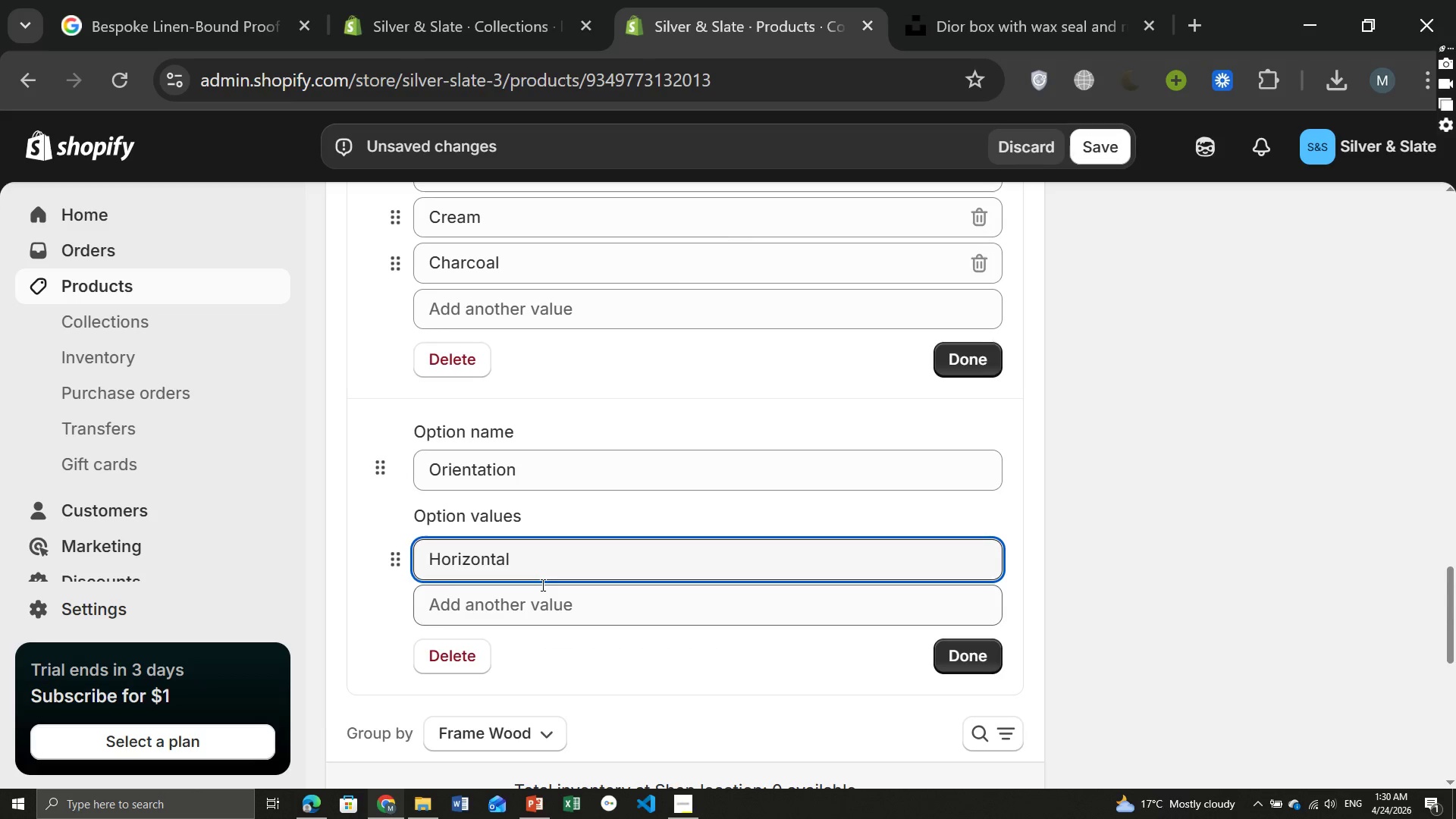 
type(,Vertical )
 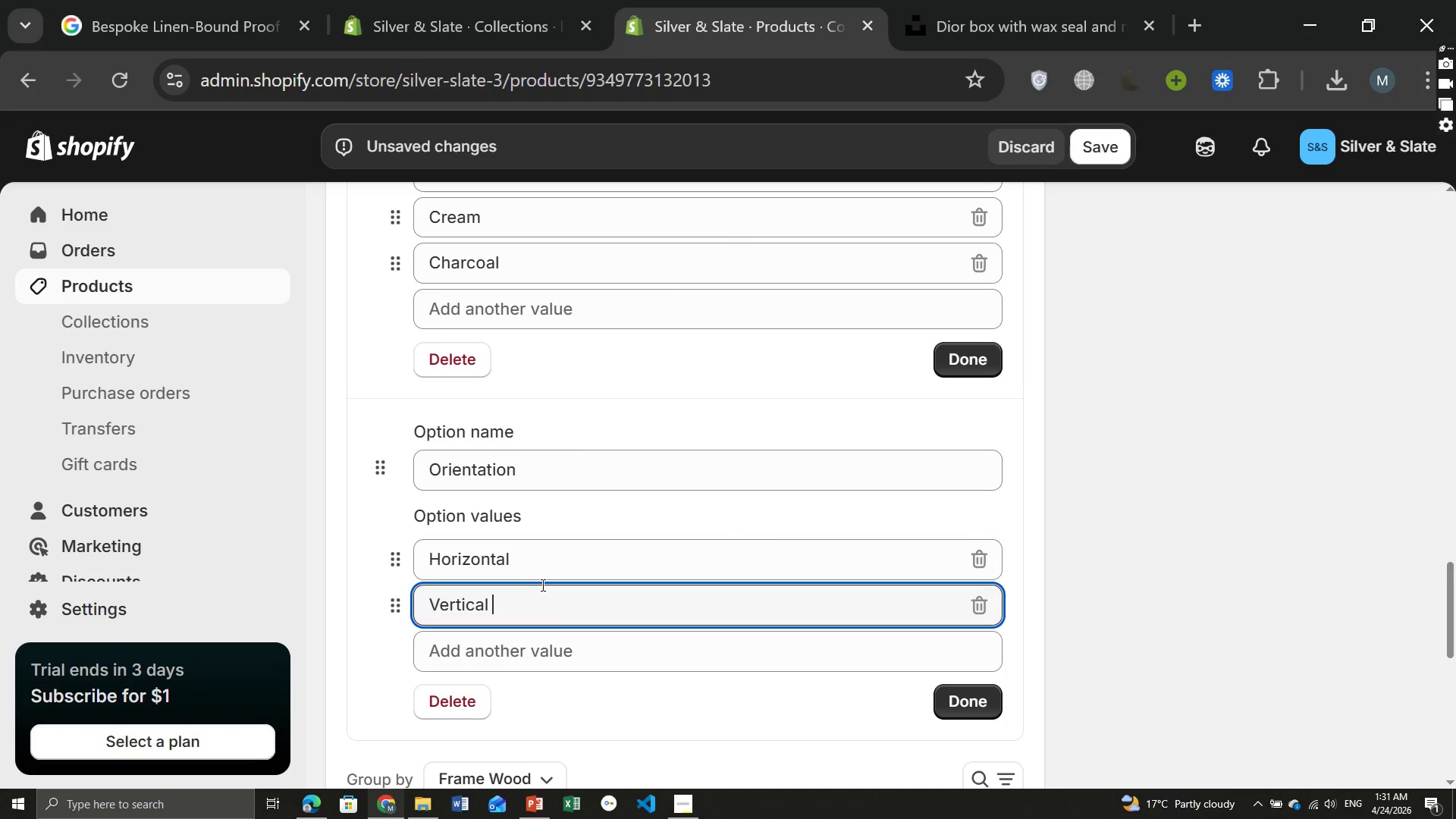 
wait(9.81)
 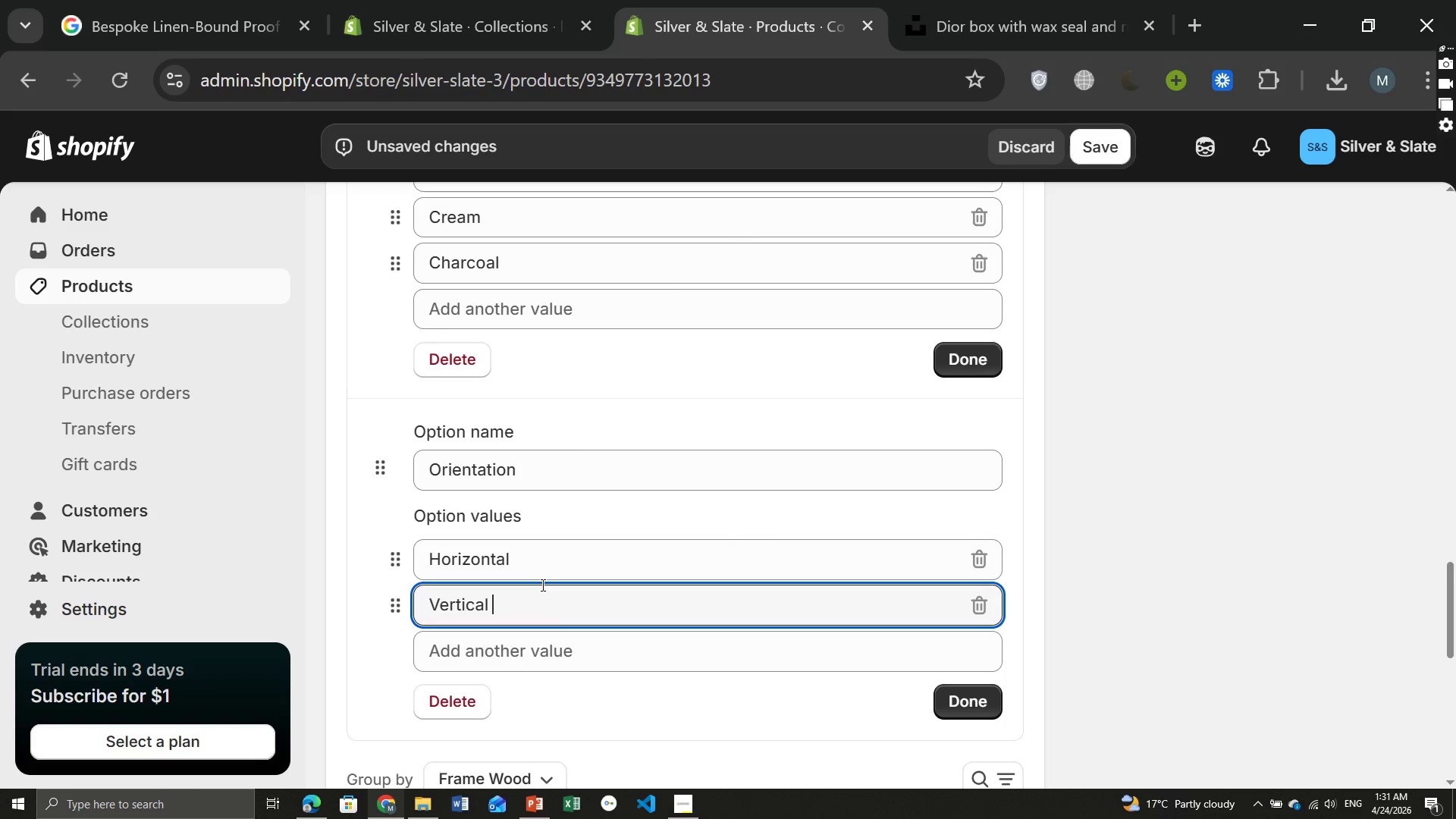 
left_click([974, 704])
 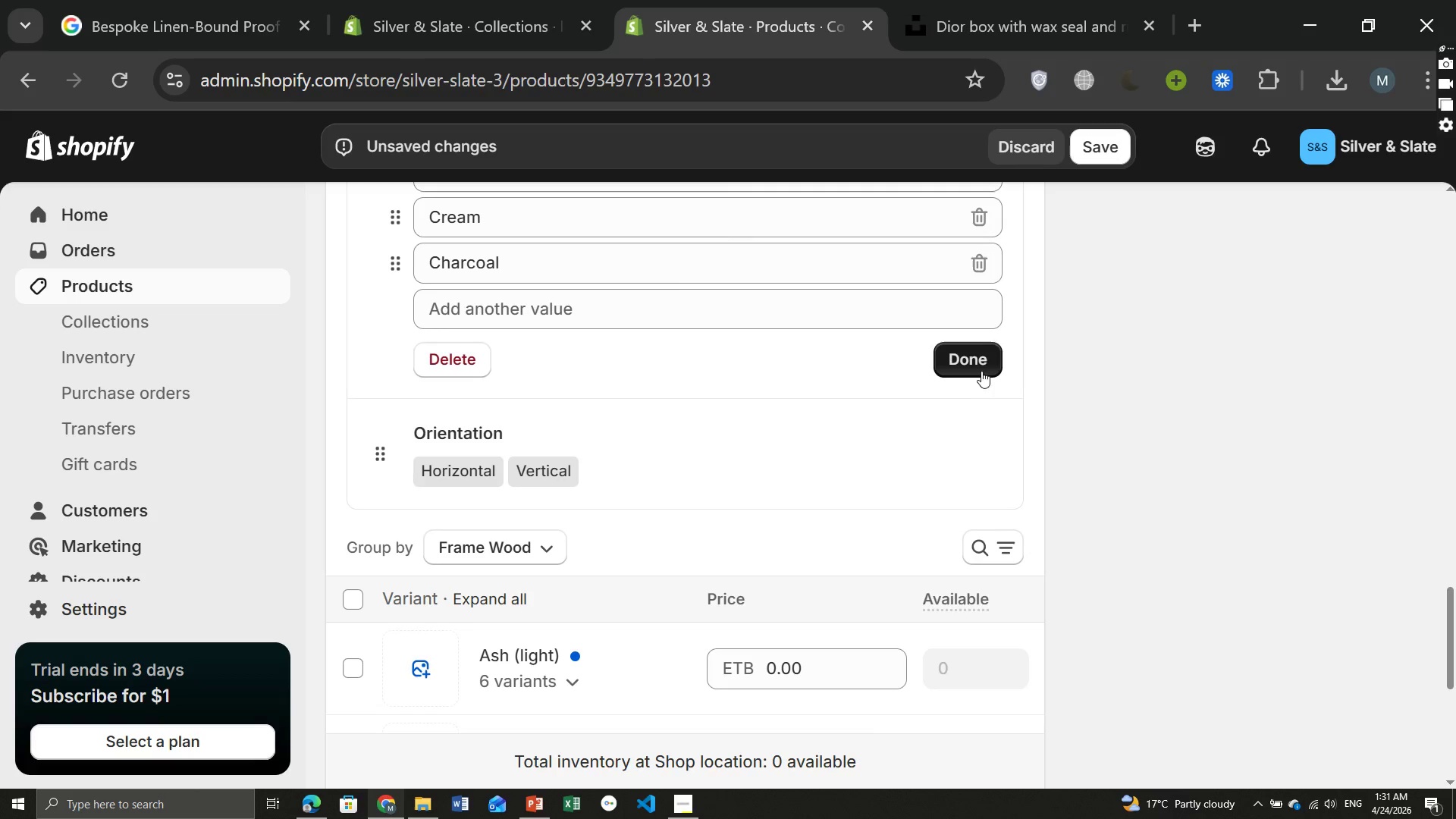 
left_click([971, 364])
 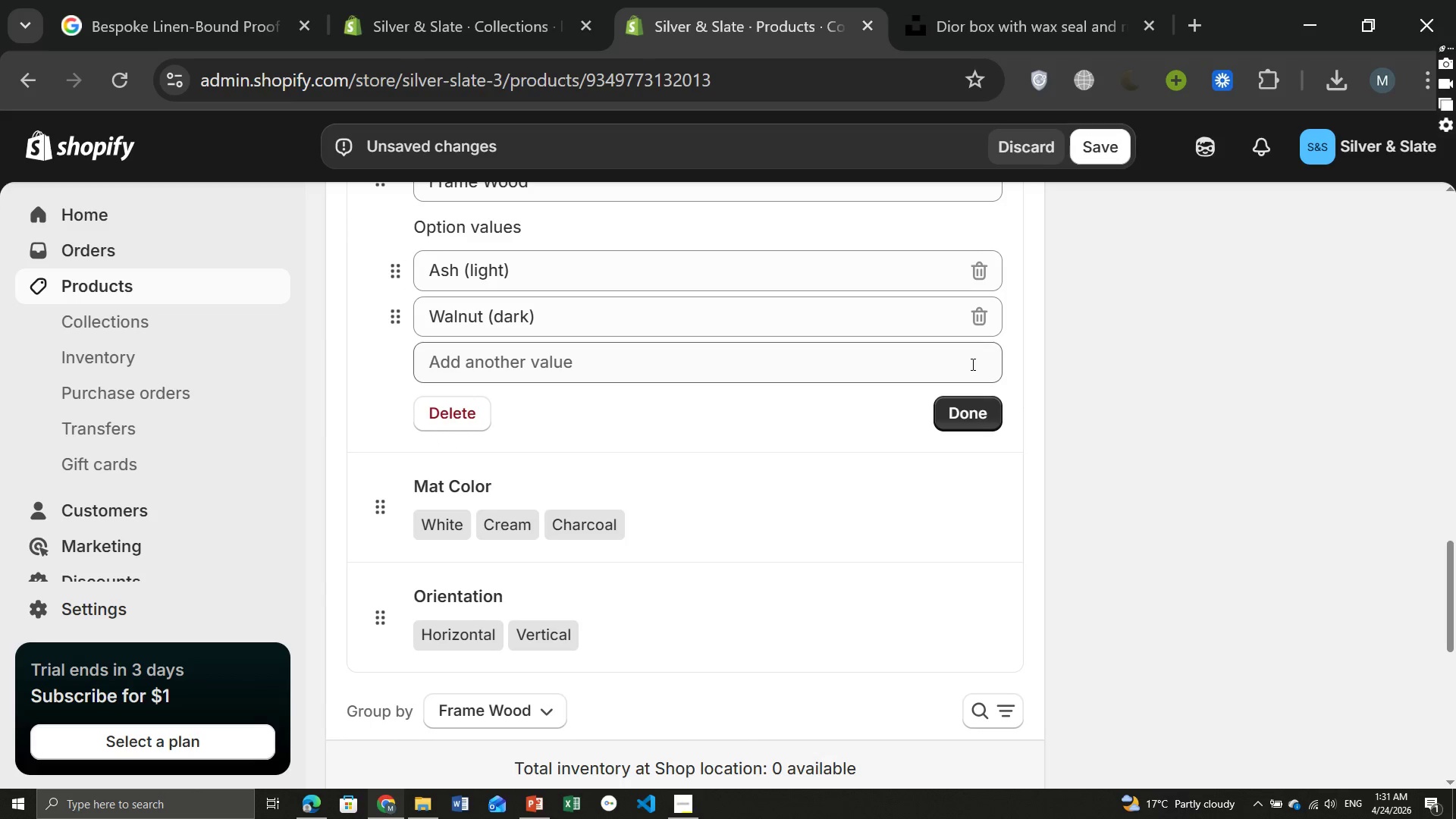 
left_click([971, 408])
 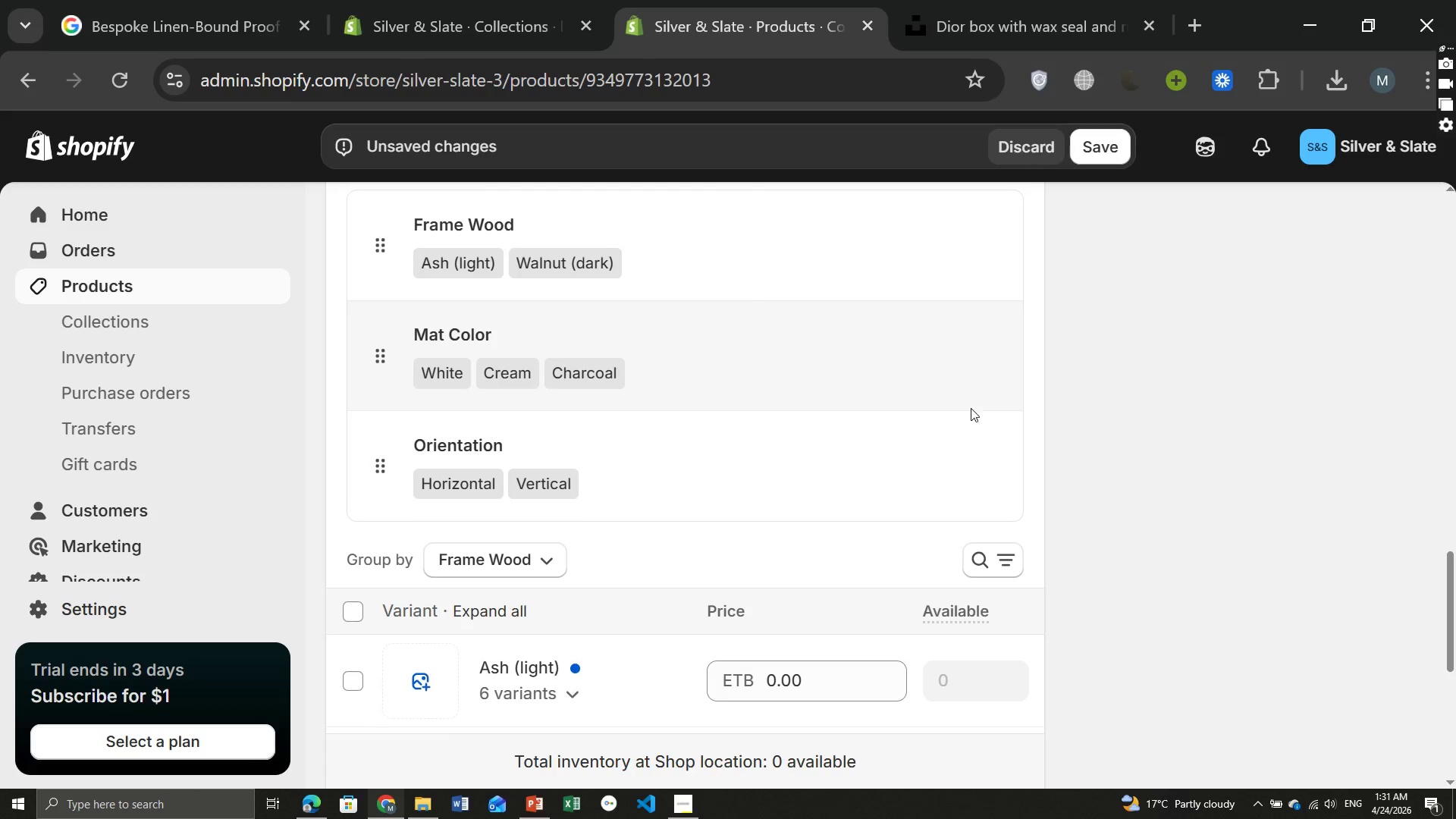 
mouse_move([744, 376])
 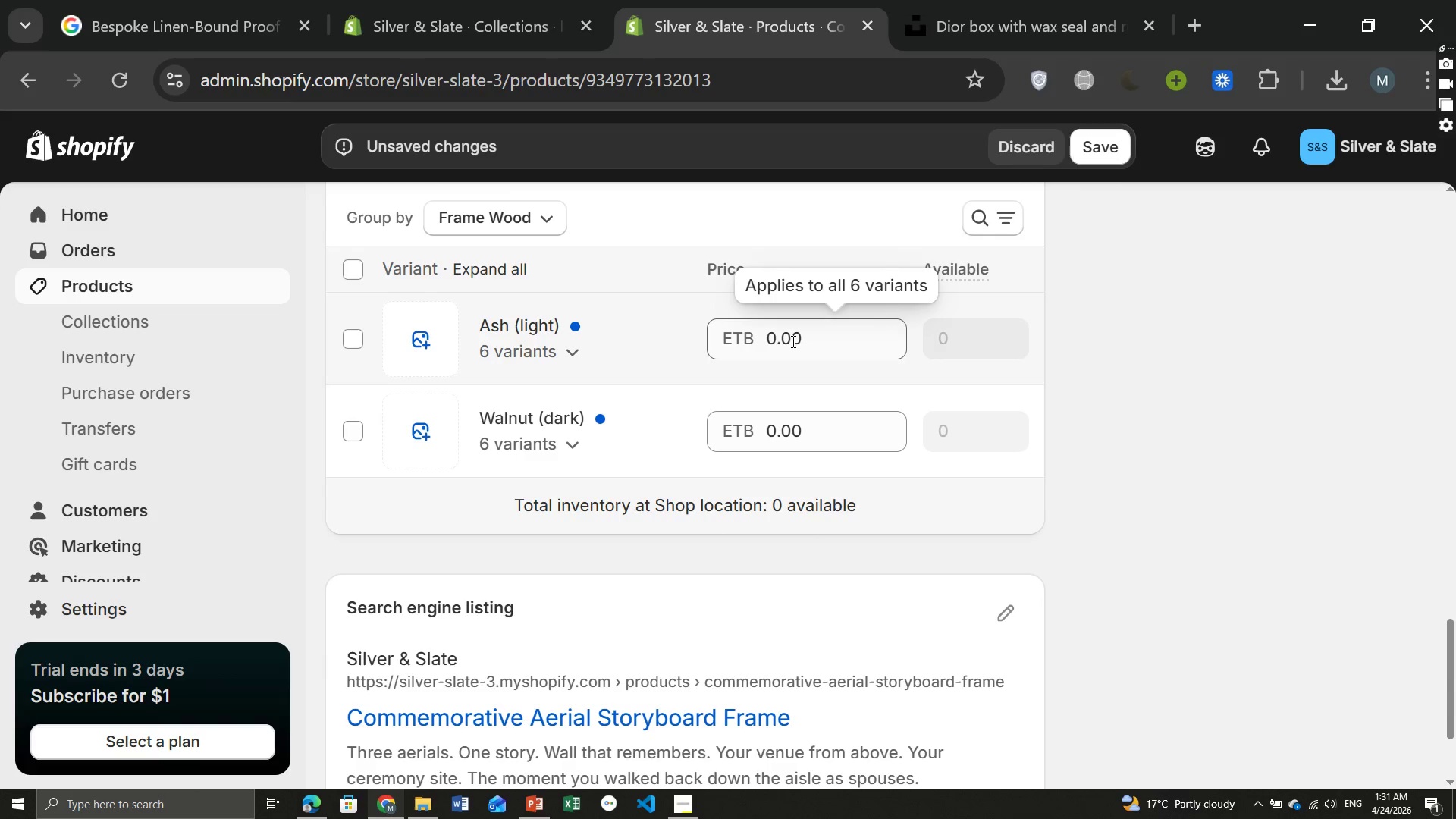 
left_click([792, 341])
 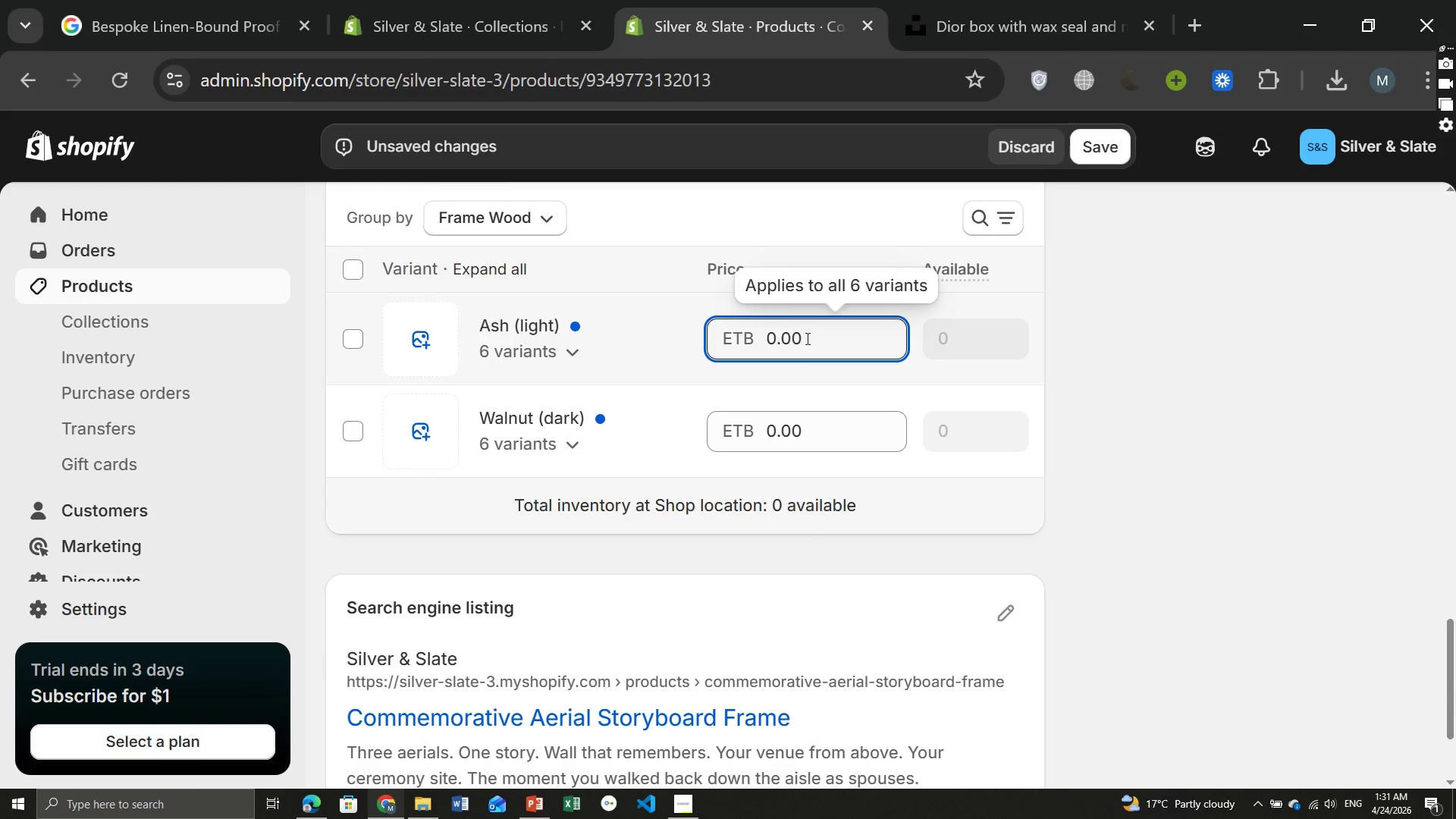 
left_click([833, 338])
 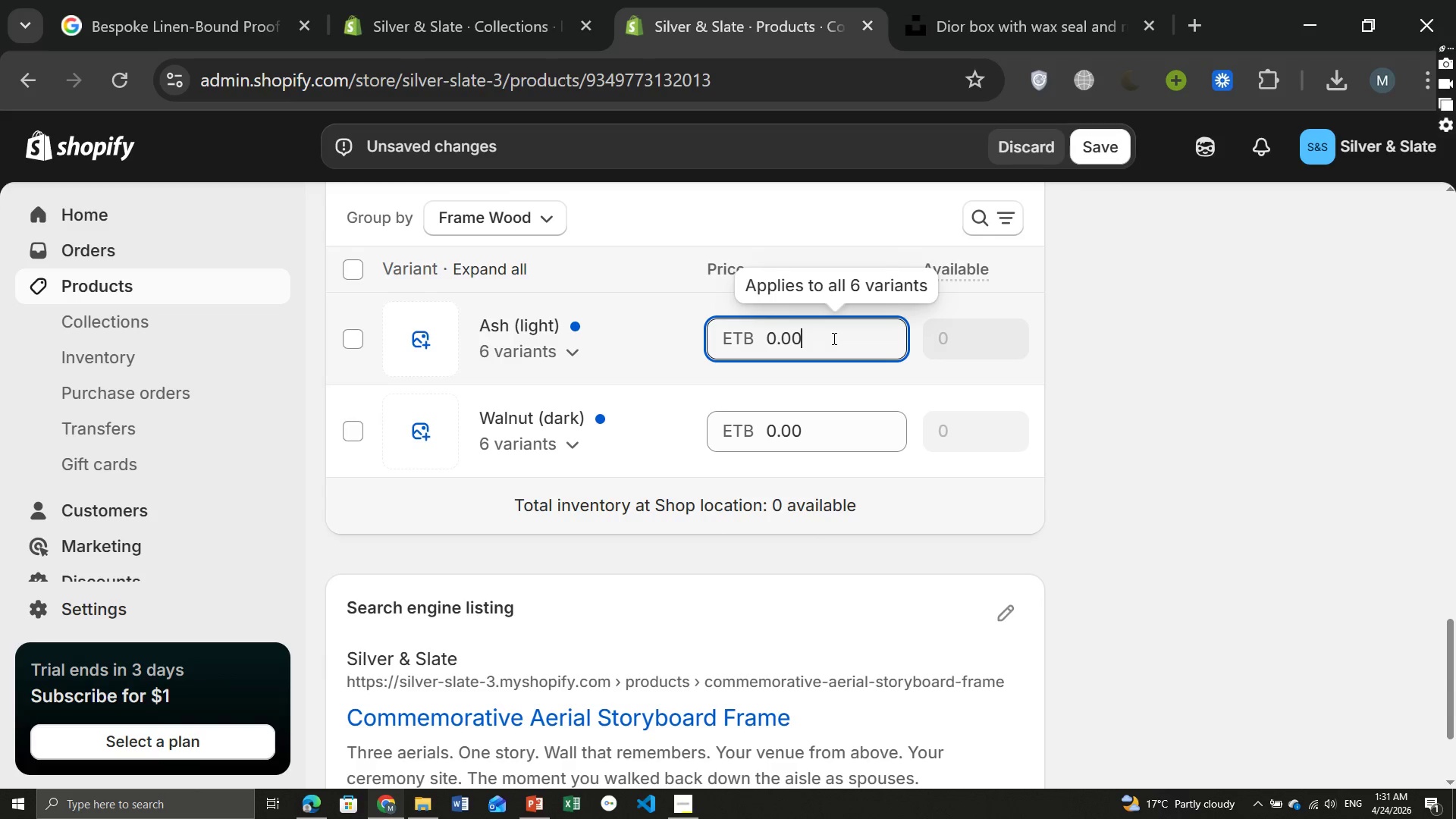 
hold_key(key=Backspace, duration=0.86)
 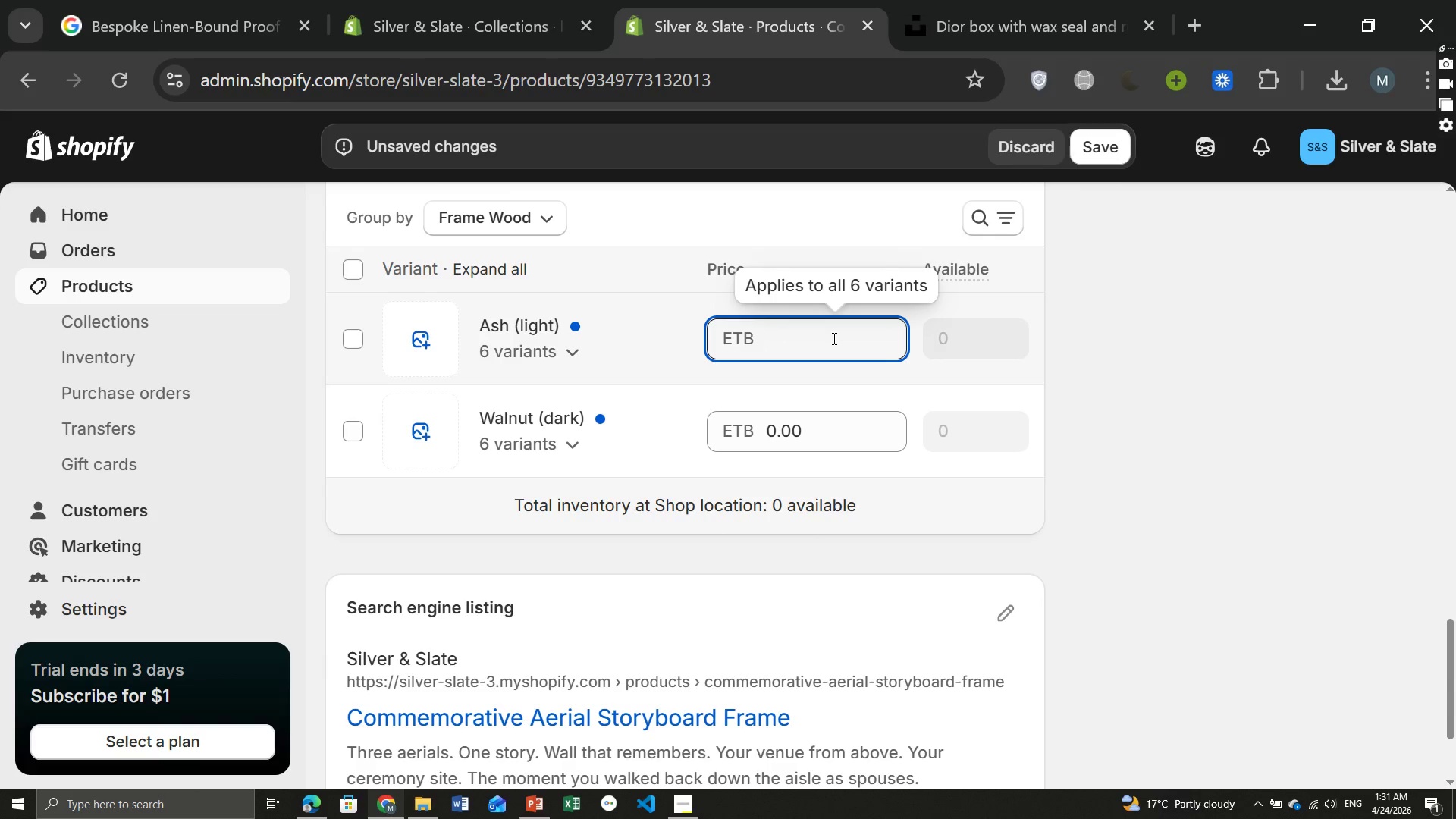 
type(225)
 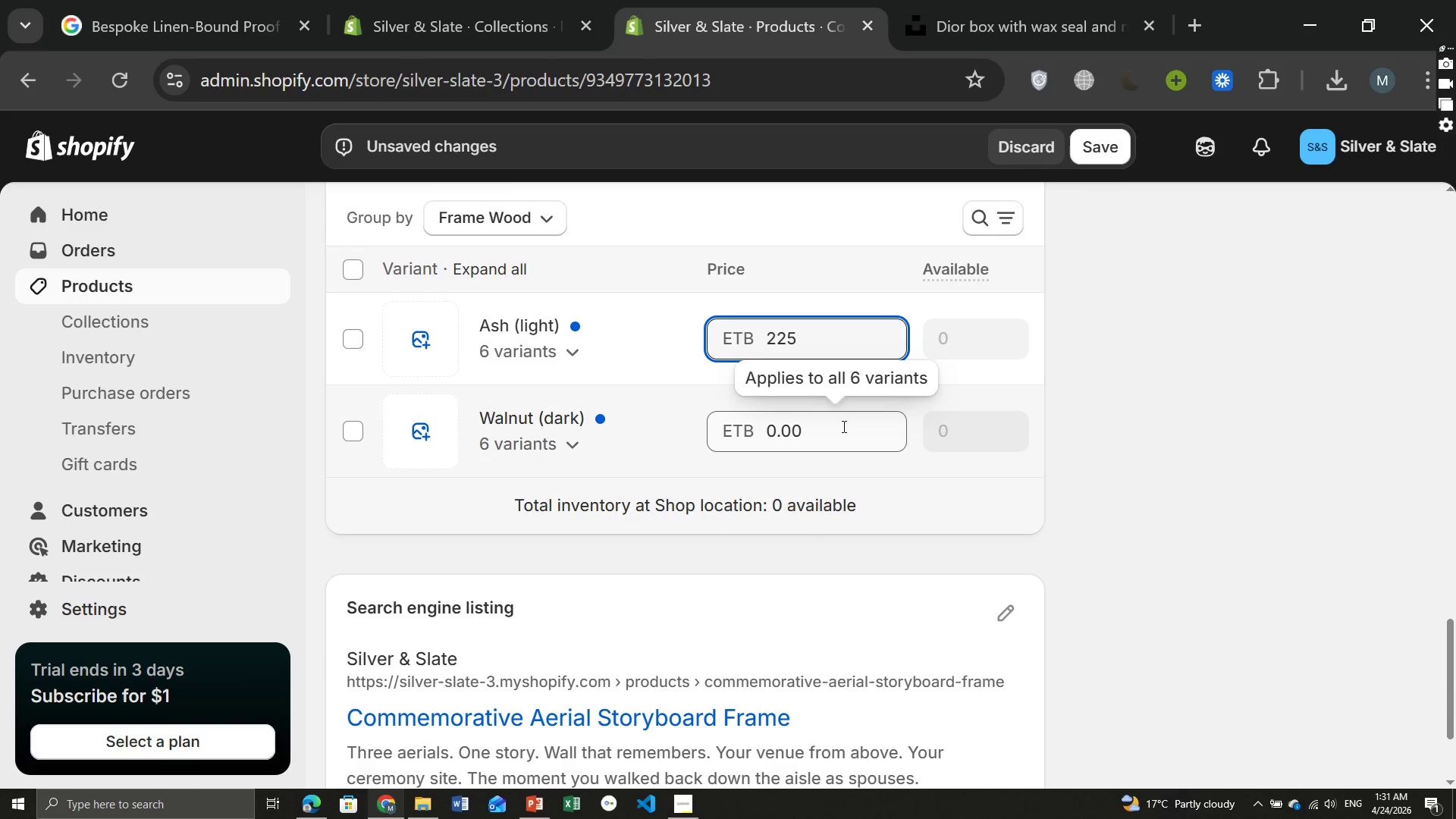 
left_click([829, 428])
 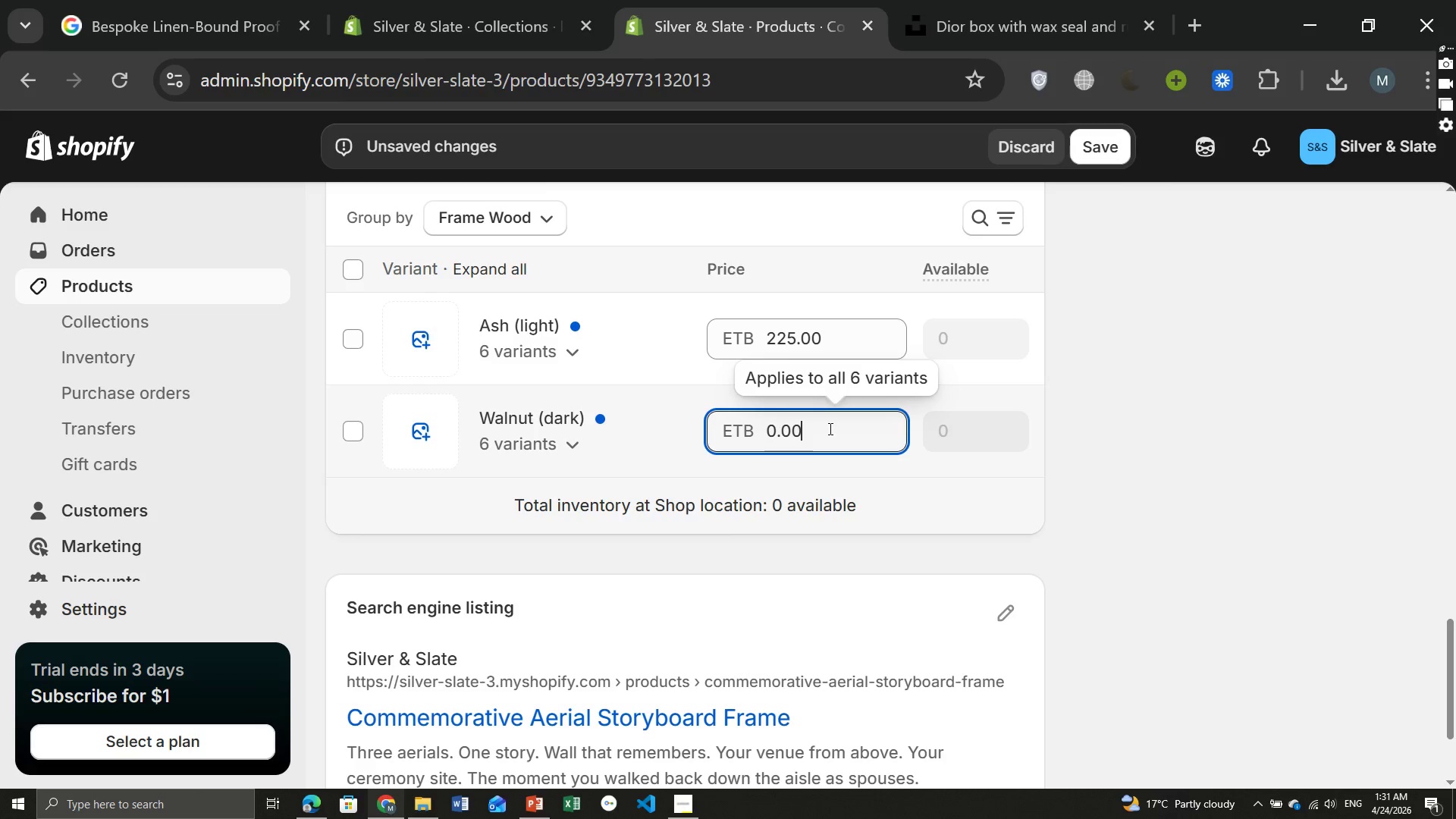 
hold_key(key=Backspace, duration=0.86)
 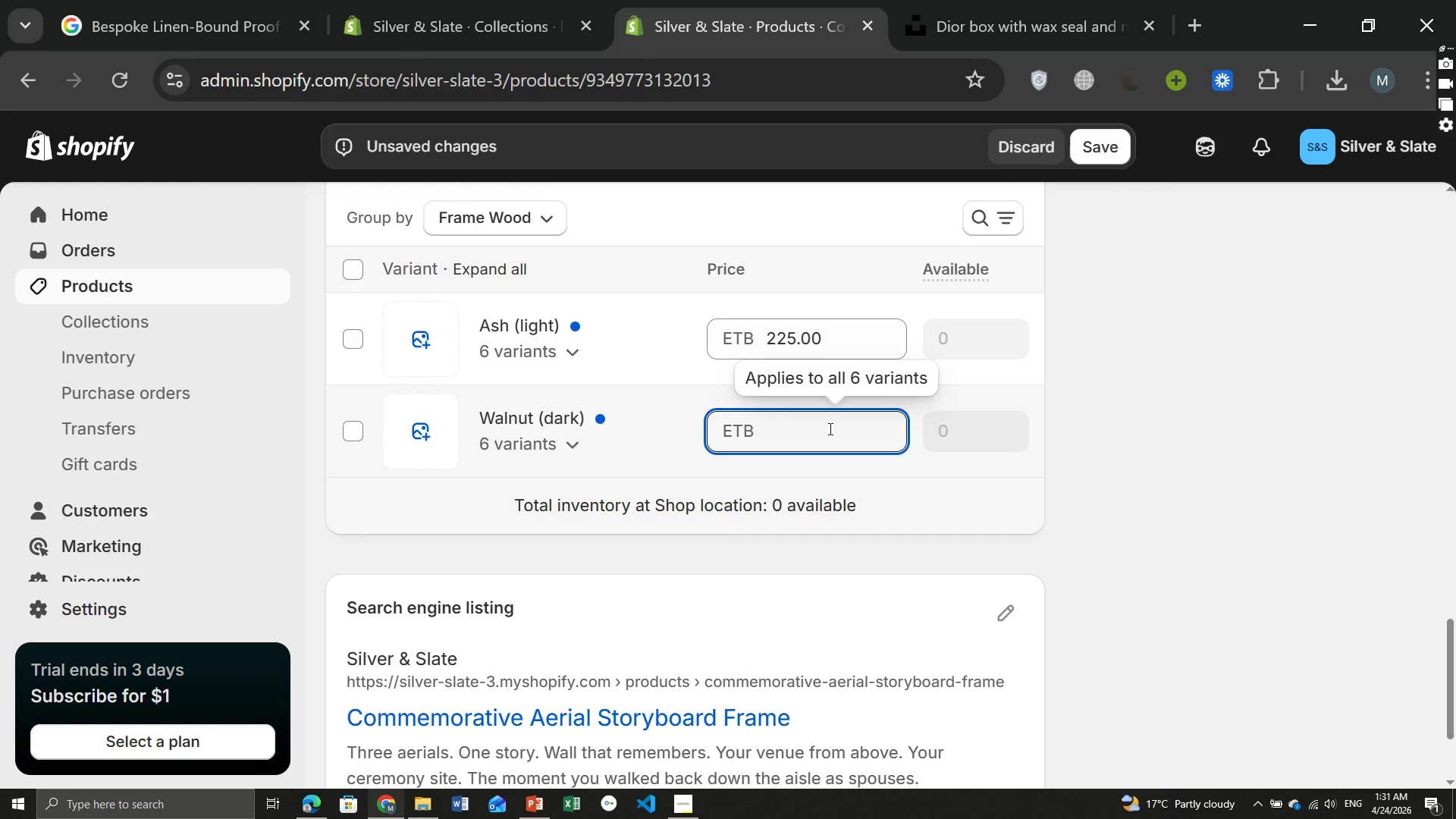 
type(255)
 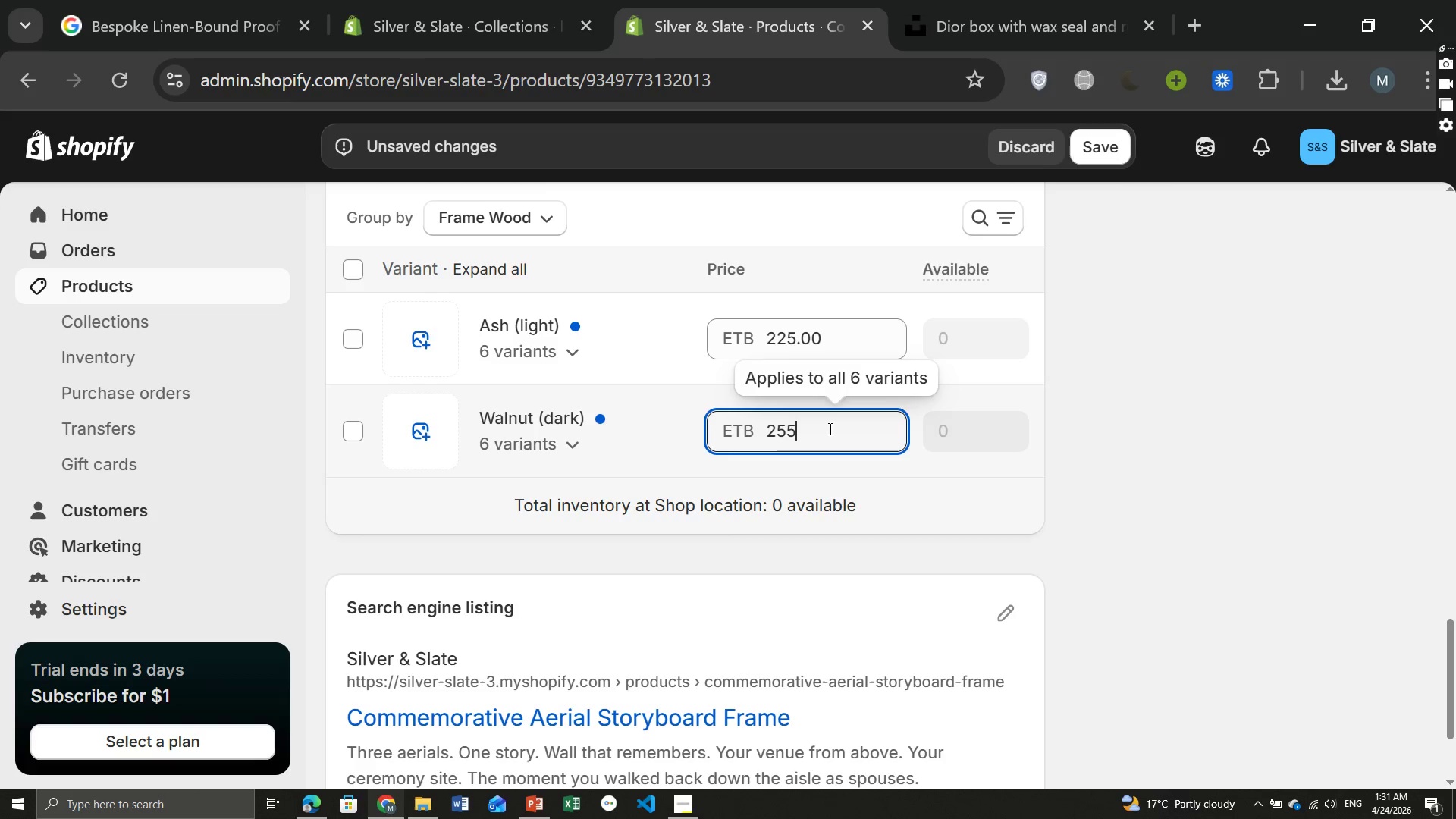 
key(Enter)
 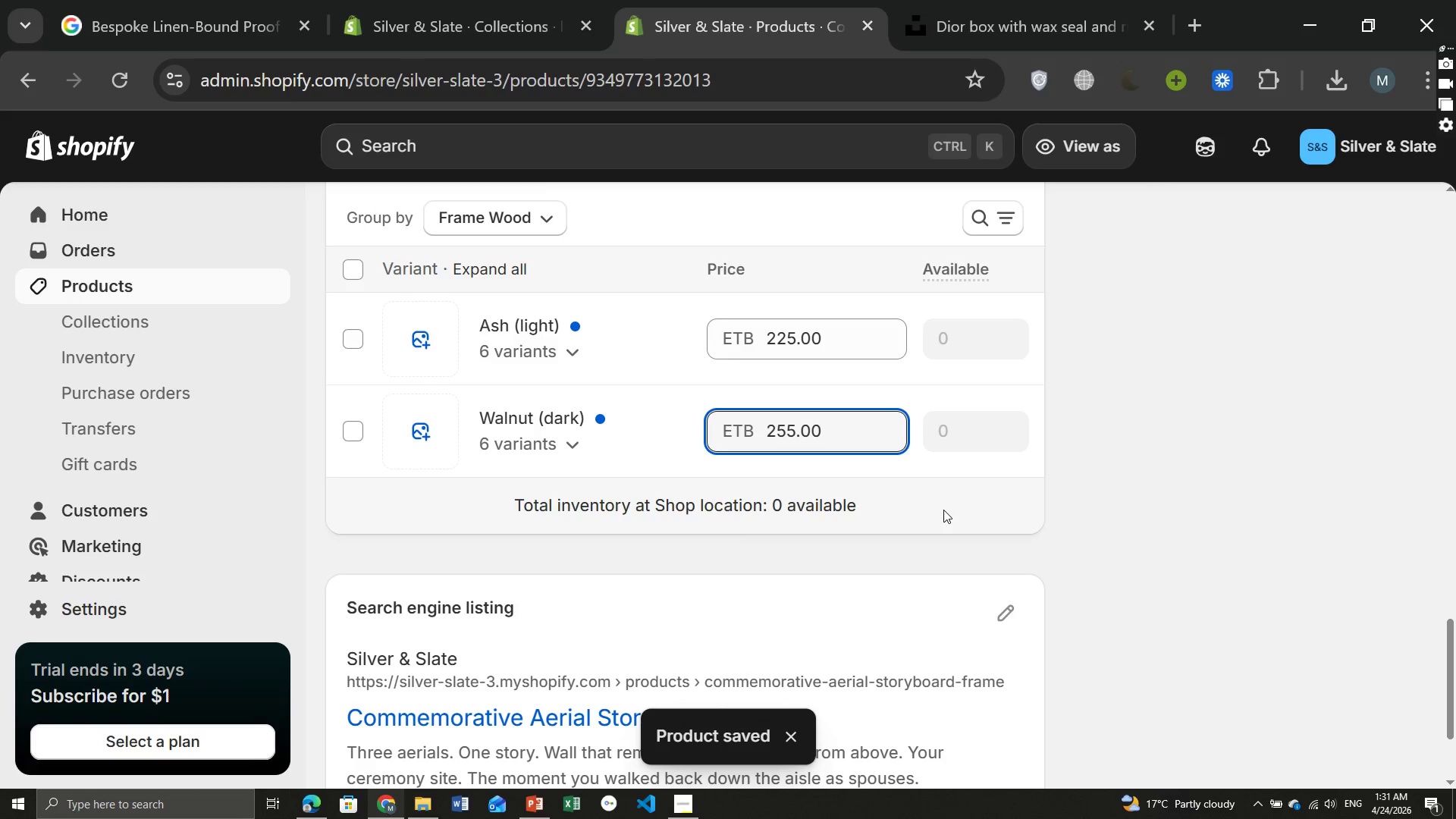 
wait(15.06)
 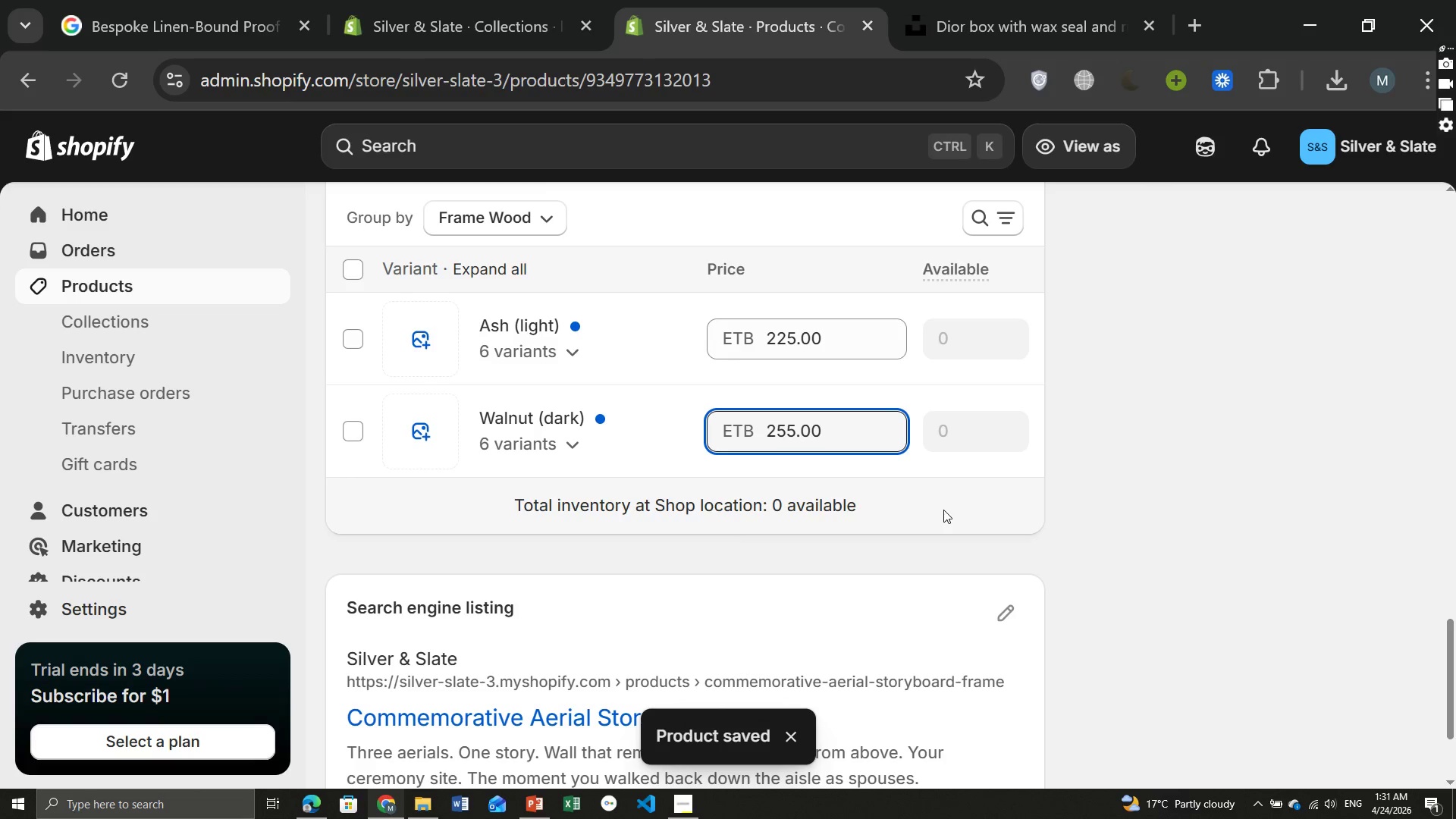 
left_click([996, 493])
 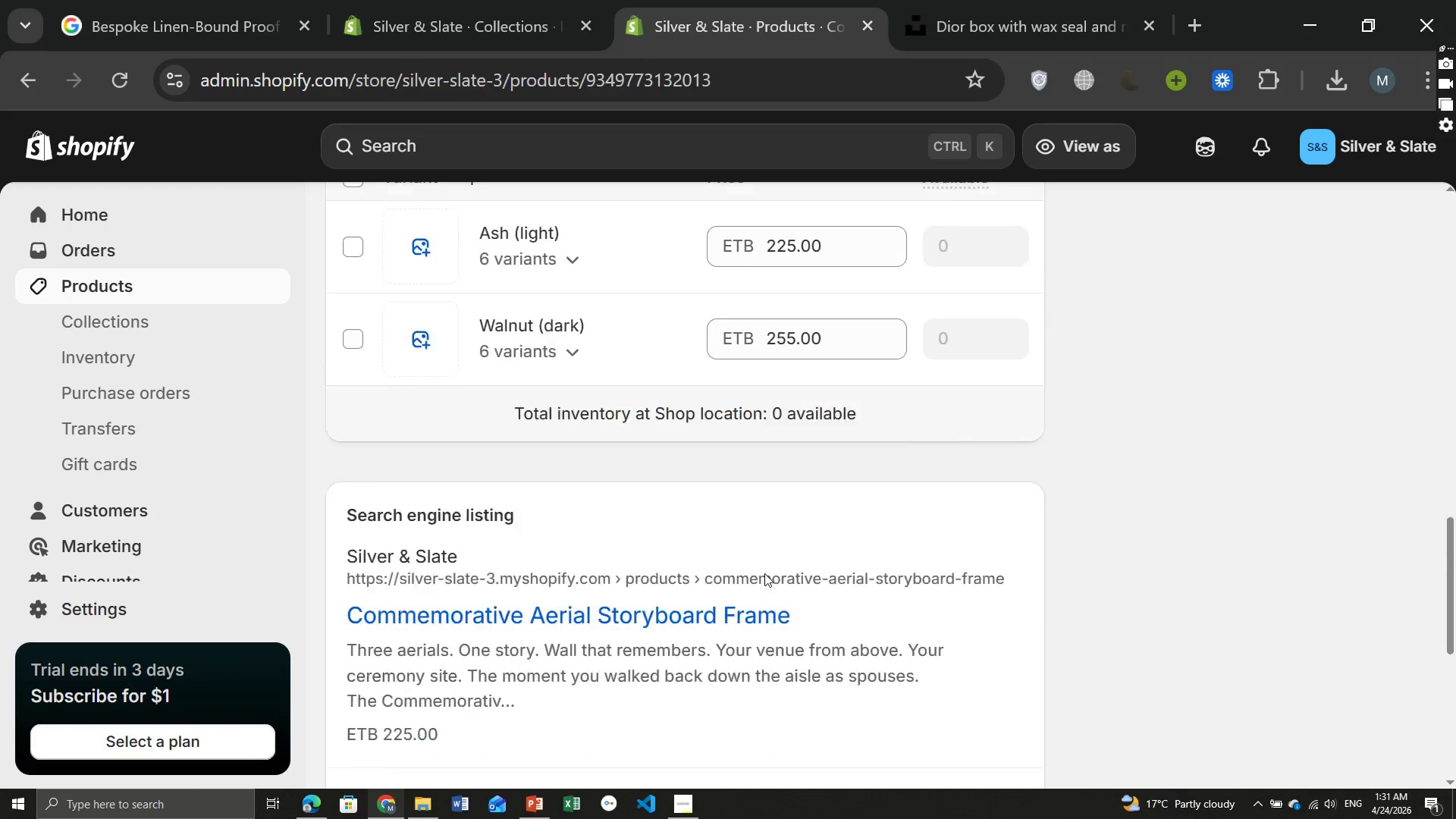 
wait(6.94)
 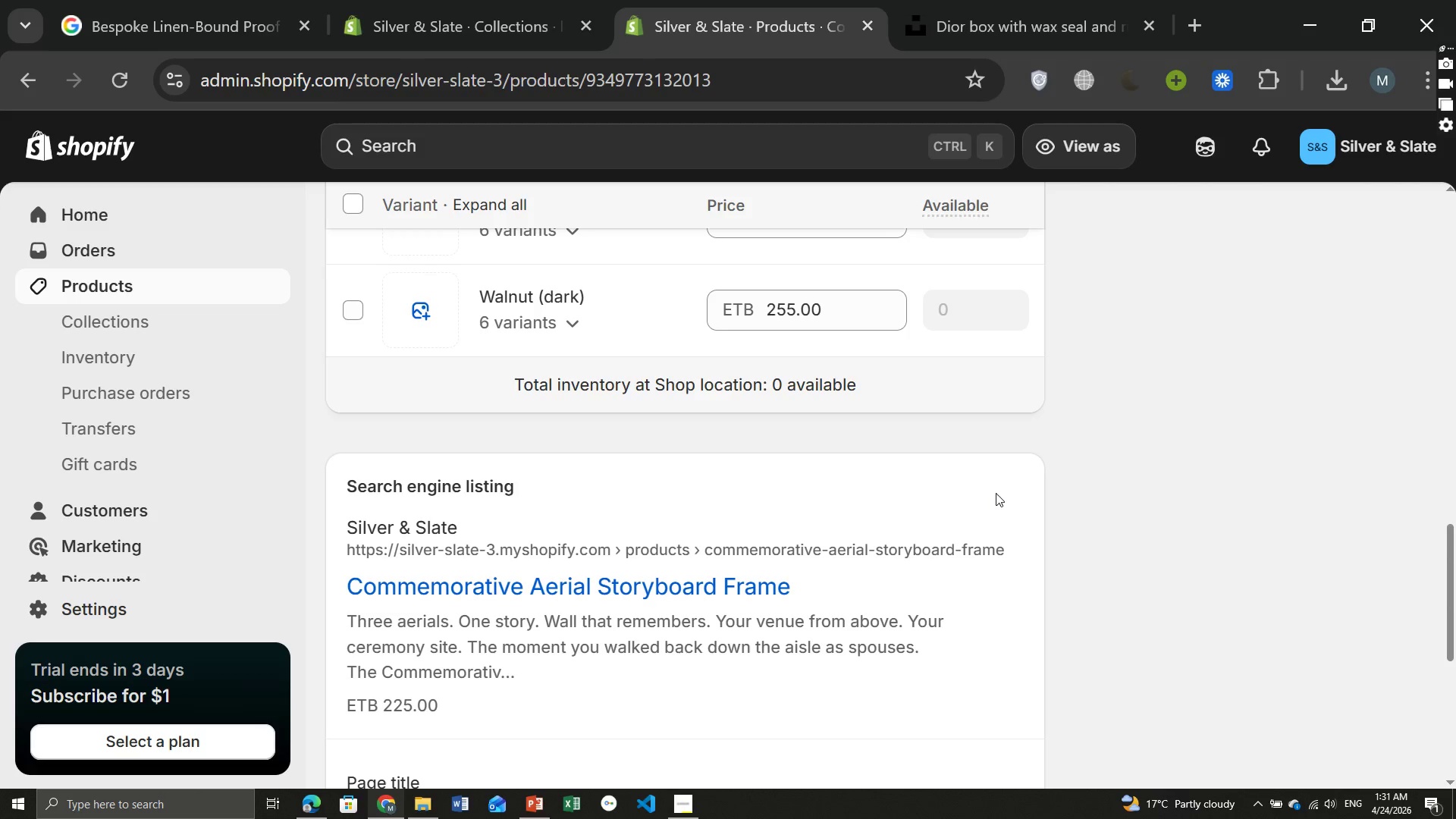 
left_click([727, 625])
 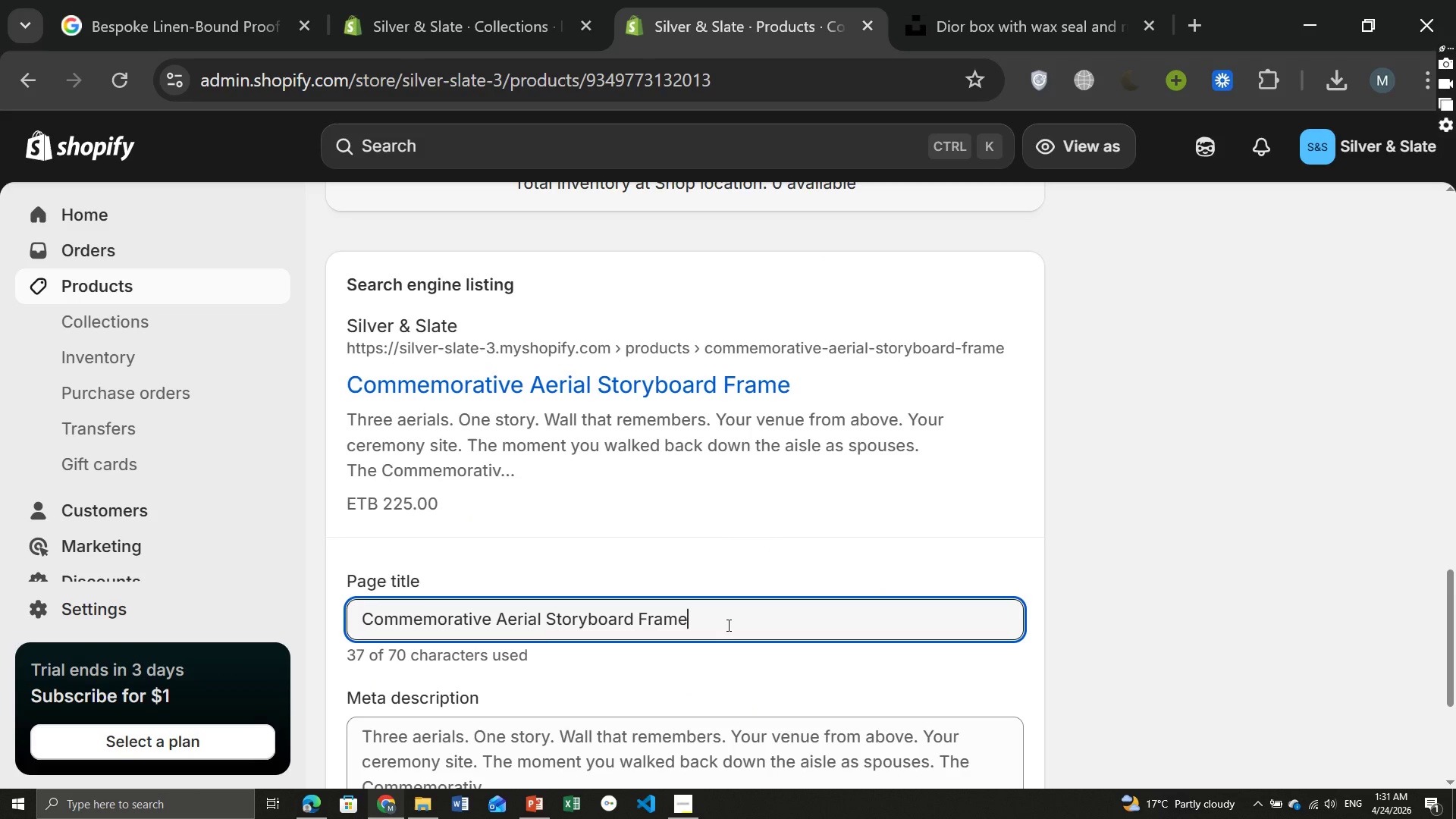 
type( [Break] Drone Wedding Wall Art)
 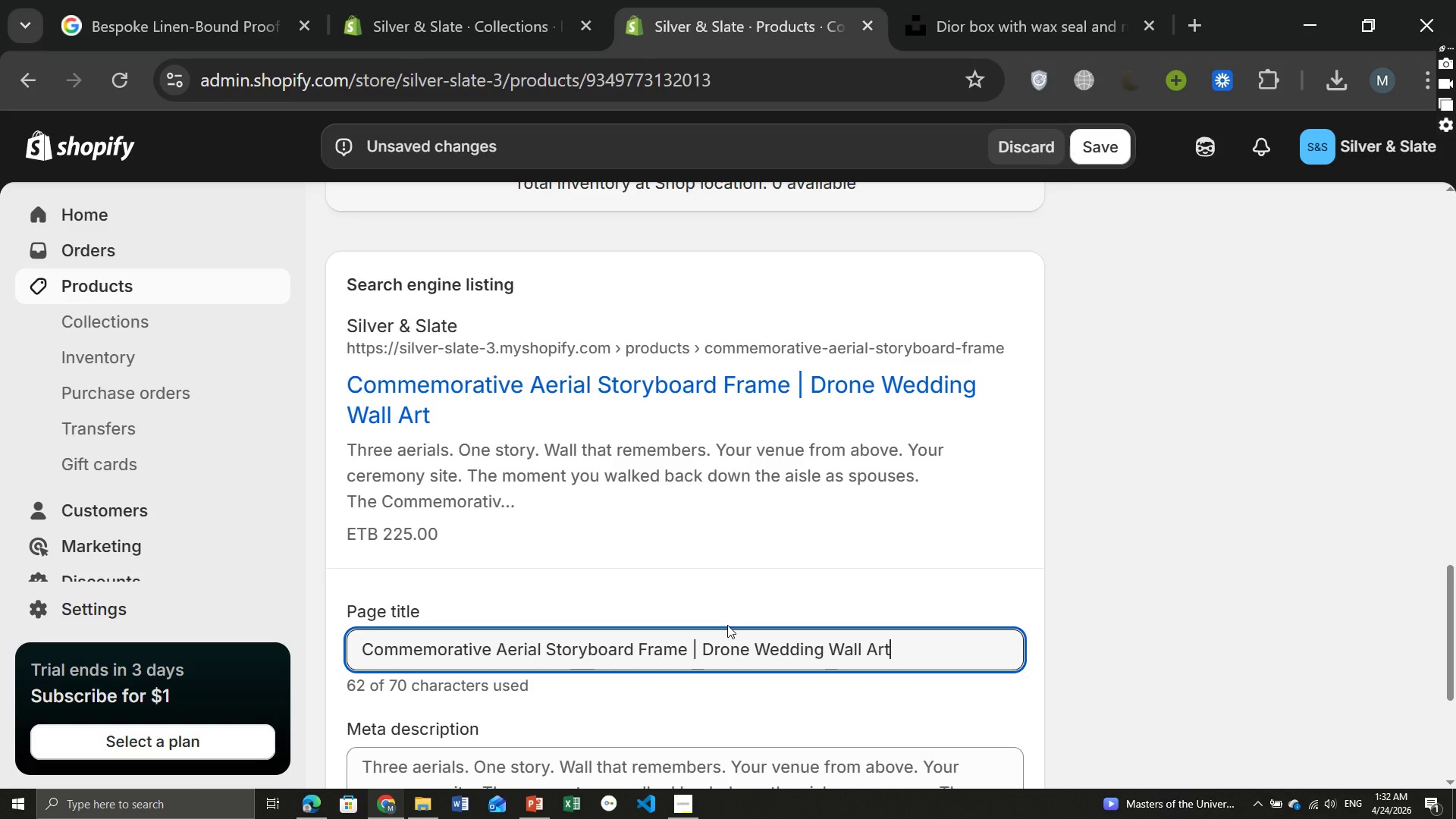 
left_click([690, 632])
 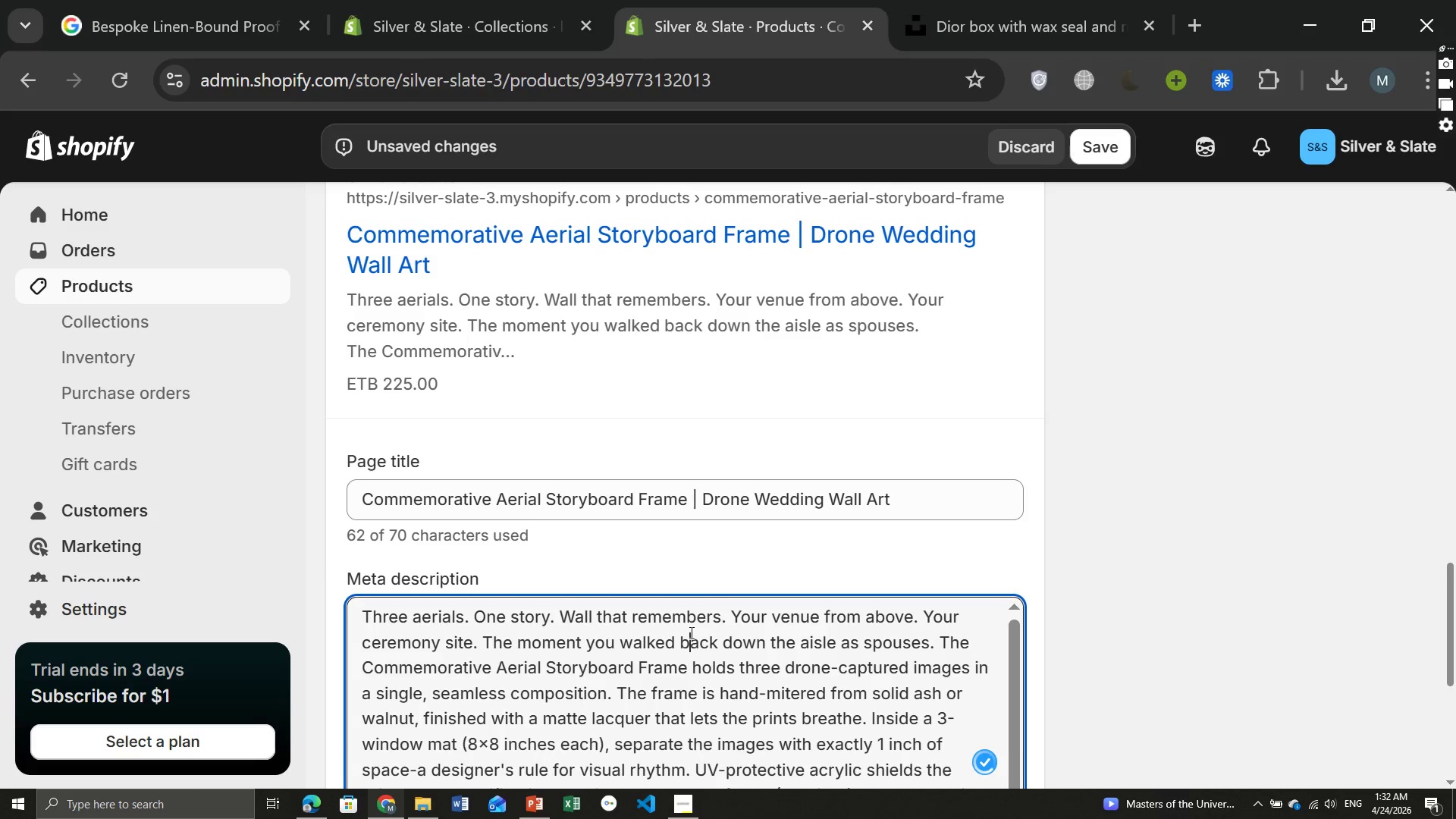 
key(Control+ControlLeft)
 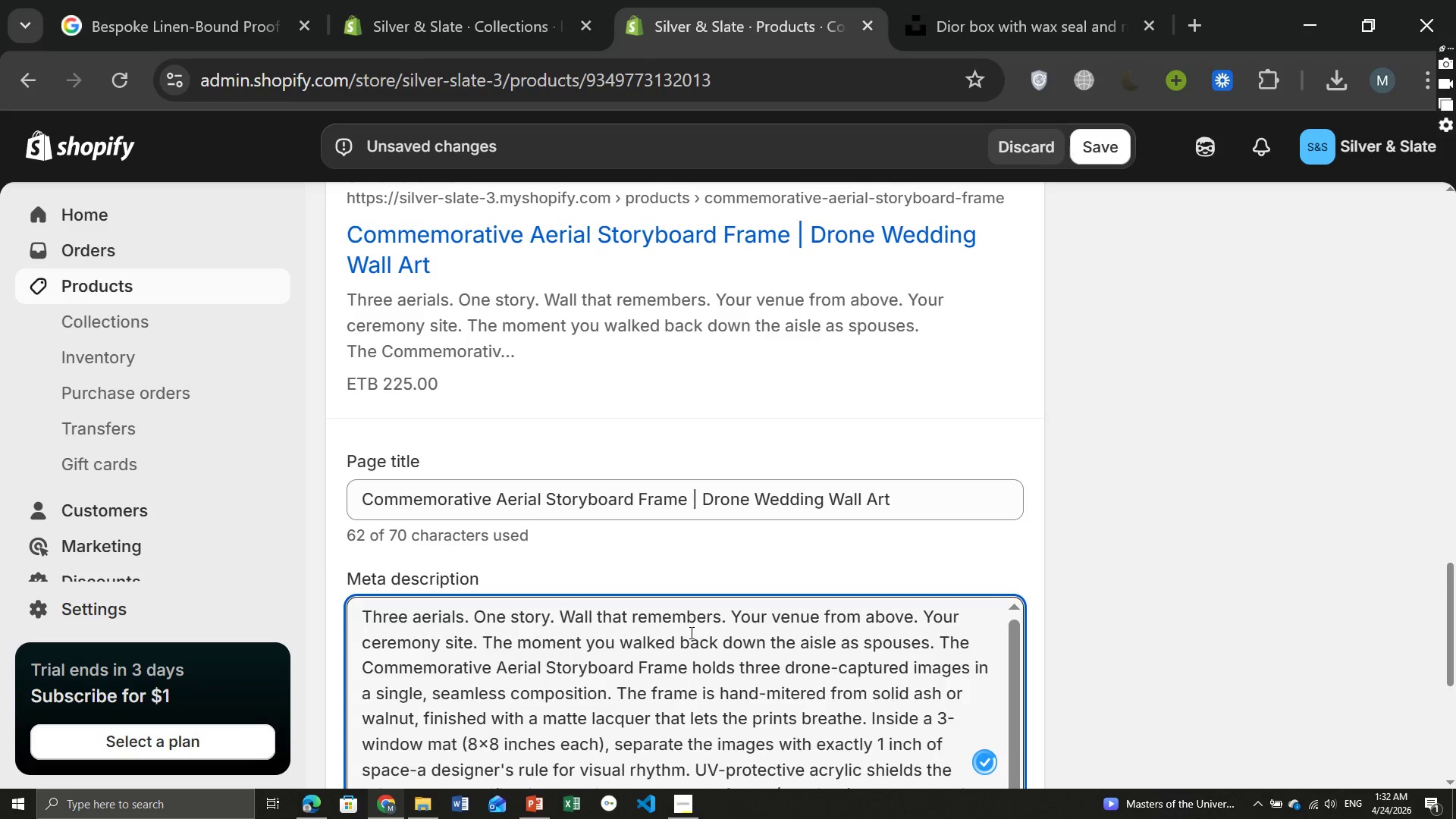 
key(Control+A)
 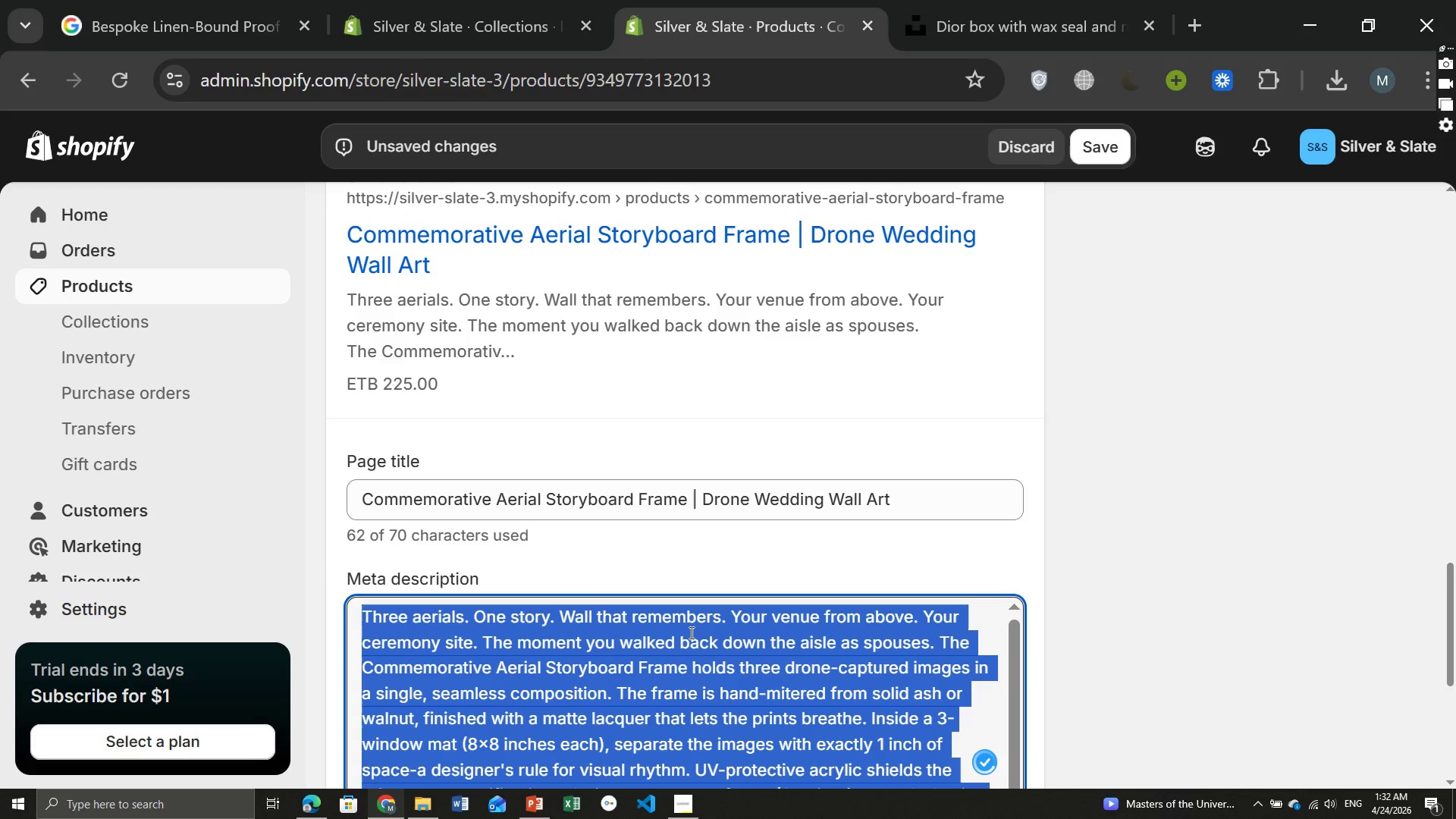 
key(Backspace)
type(Three-frame storyboard for dron wedding)
 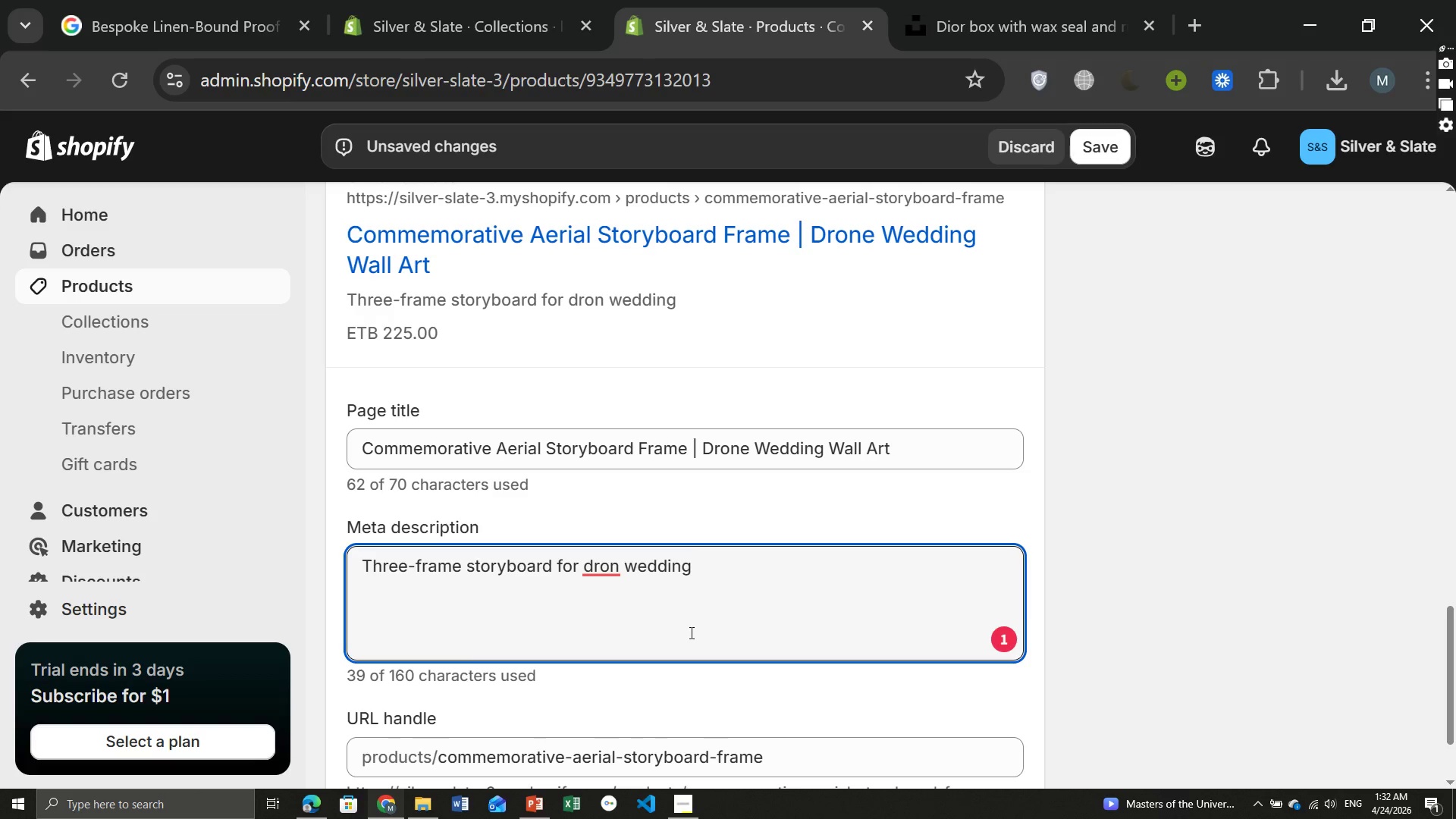 
type( aerials. Solid ash or)
 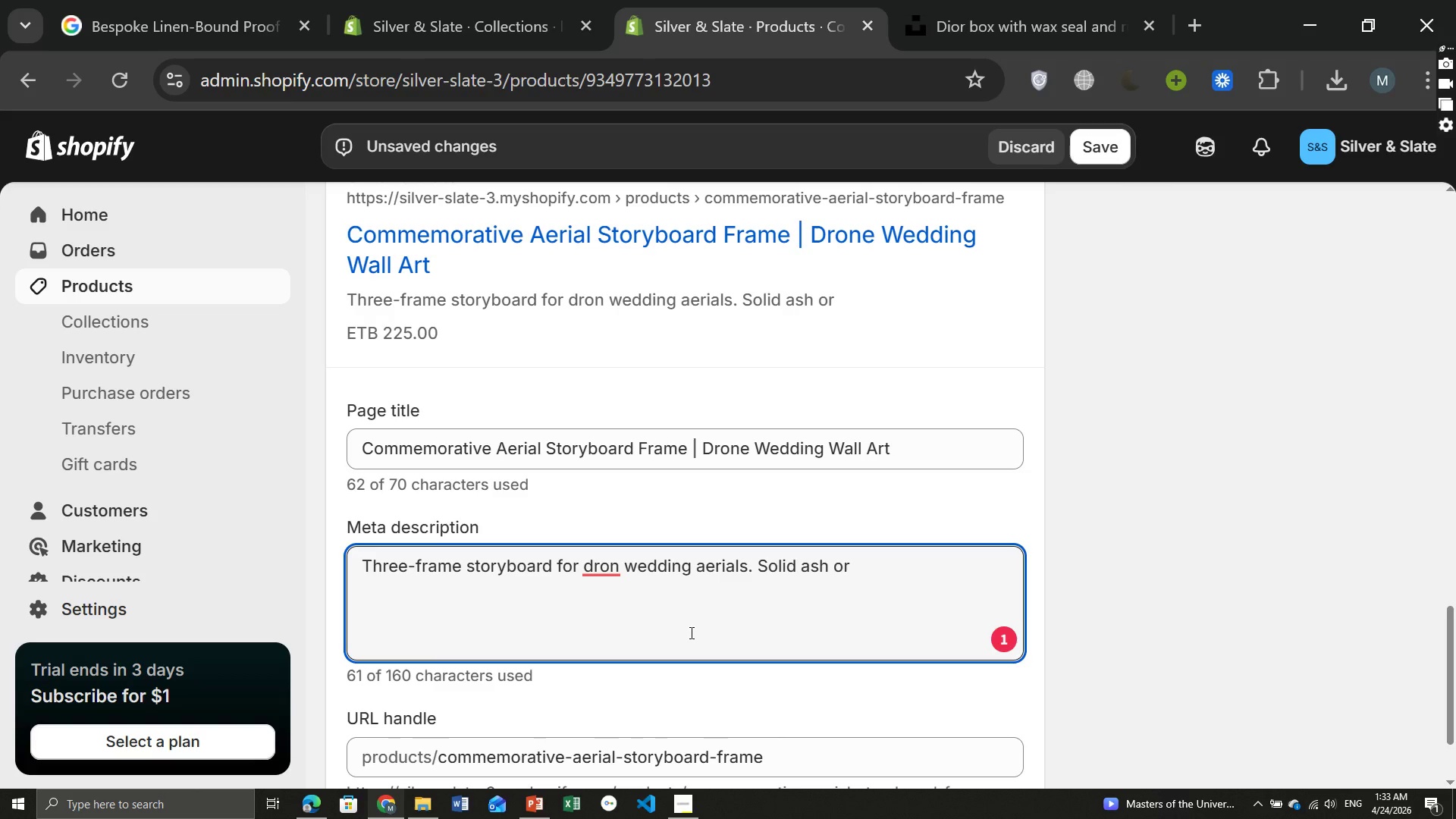 
type( Walnut. UV acrylic )
key(Backspace)
type(. iNCLUDES THREE )
 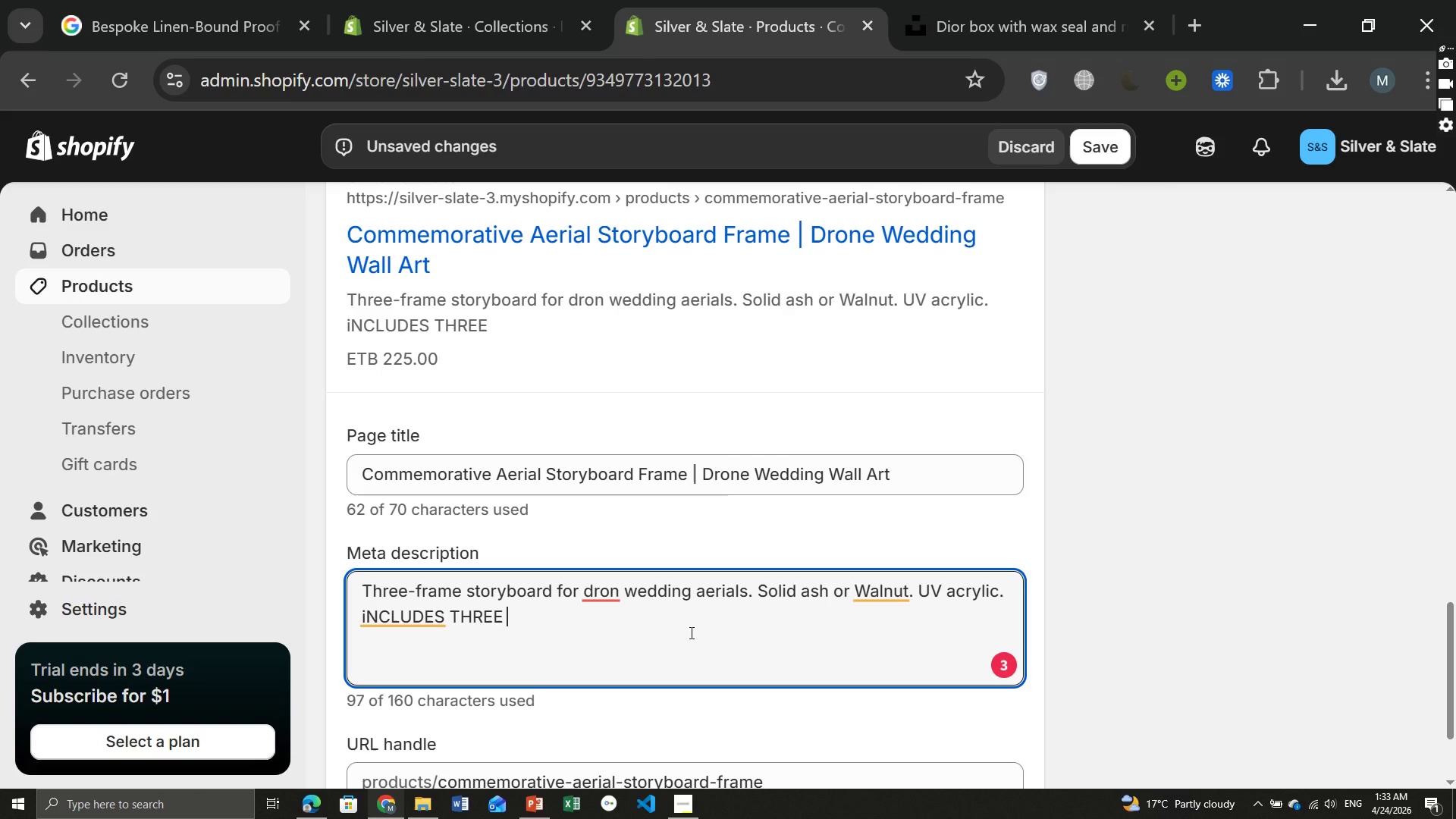 
type(8X8 )
 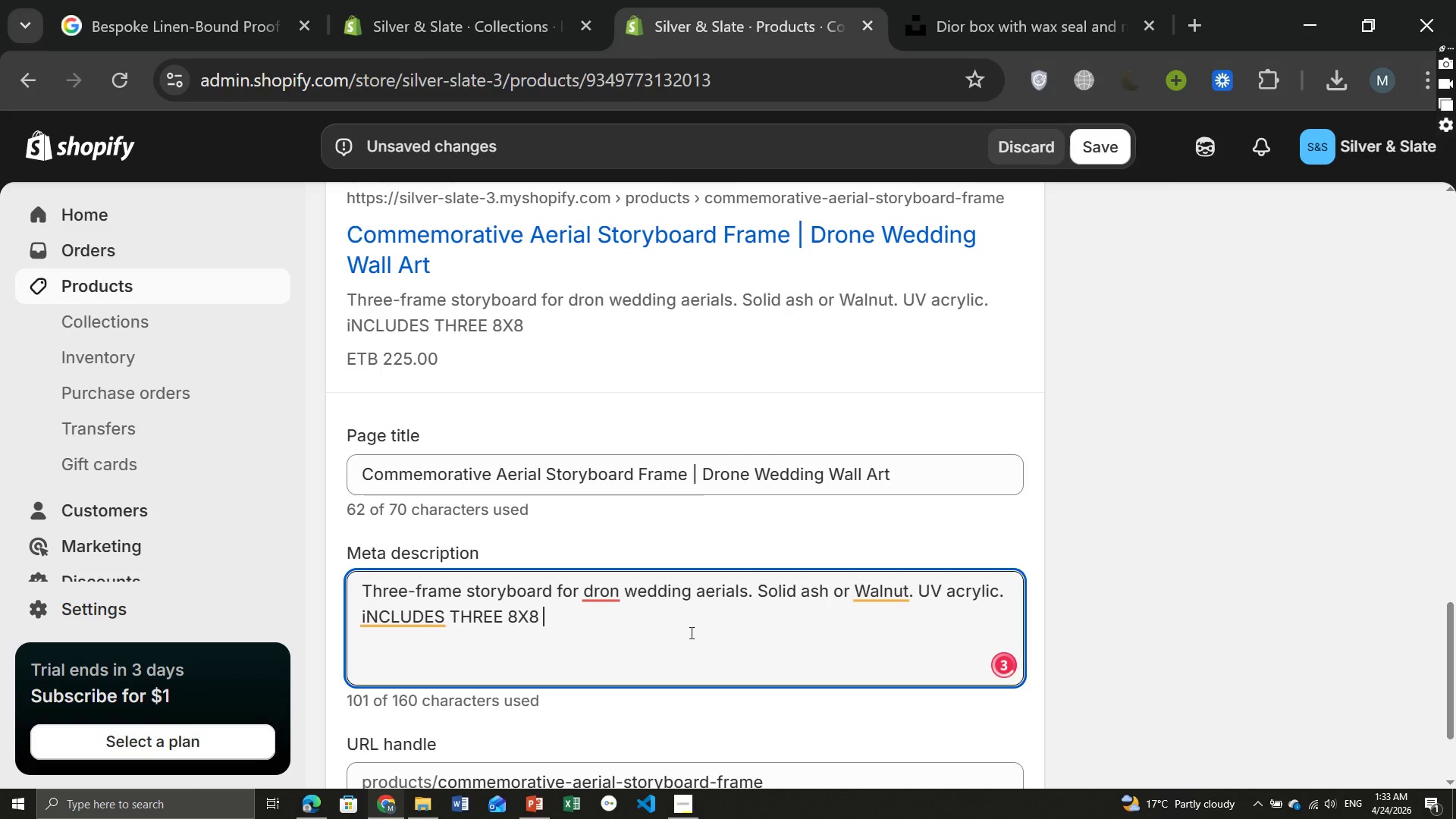 
type(ARCHIVAL PRINTS.)
 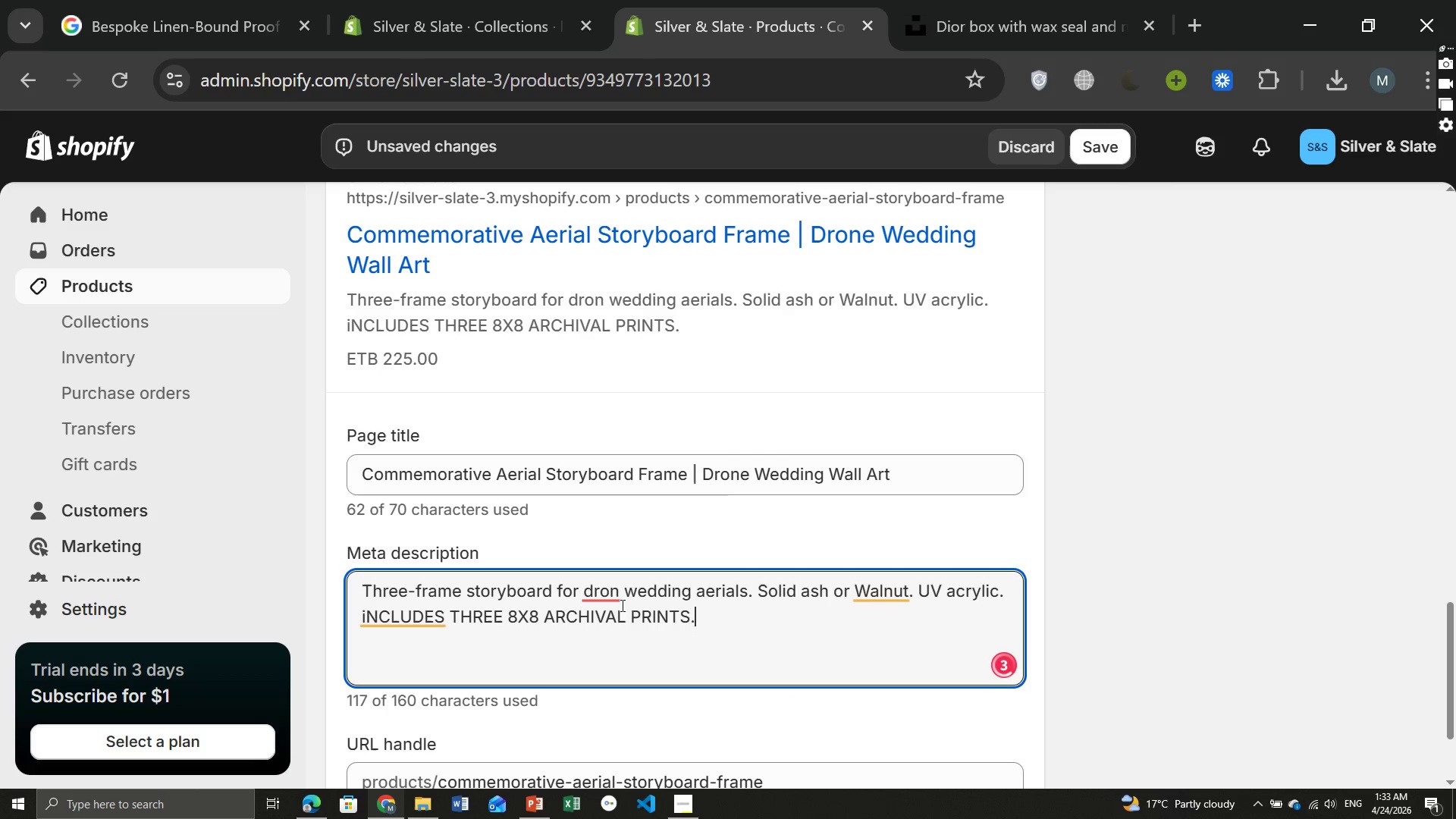 
left_click([604, 586])
 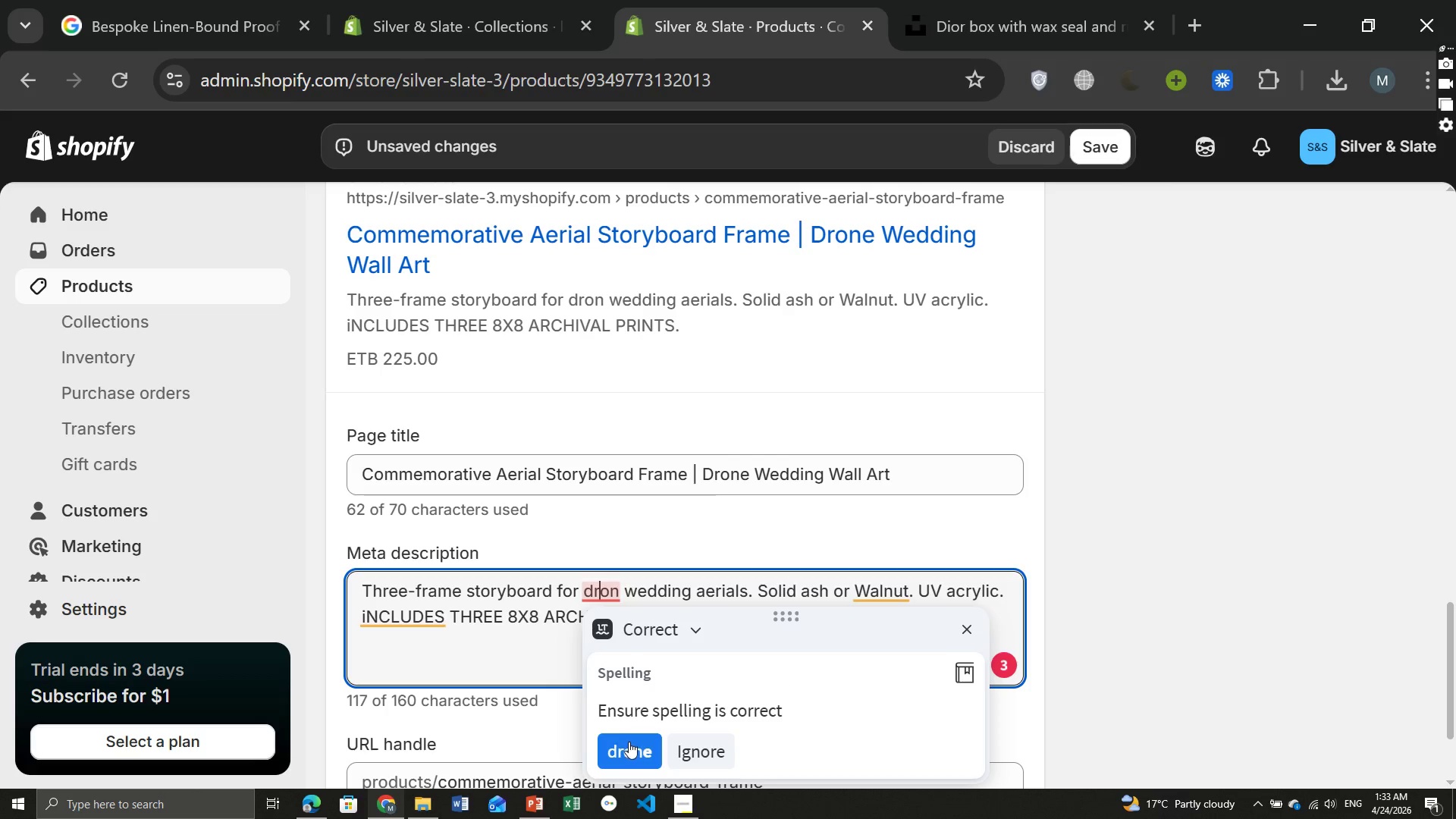 
left_click([629, 746])
 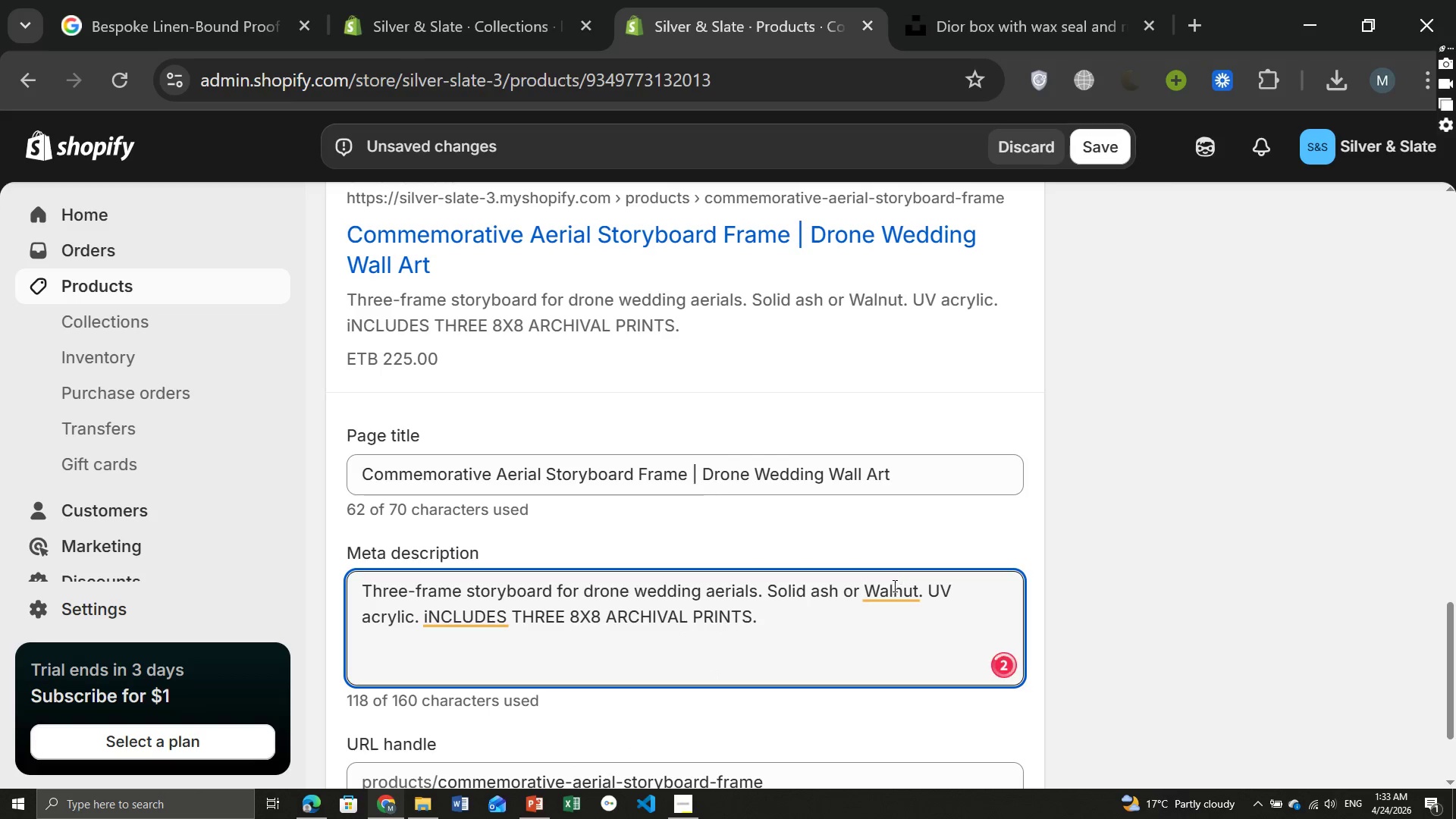 
left_click([893, 592])
 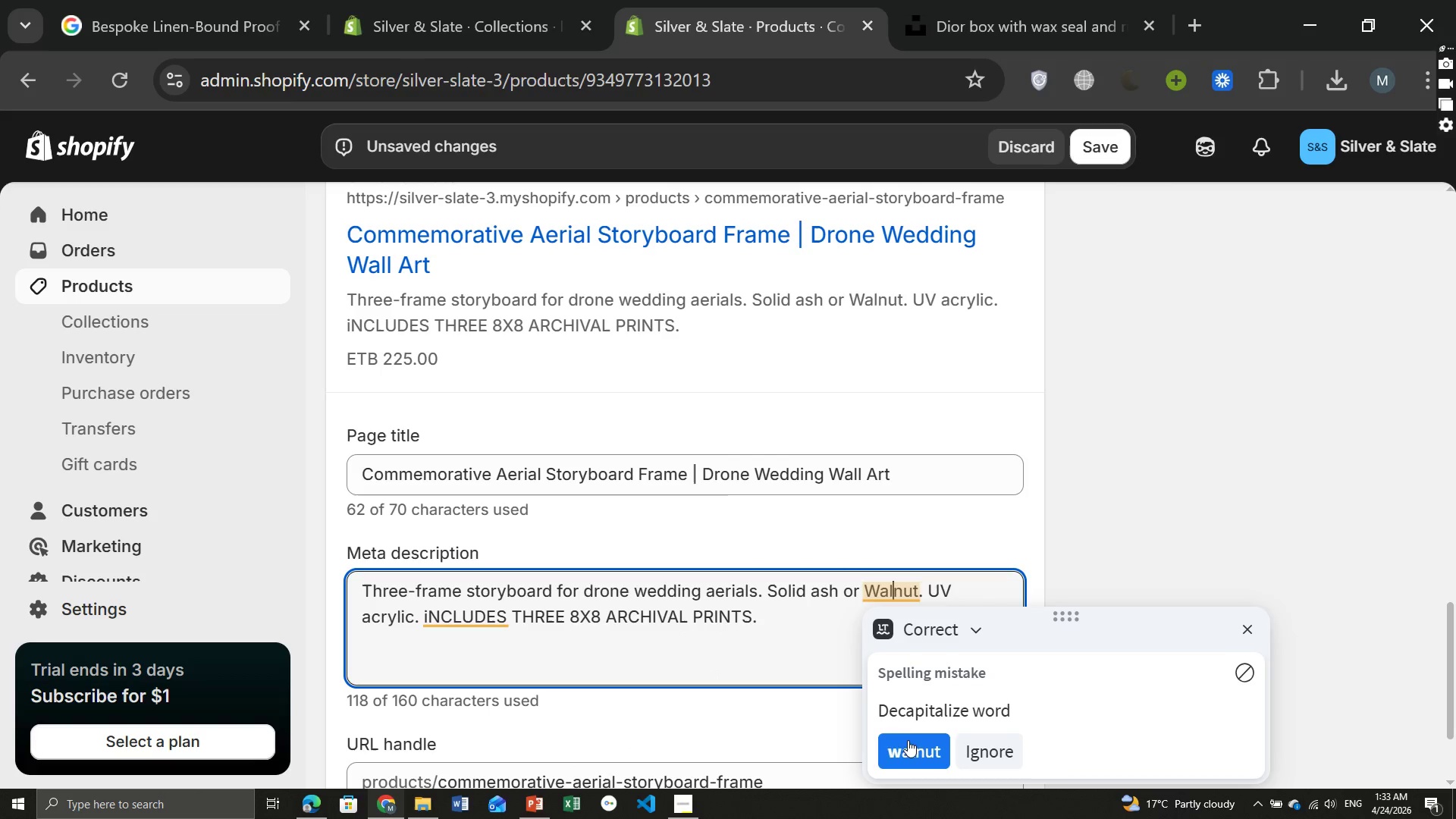 
left_click([910, 752])
 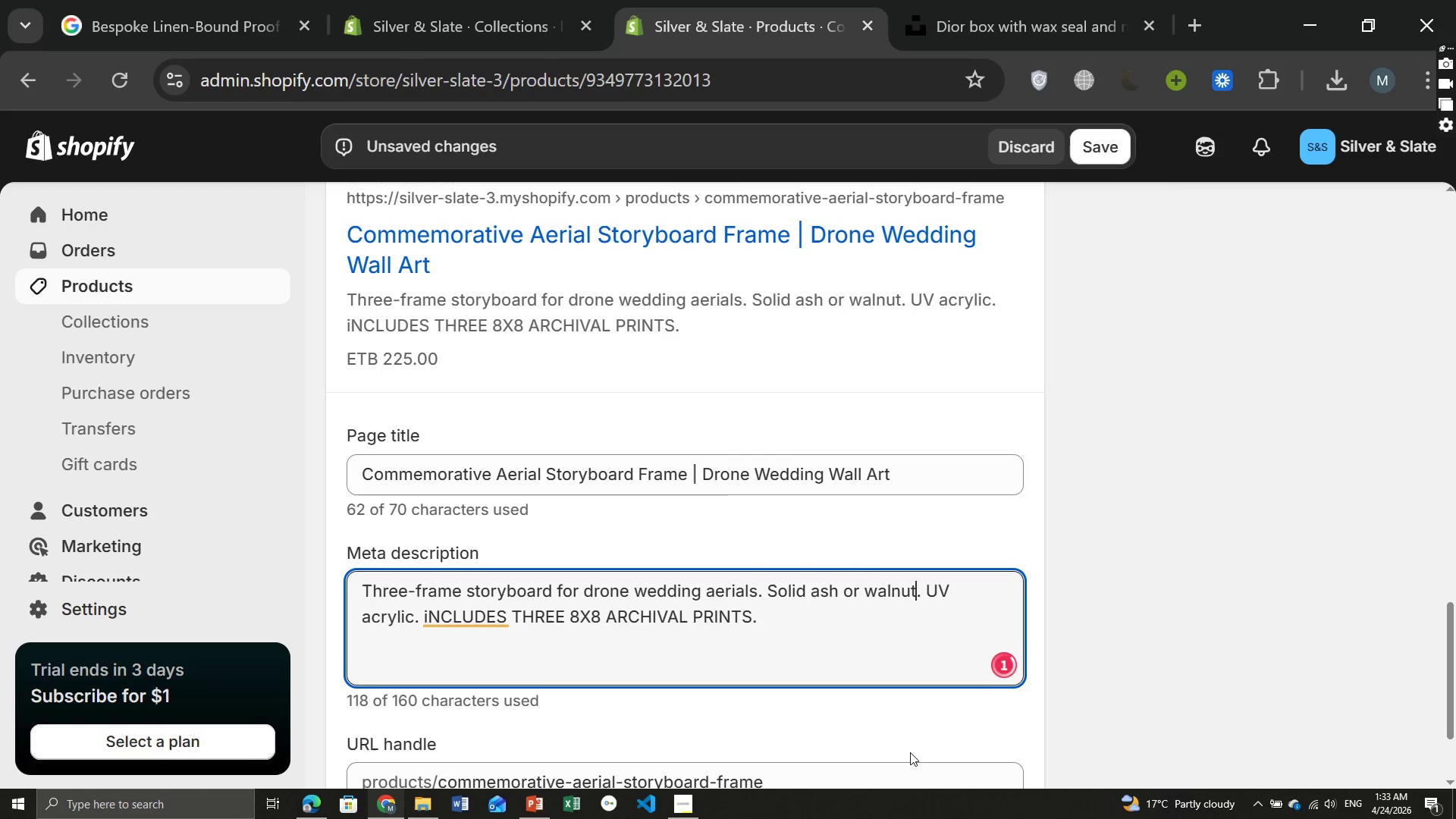 
key(CapsLock)
 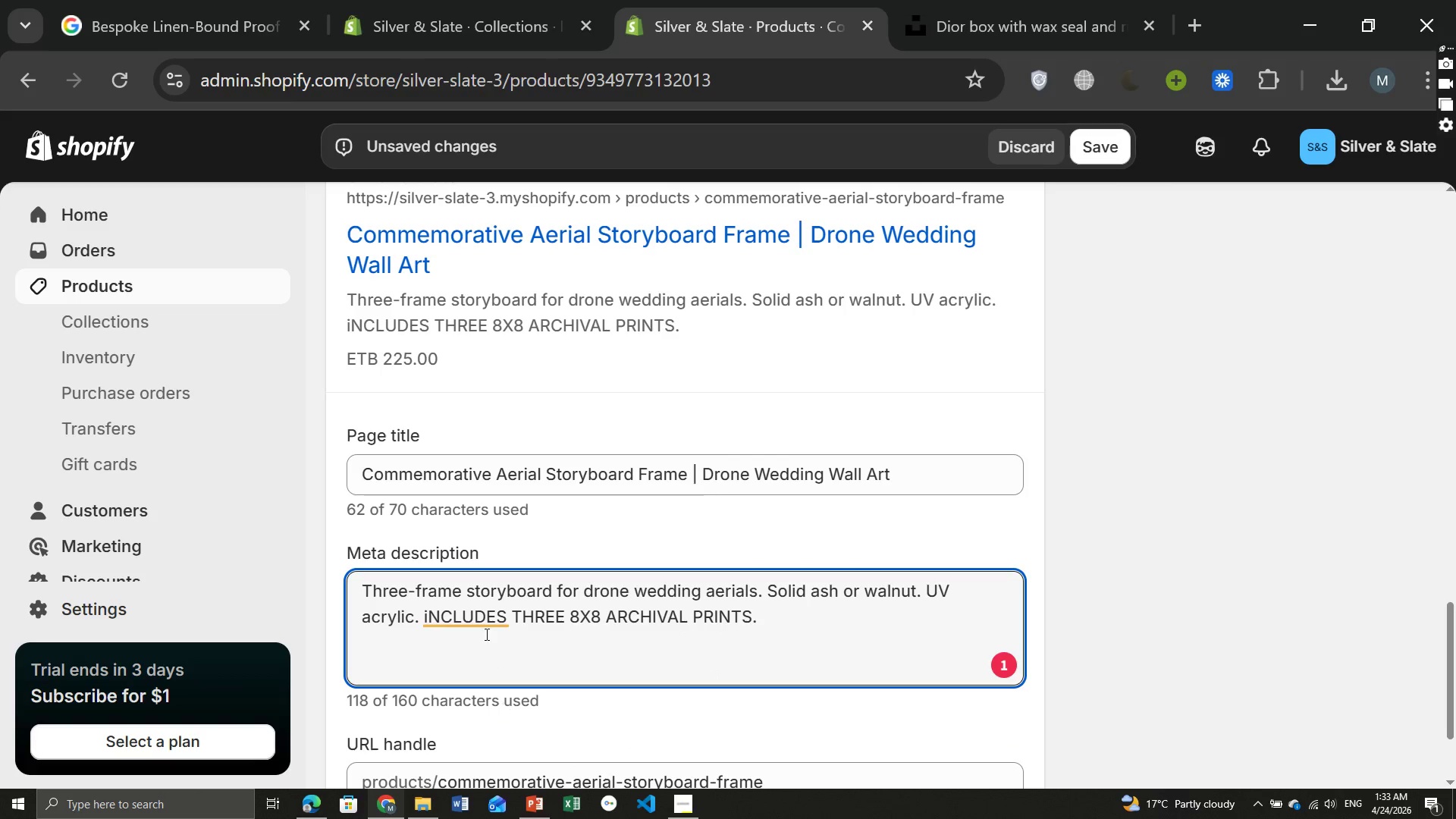 
left_click([474, 607])
 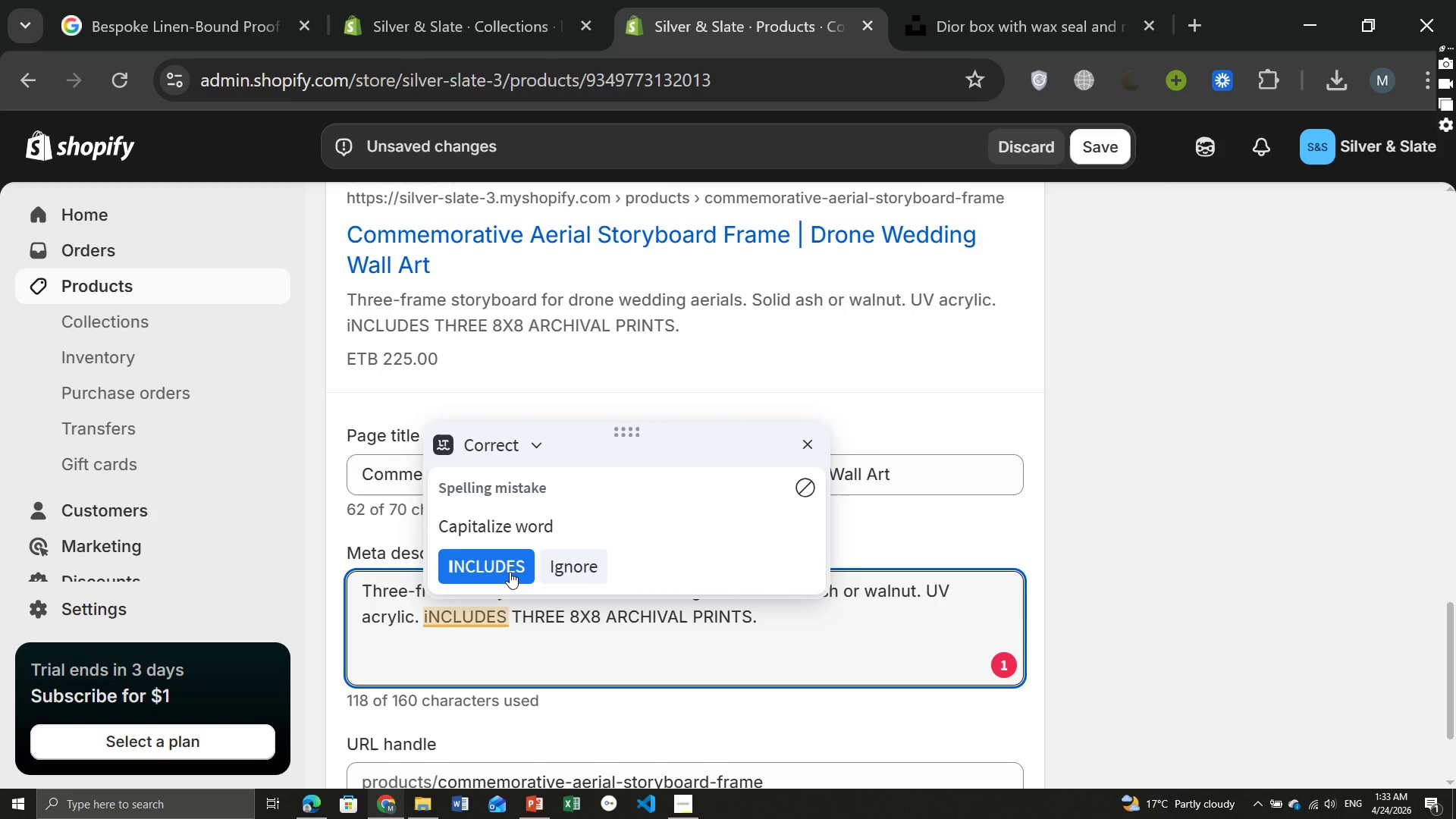 
left_click([510, 572])
 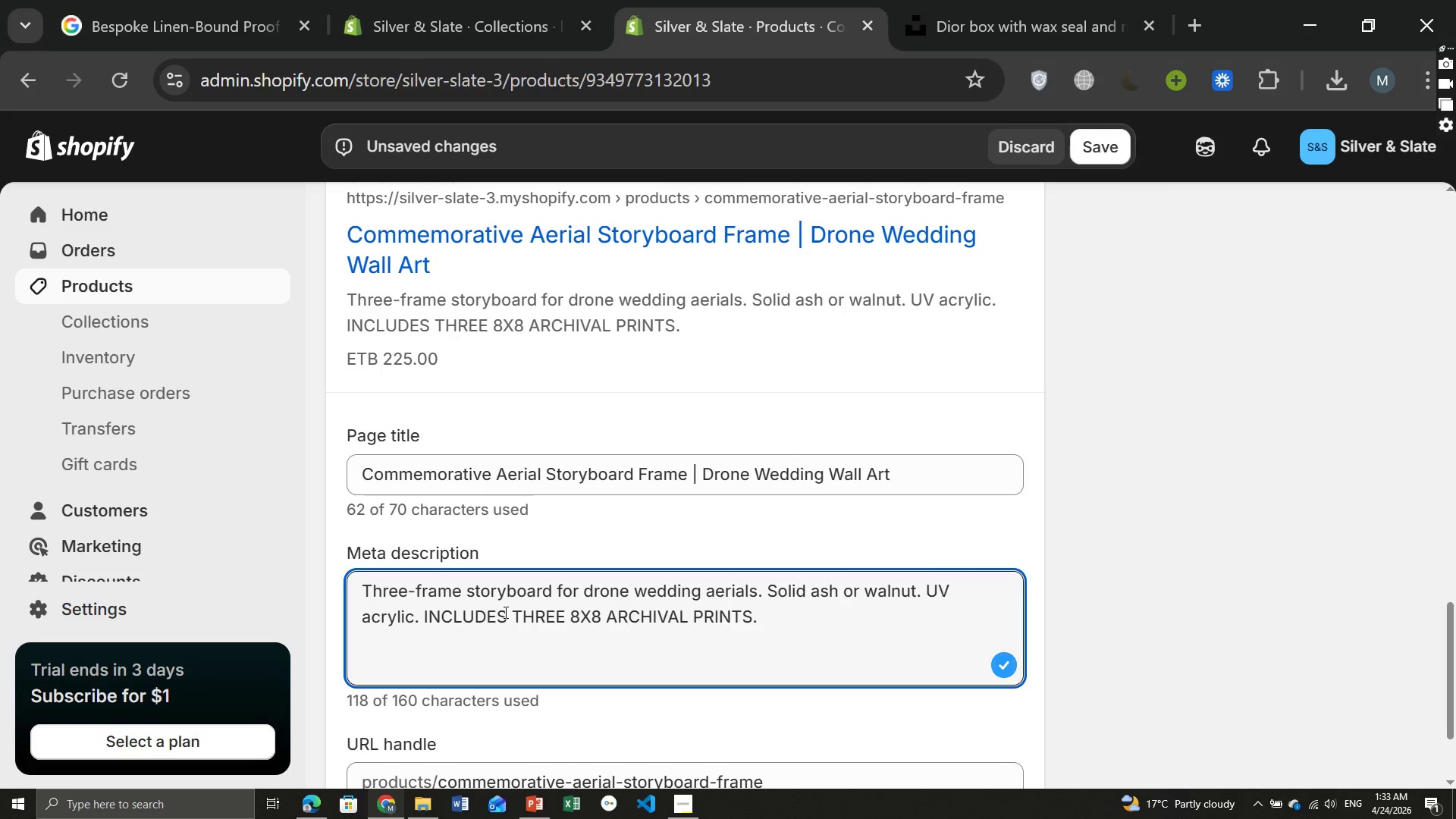 
key(Backspace)
key(Backspace)
key(Backspace)
key(Backspace)
key(Backspace)
key(Backspace)
key(Backspace)
key(Backspace)
type(Includes)
 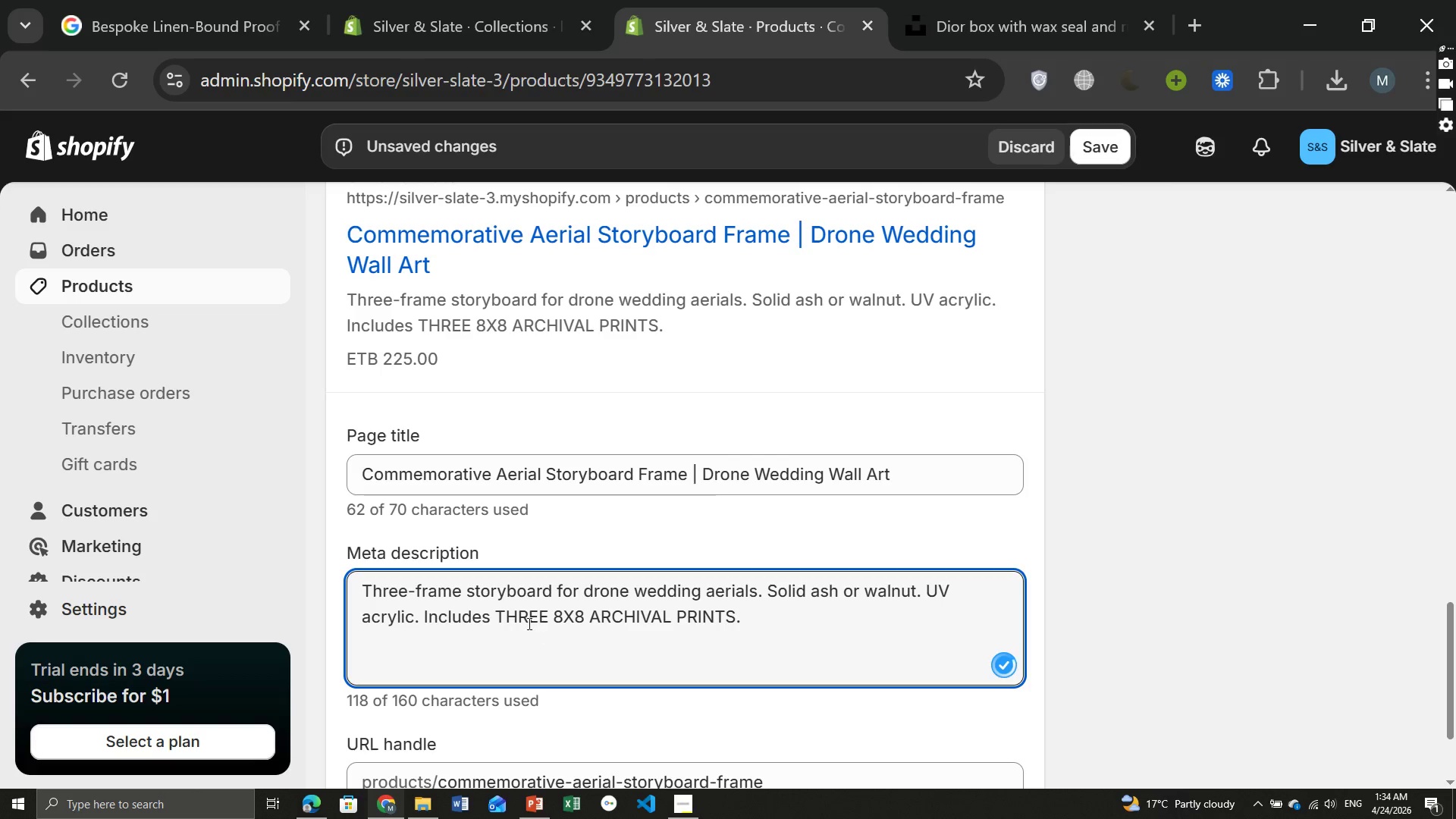 
double_click([525, 622])
 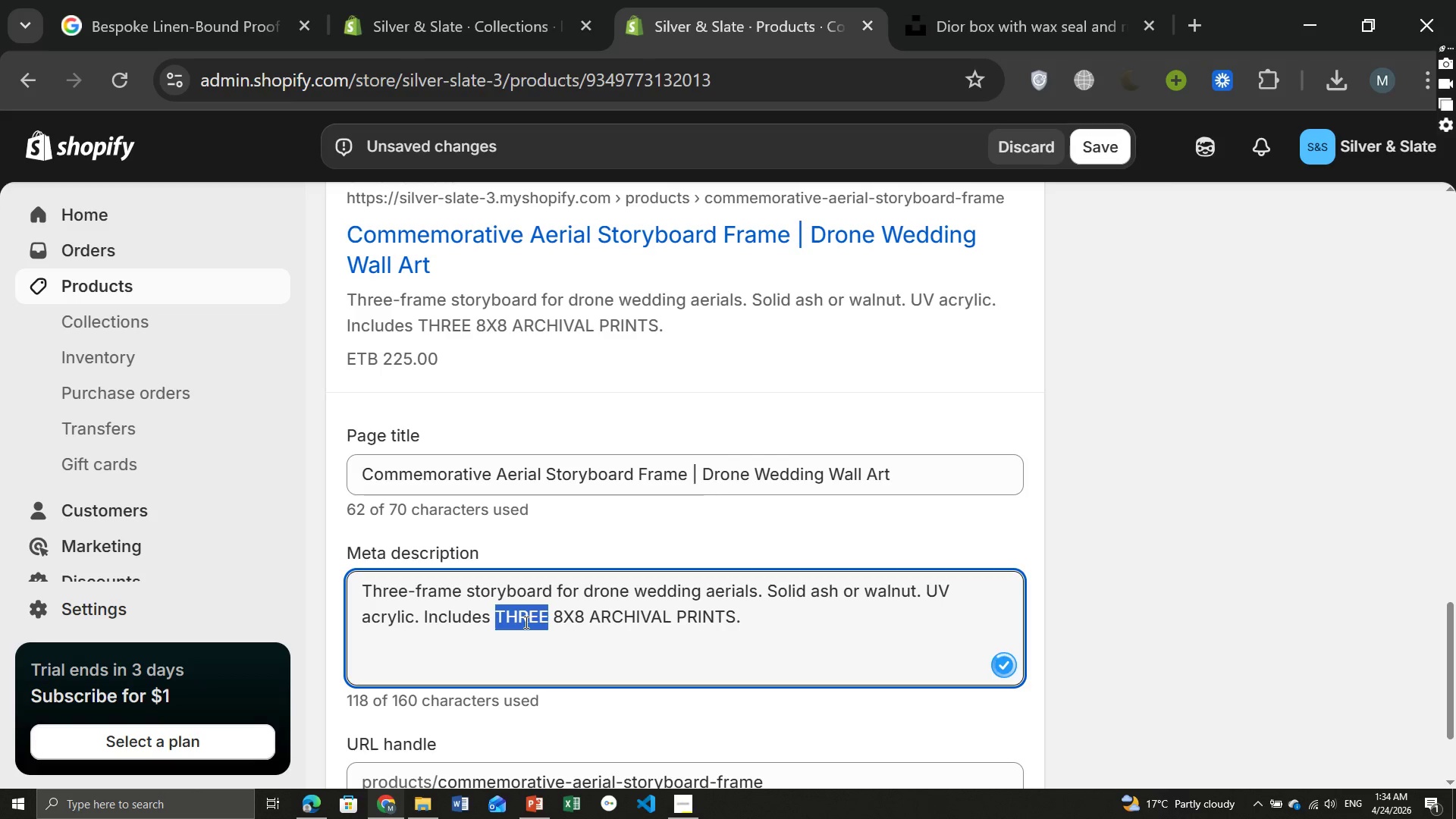 
type(three)
 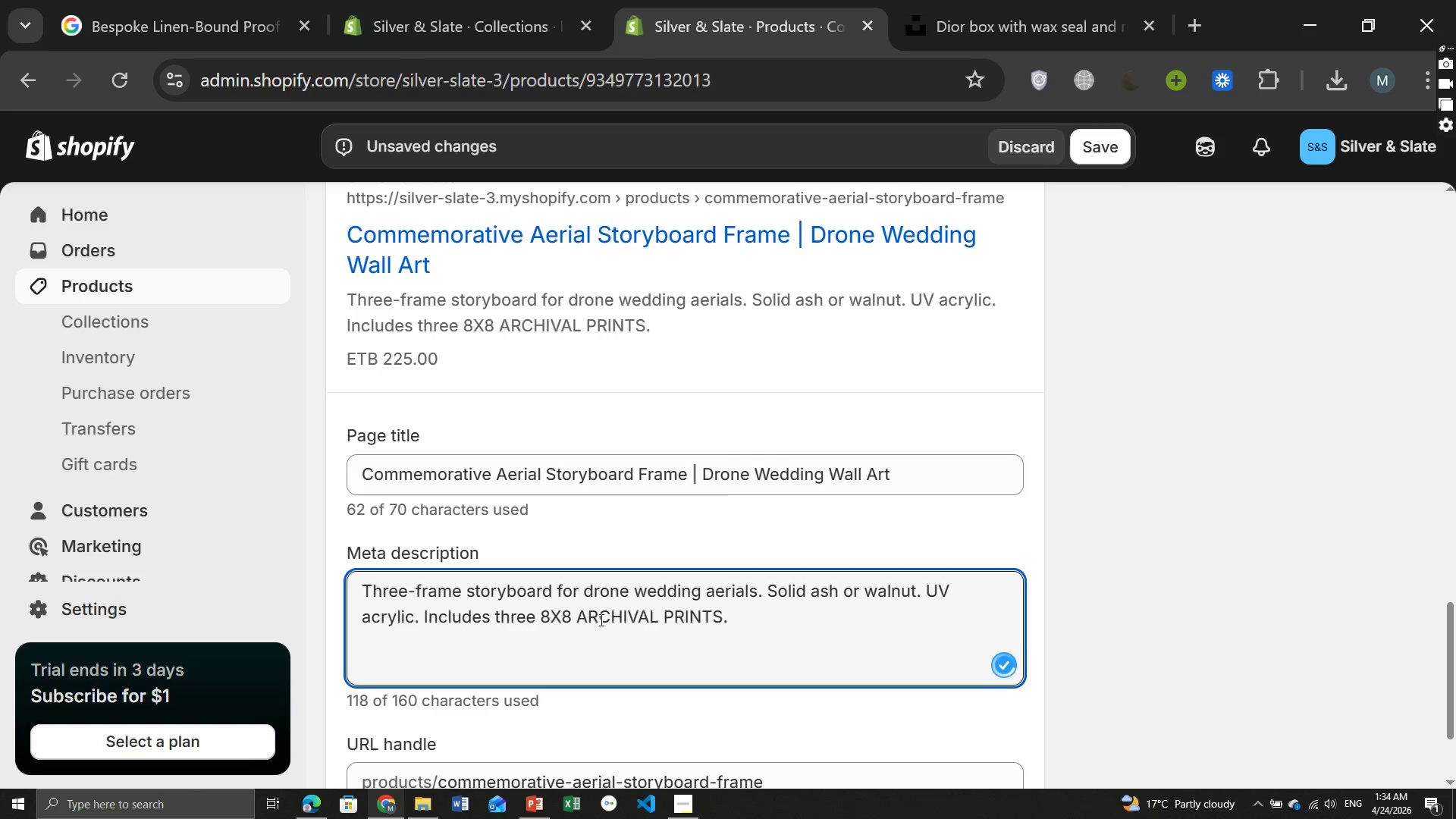 
double_click([600, 620])
 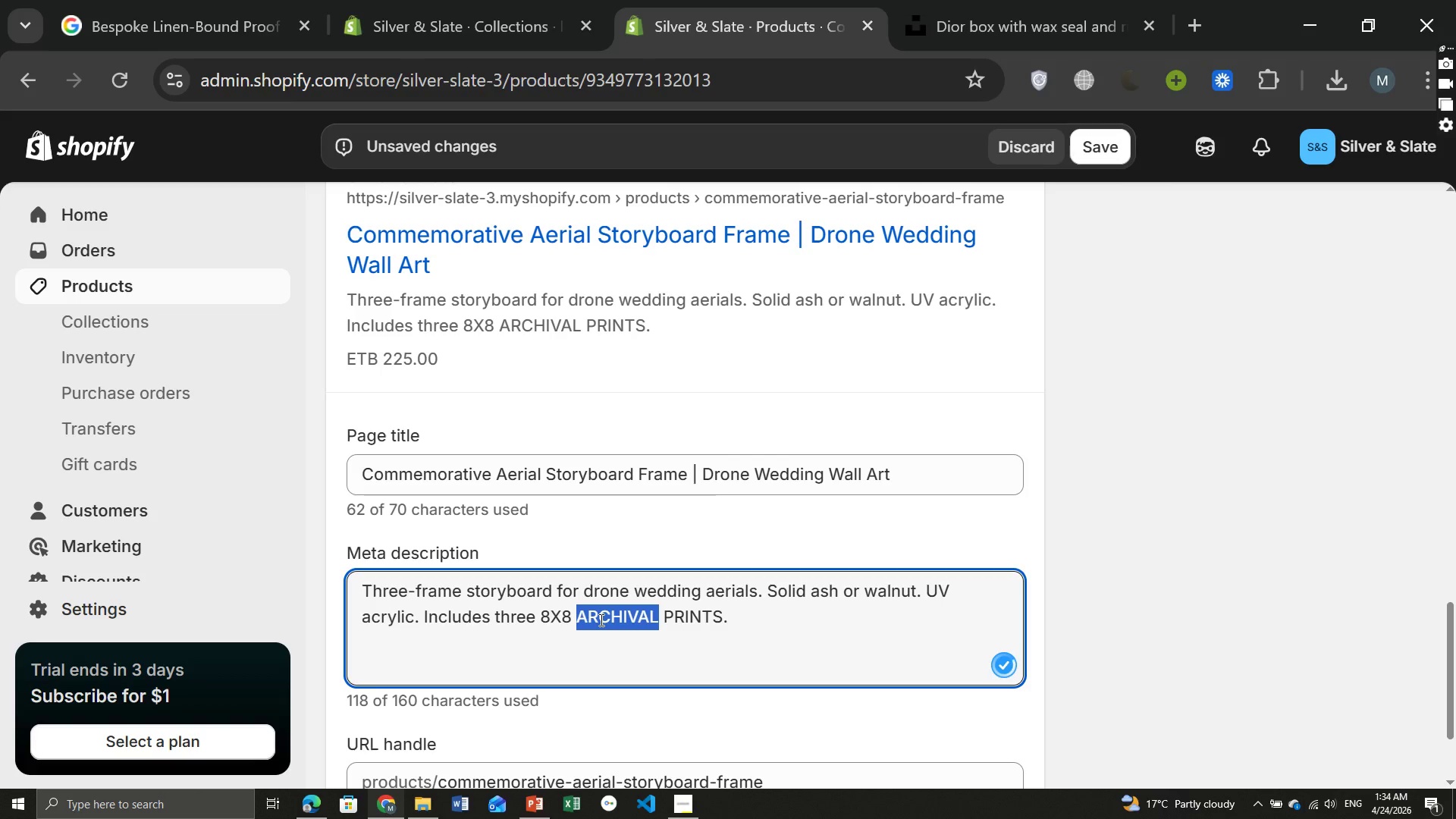 
type(archival)
 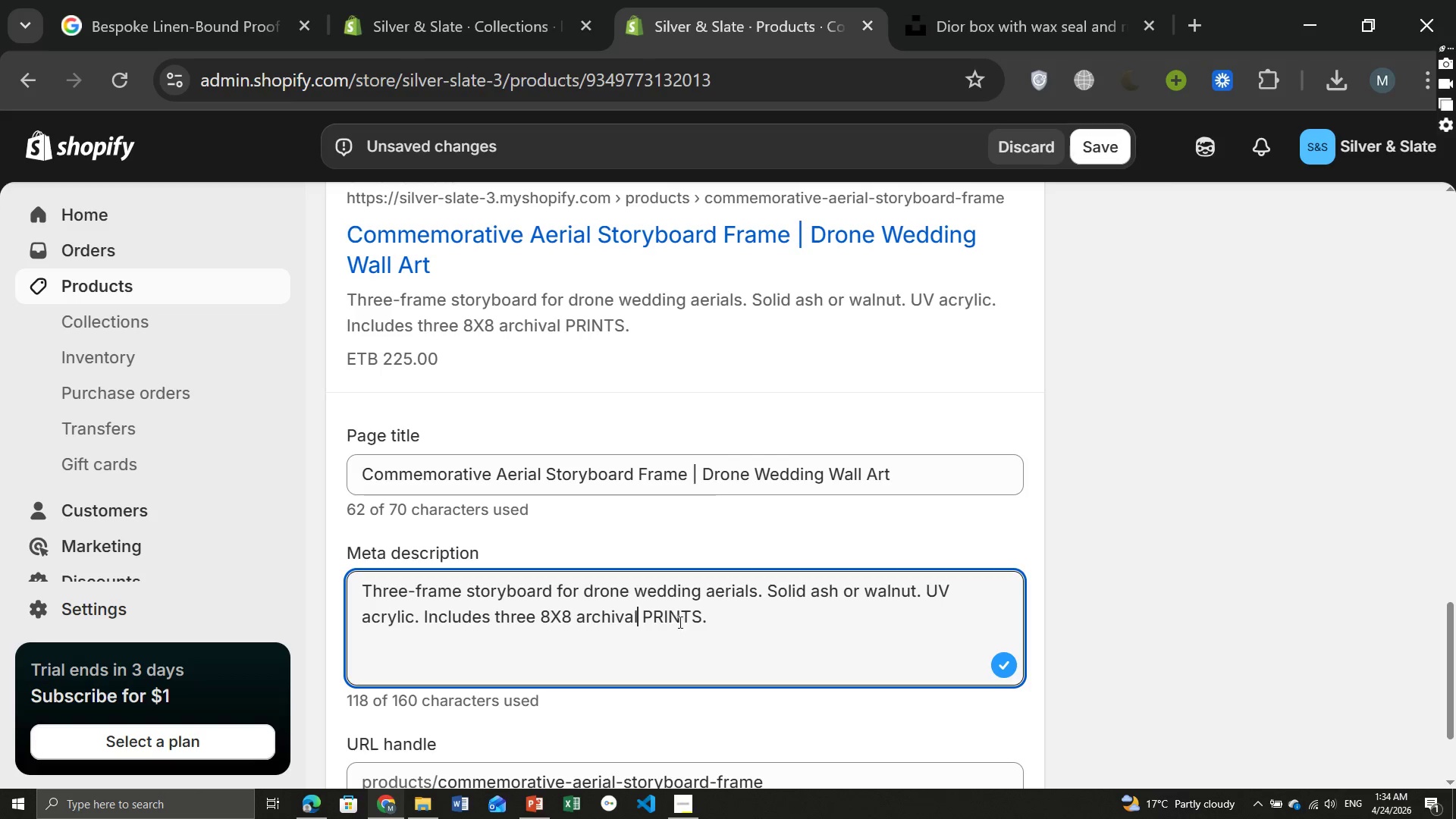 
double_click([681, 623])
 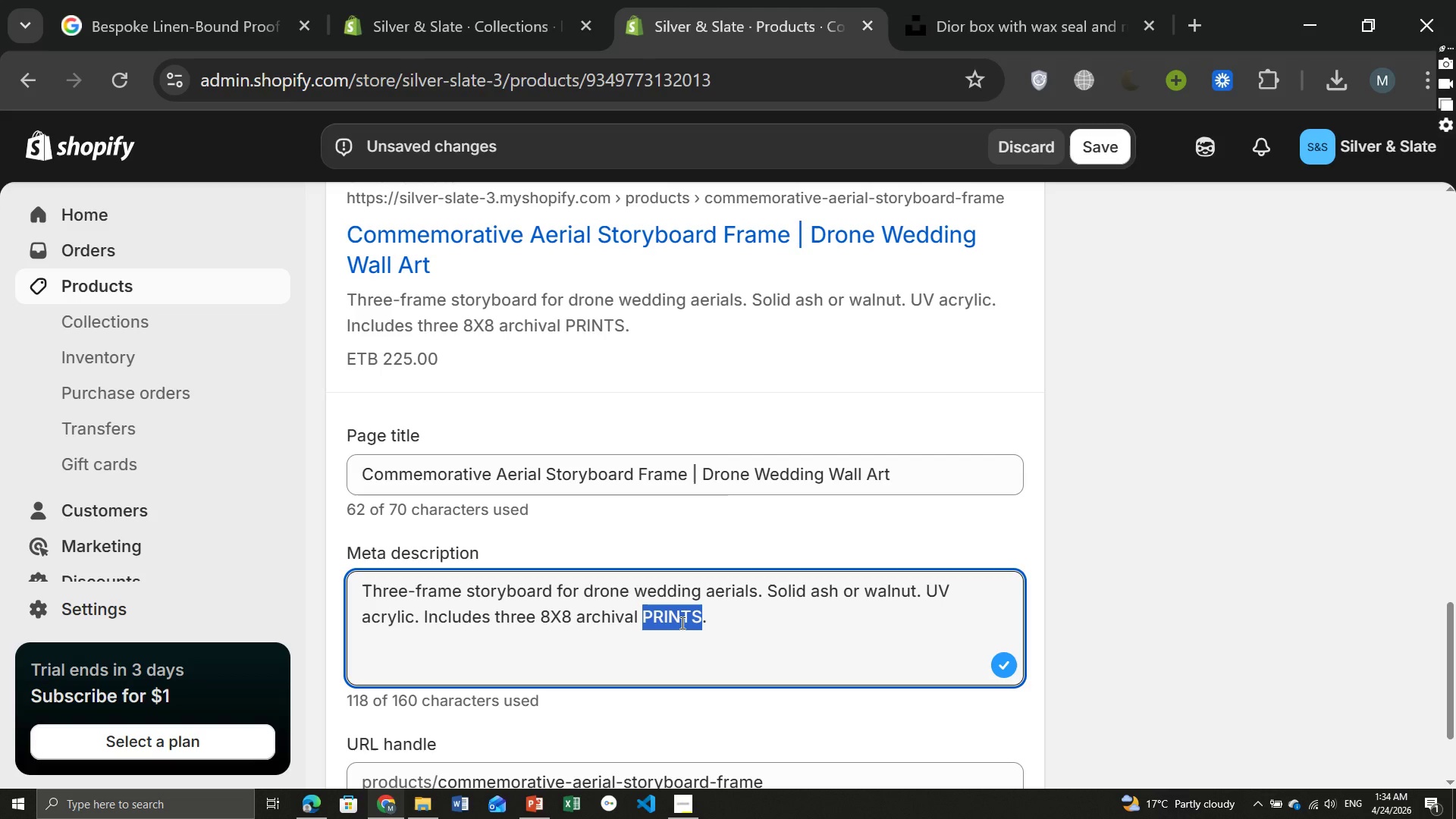 
type(po)
key(Backspace)
type(e)
key(Backspace)
type(rints.)
 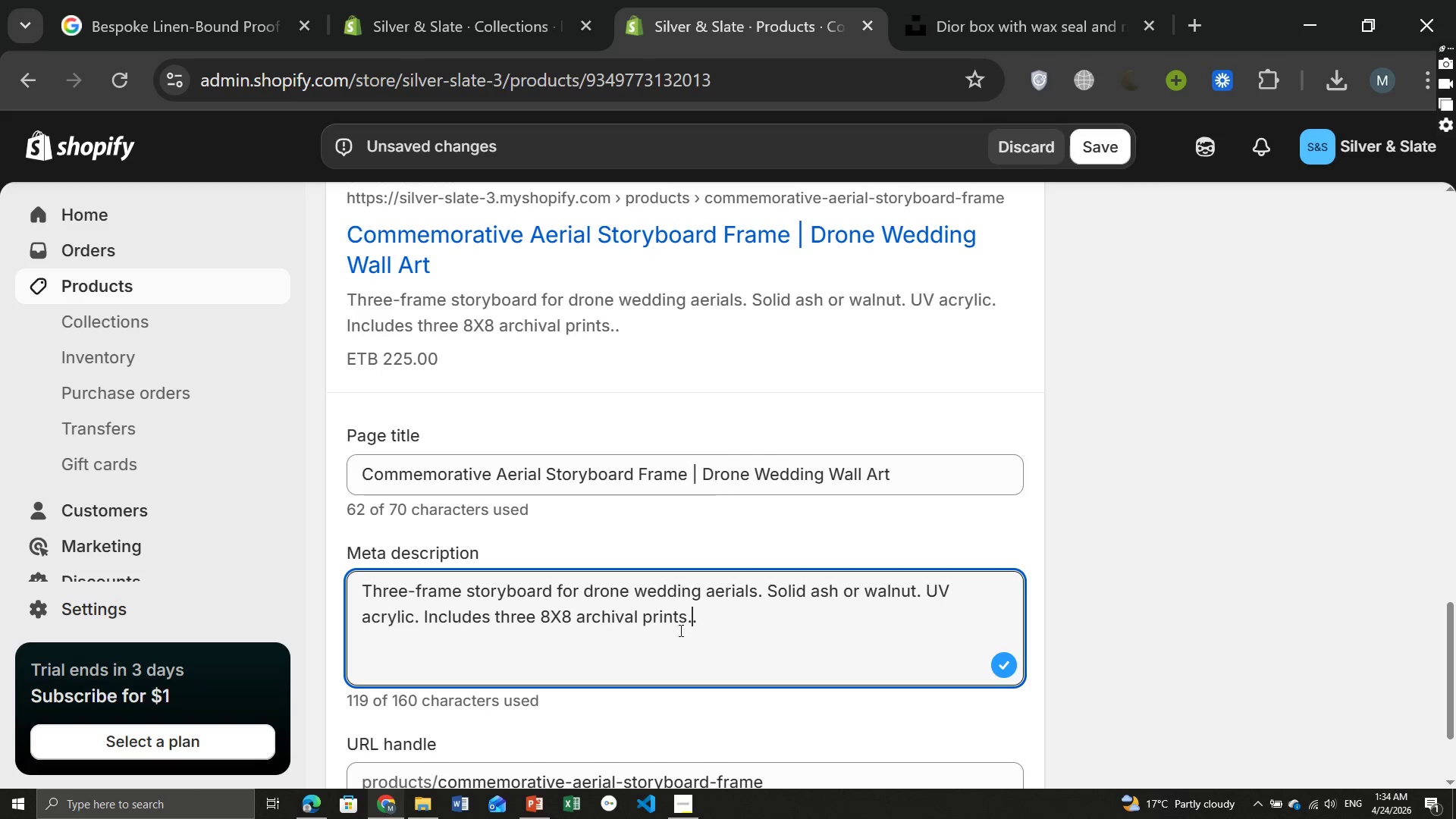 
mouse_move([737, 644])
 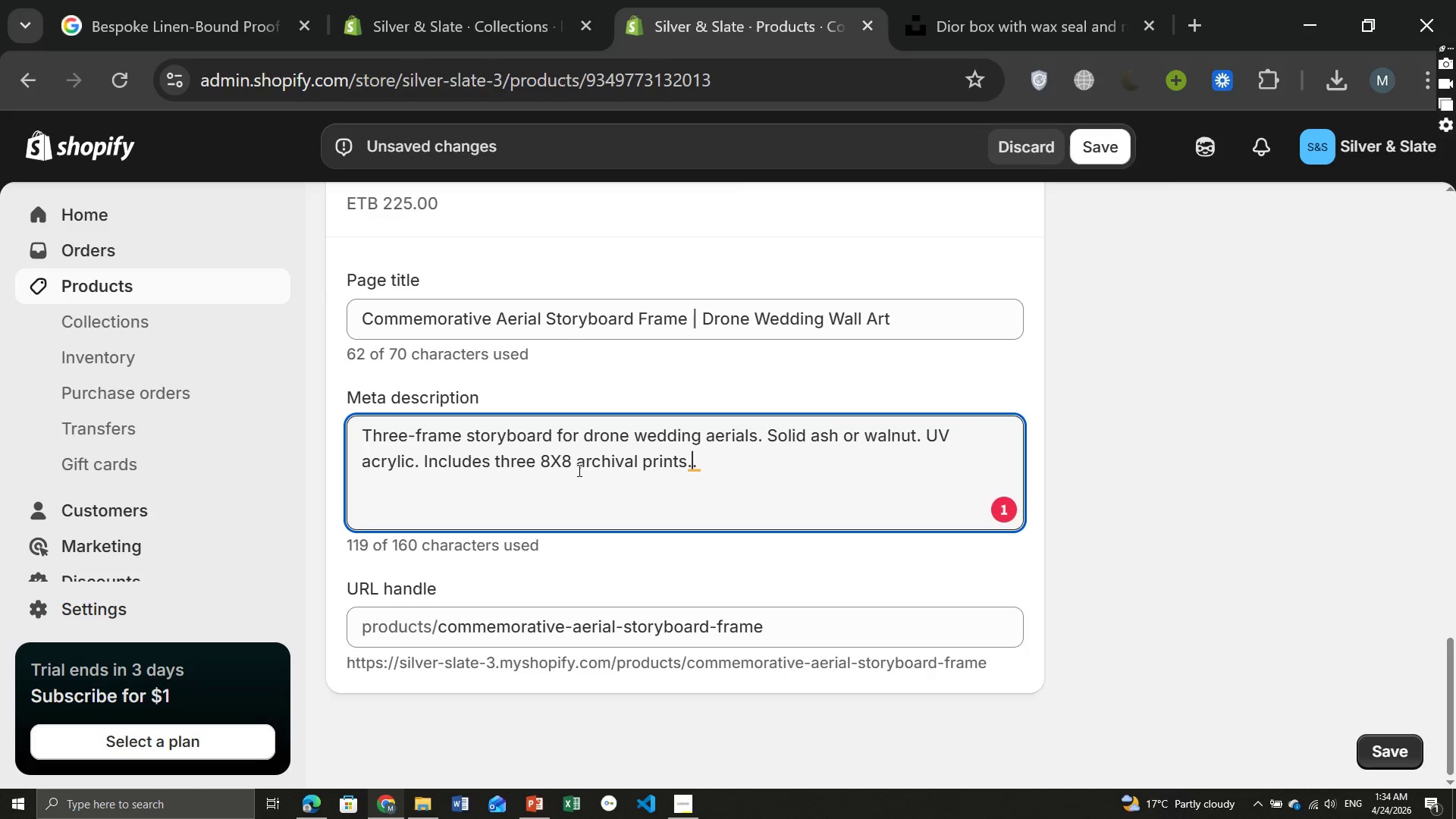 
key(Backspace)
 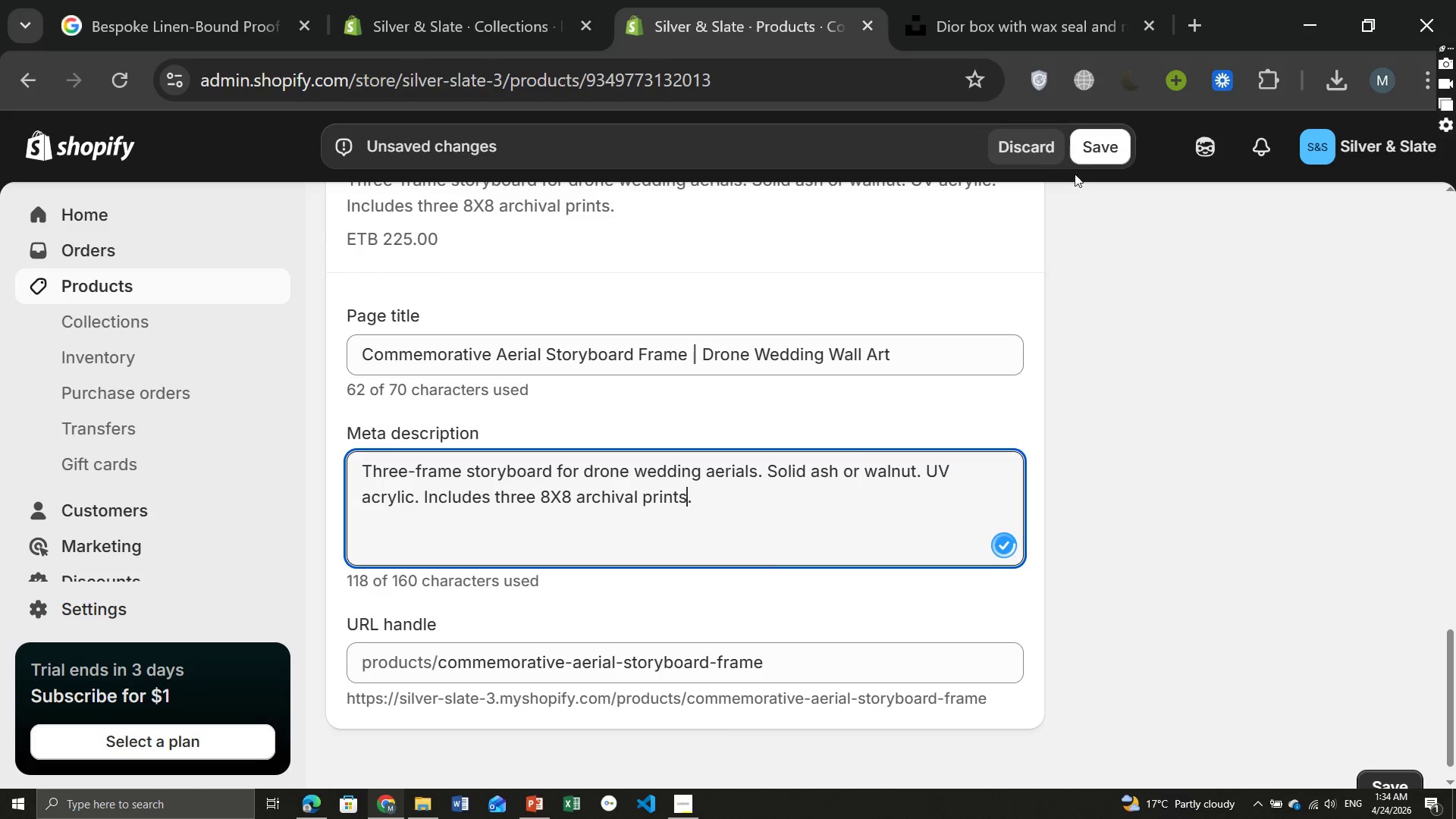 
left_click([1094, 151])
 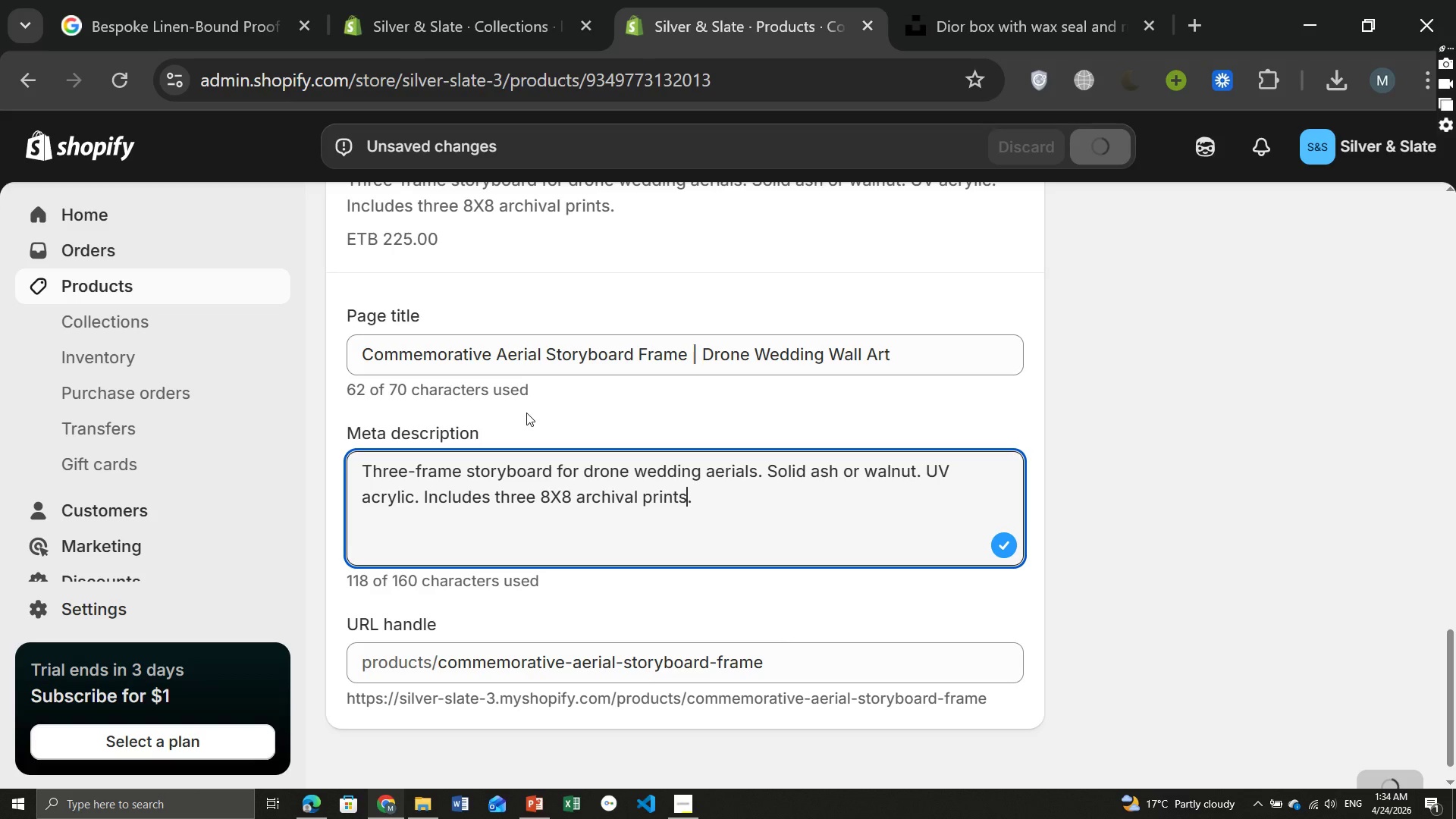 
wait(10.77)
 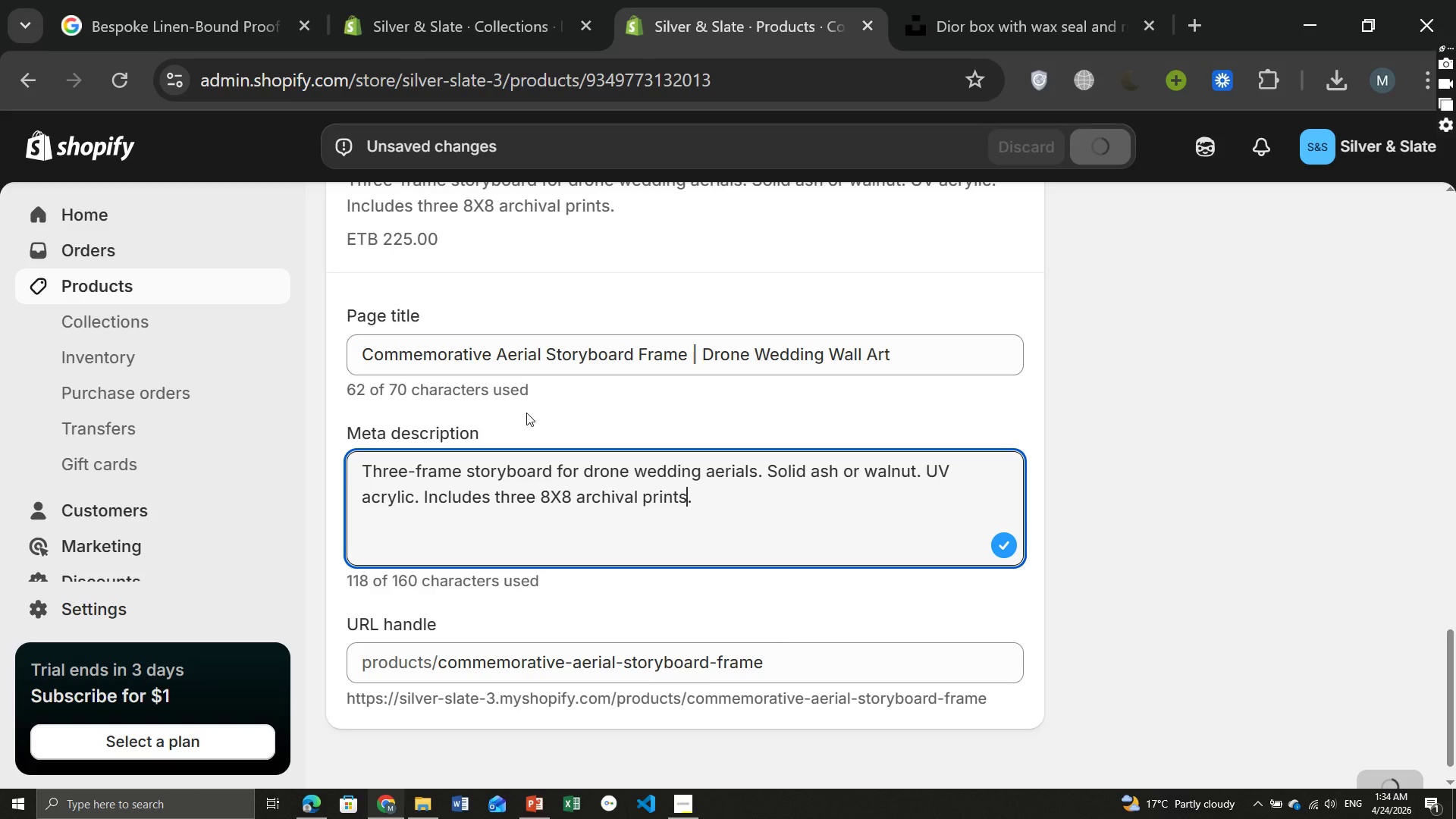 
left_click_drag(start_coordinate=[717, 328], to_coordinate=[330, 309])
 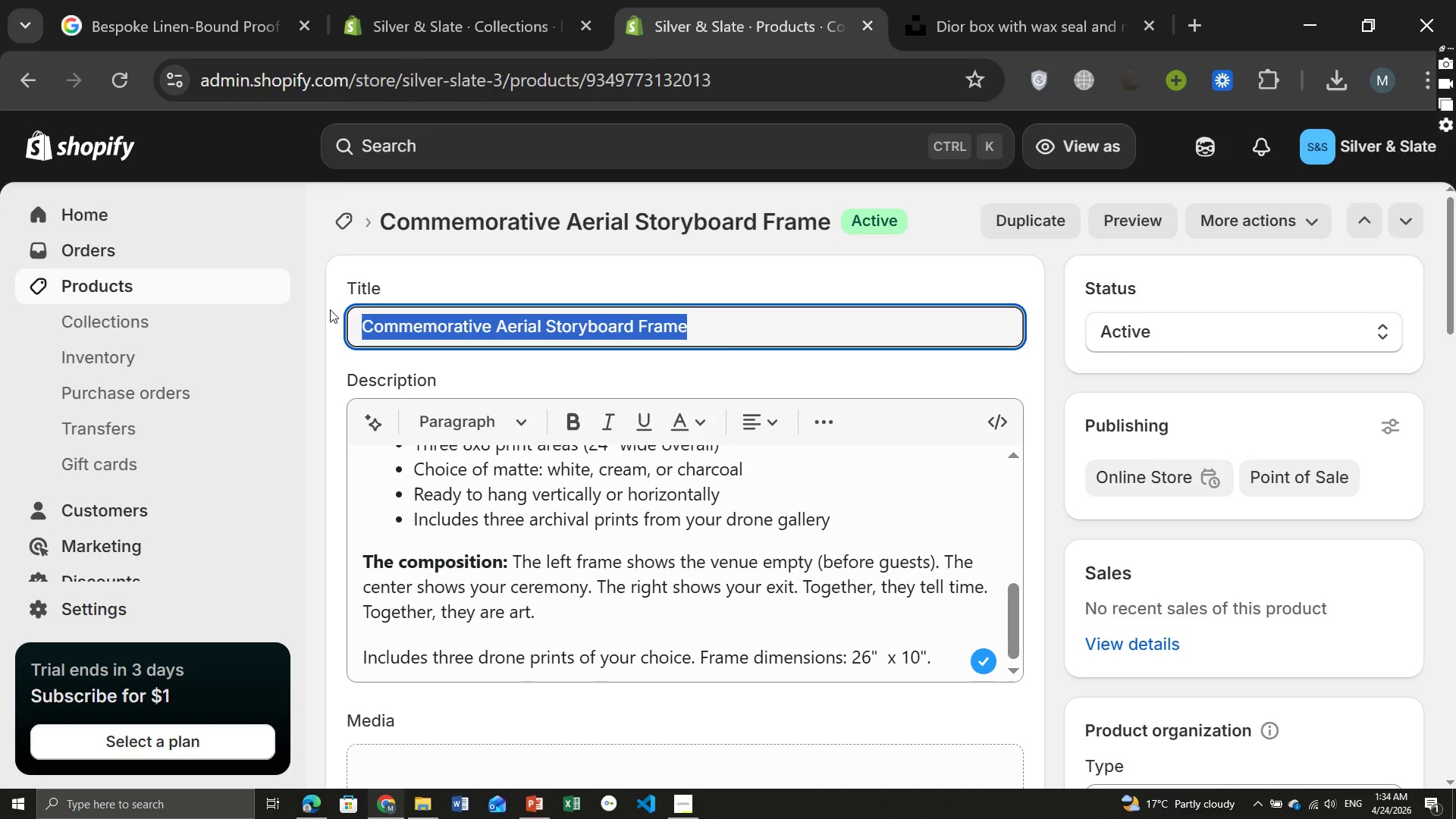 
key(Control+ControlLeft)
 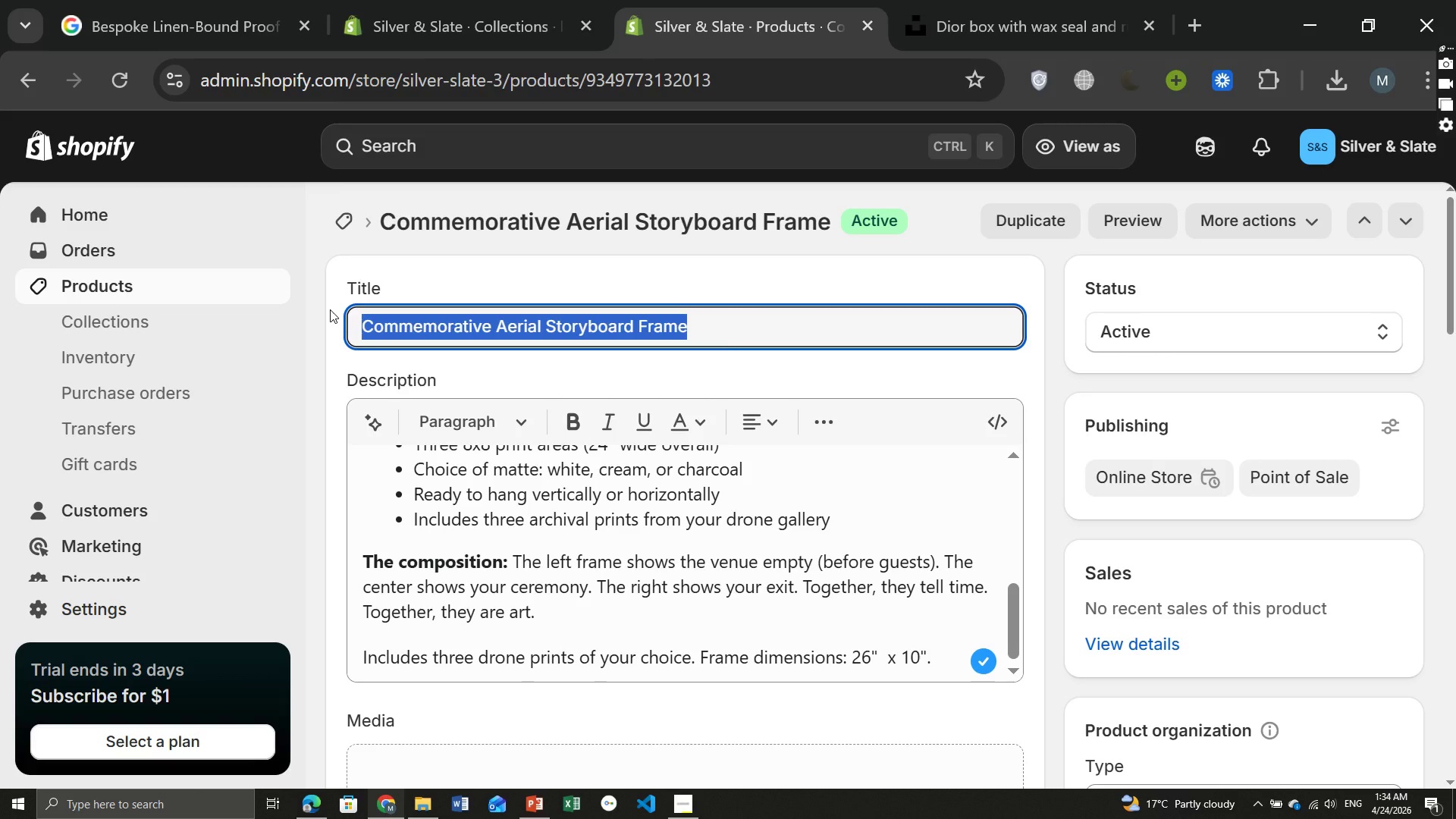 
key(Control+C)
 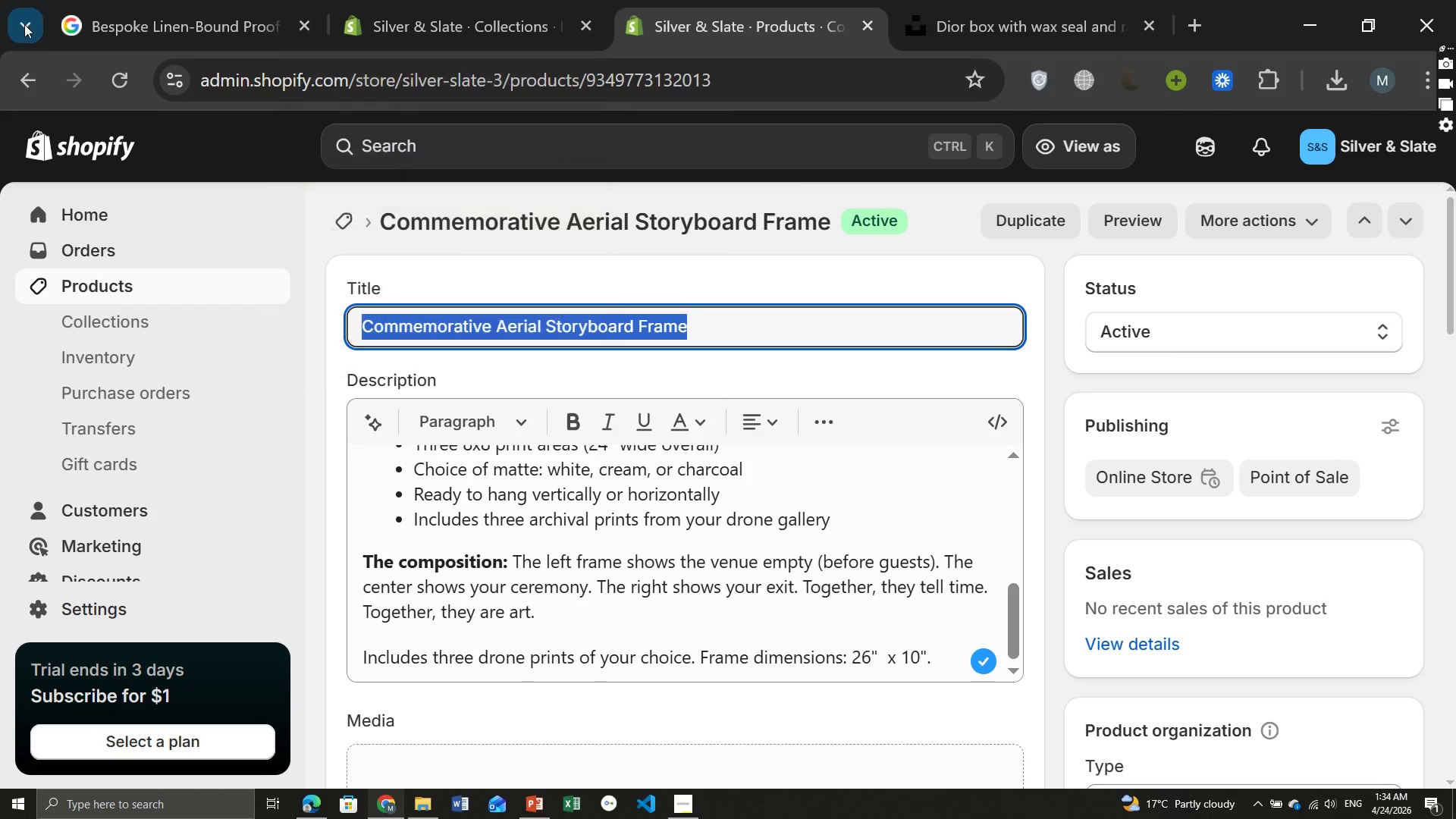 
left_click([136, 1])
 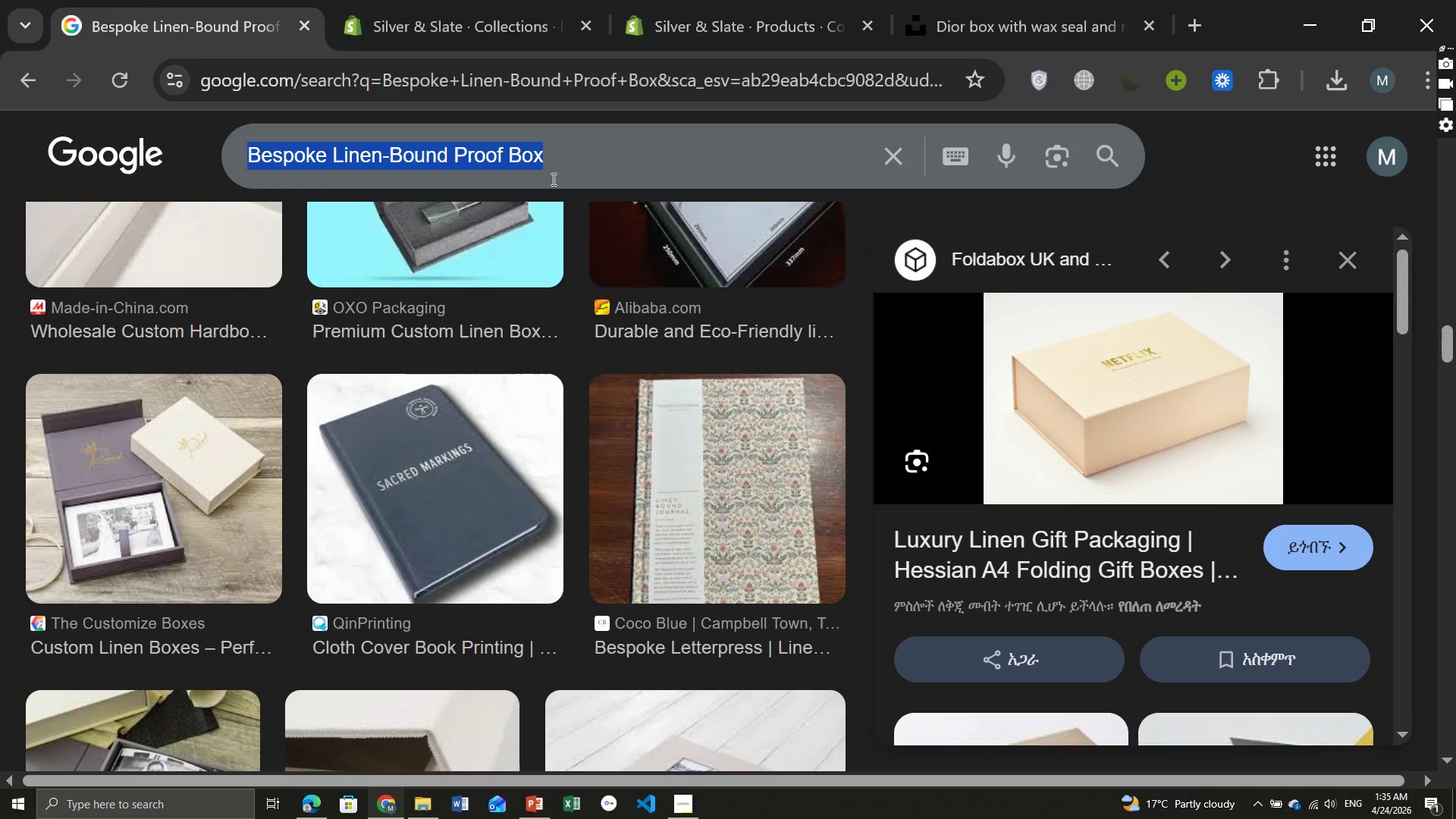 
key(Control+ControlLeft)
 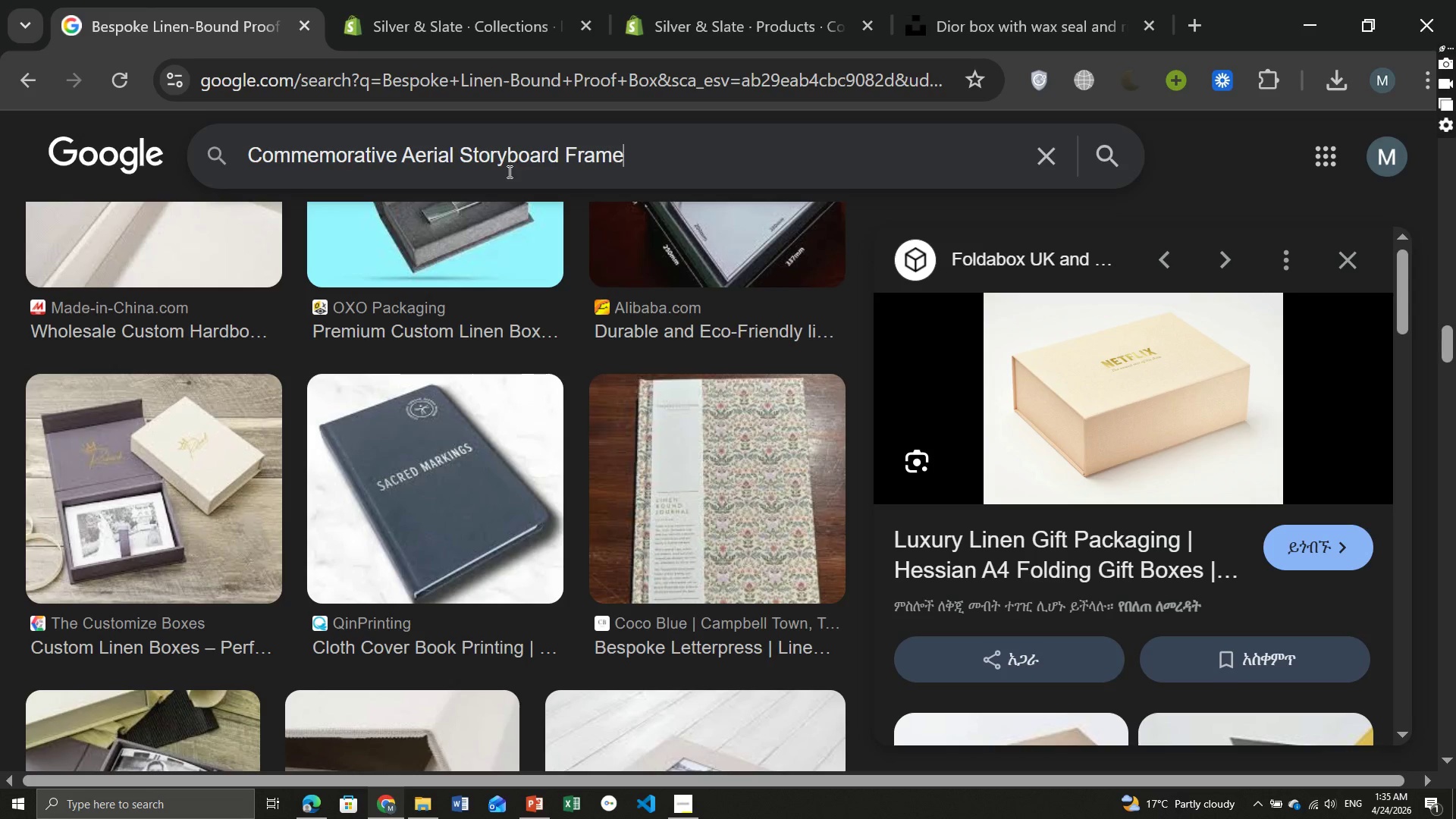 
key(Control+V)
 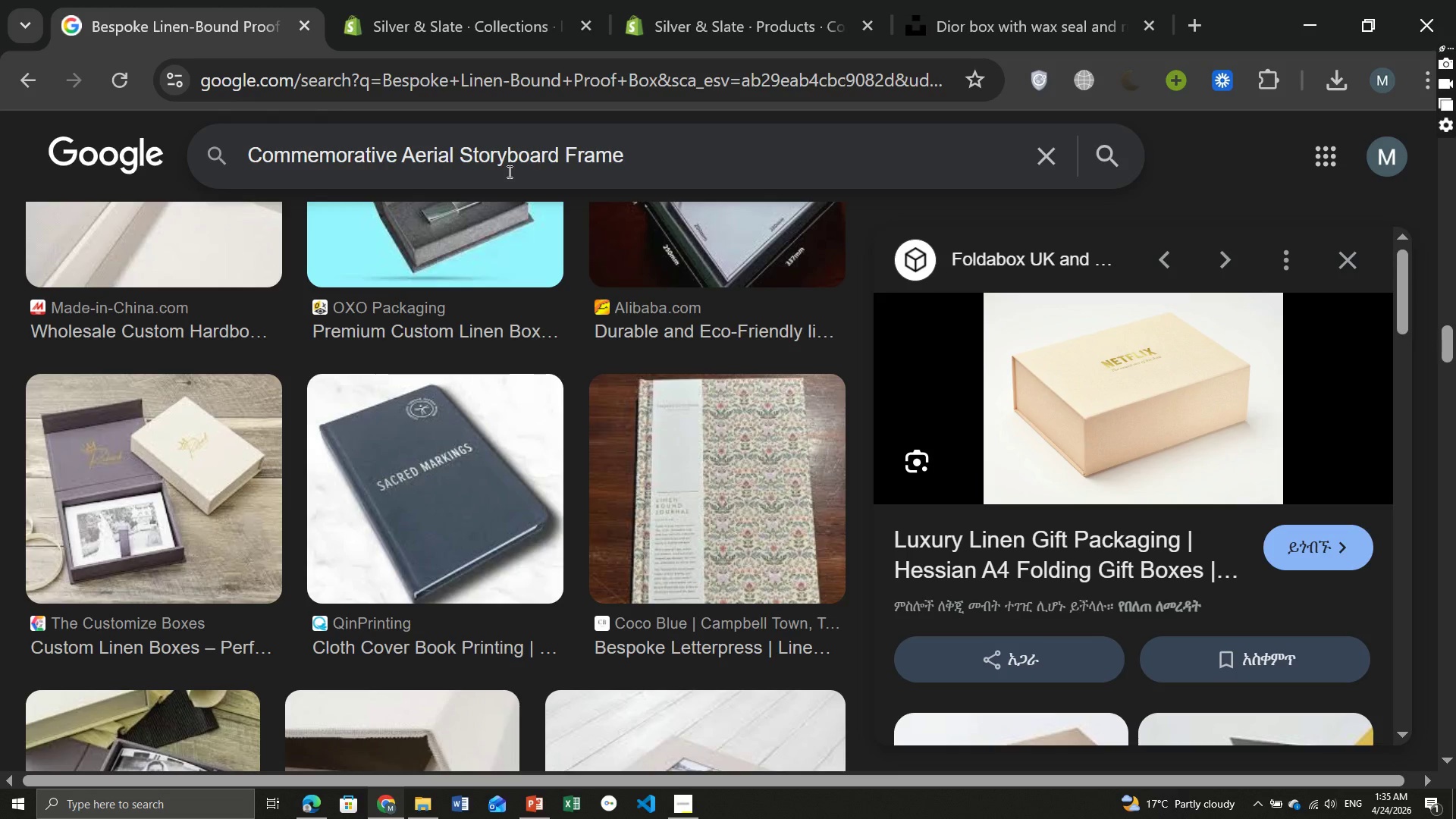 
key(Enter)
 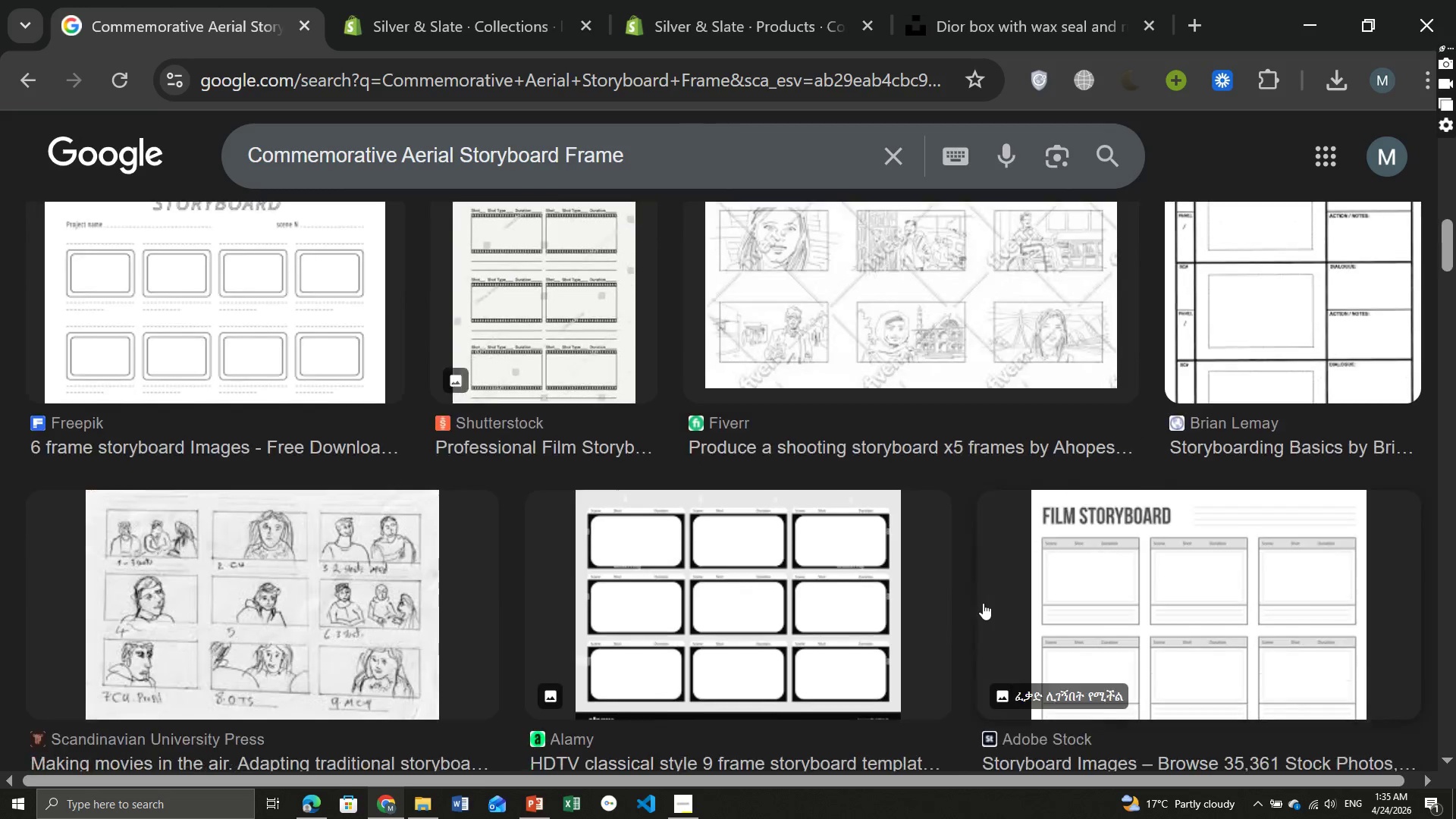 
wait(29.86)
 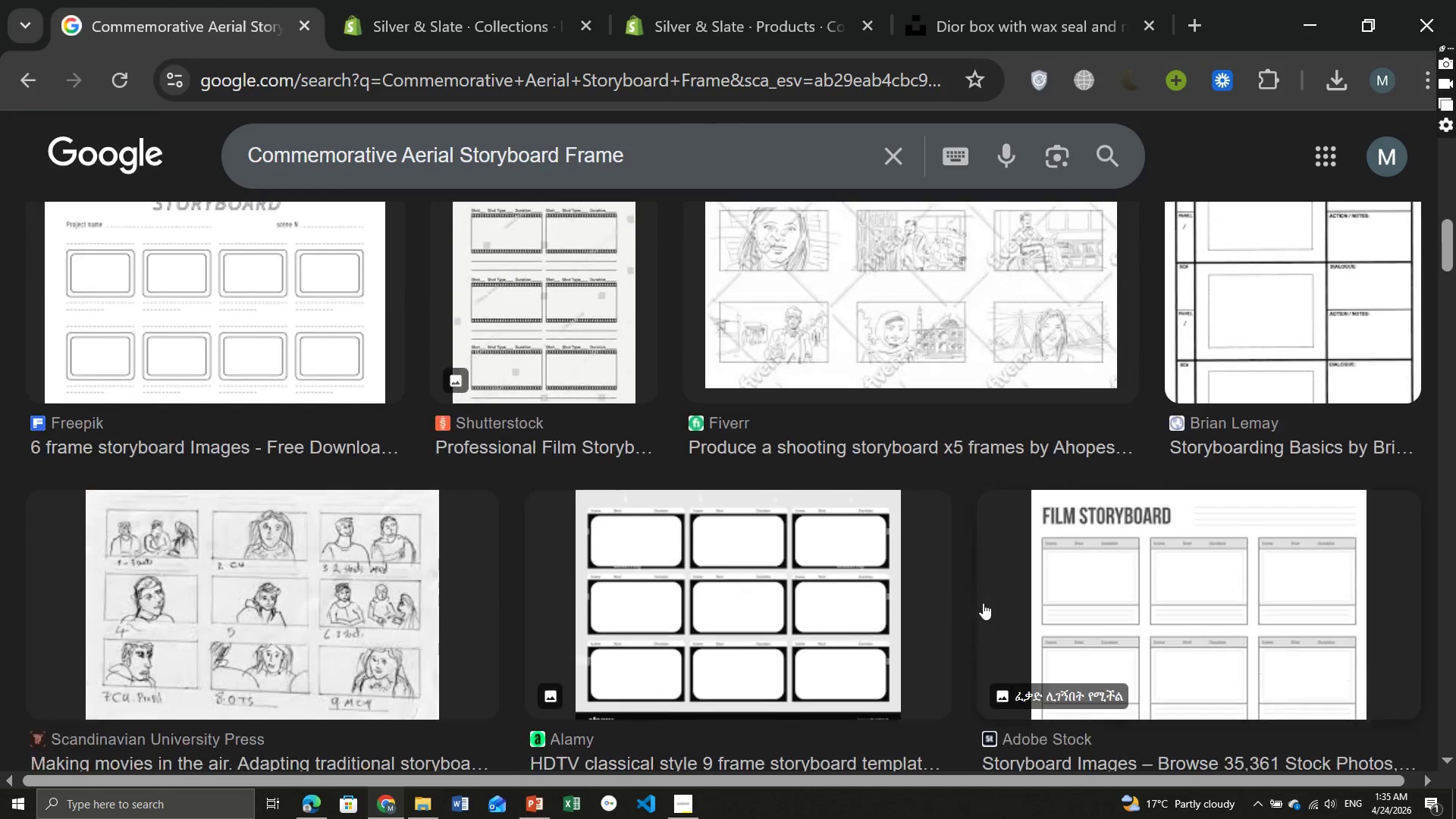 
left_click([695, 136])
 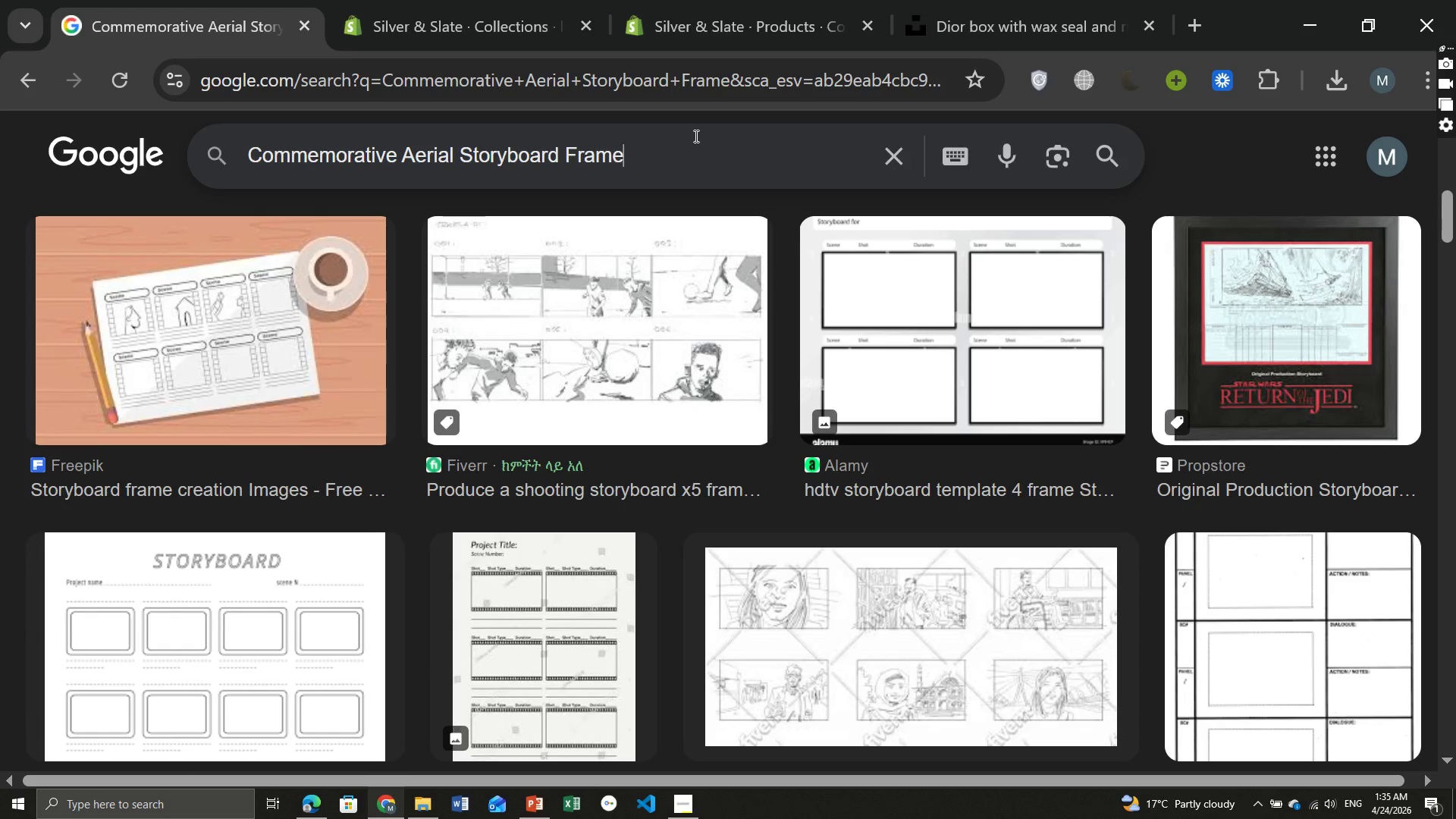 
type( three 8x8)
 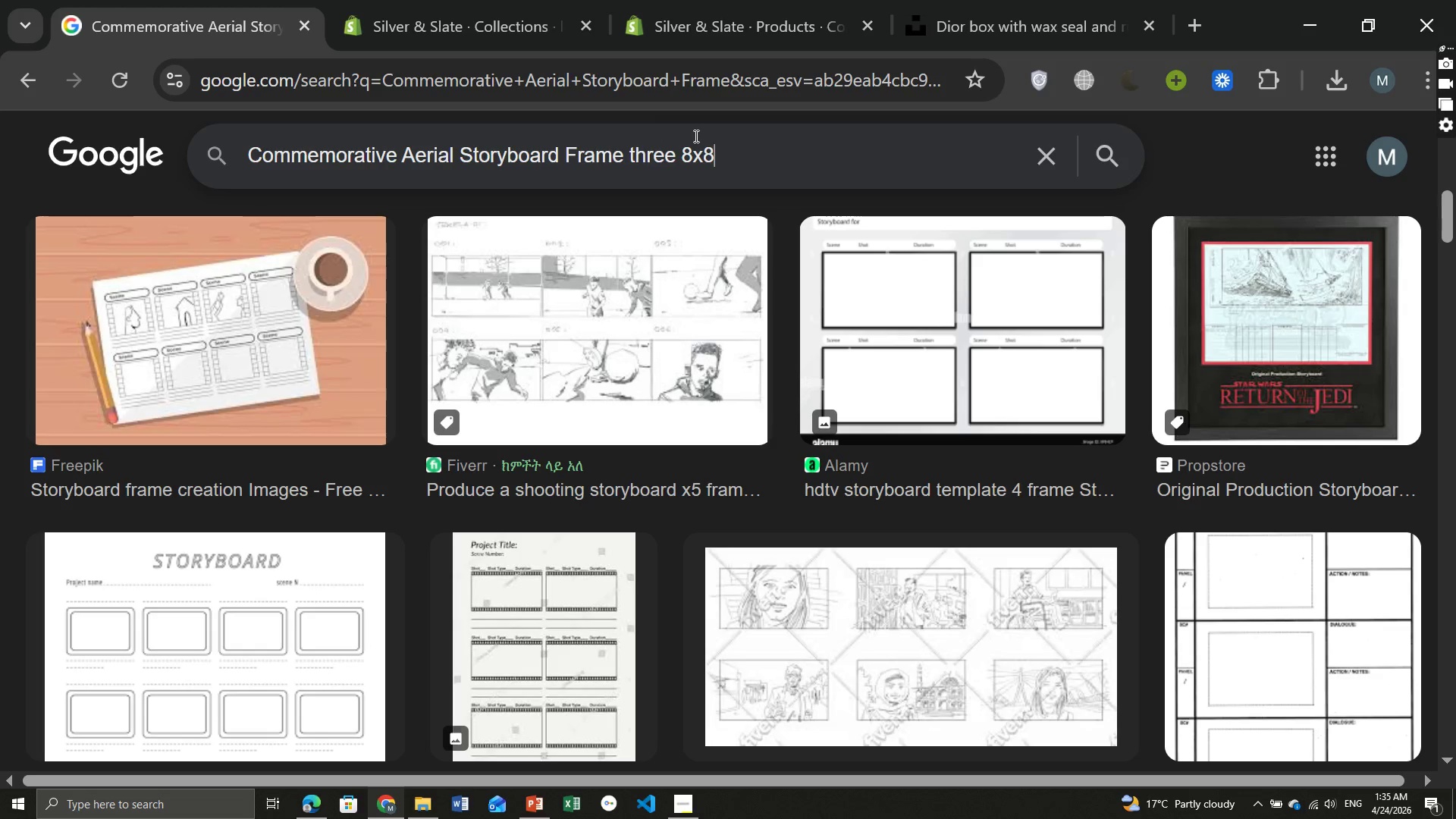 
key(Enter)
 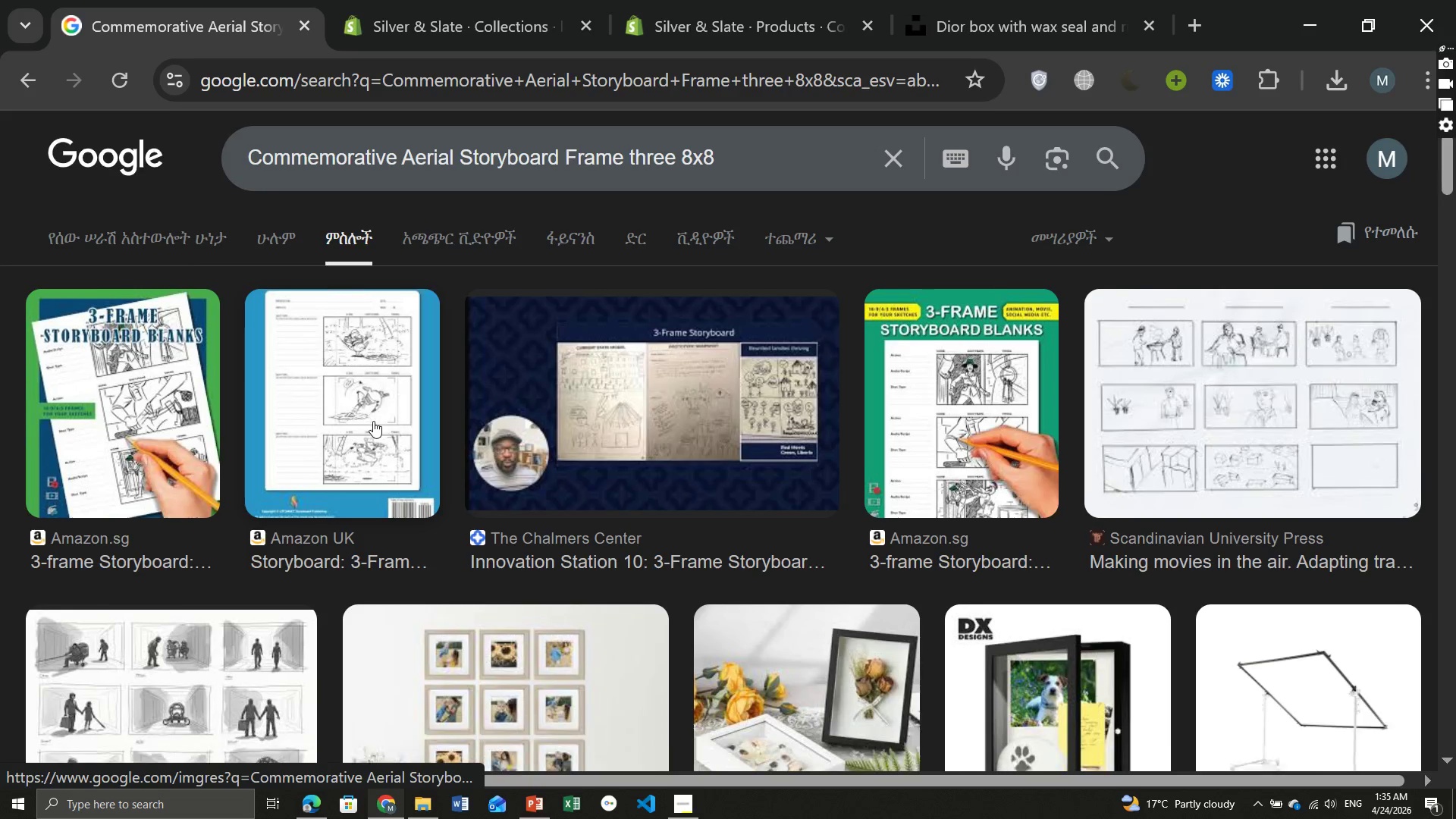 
wait(7.53)
 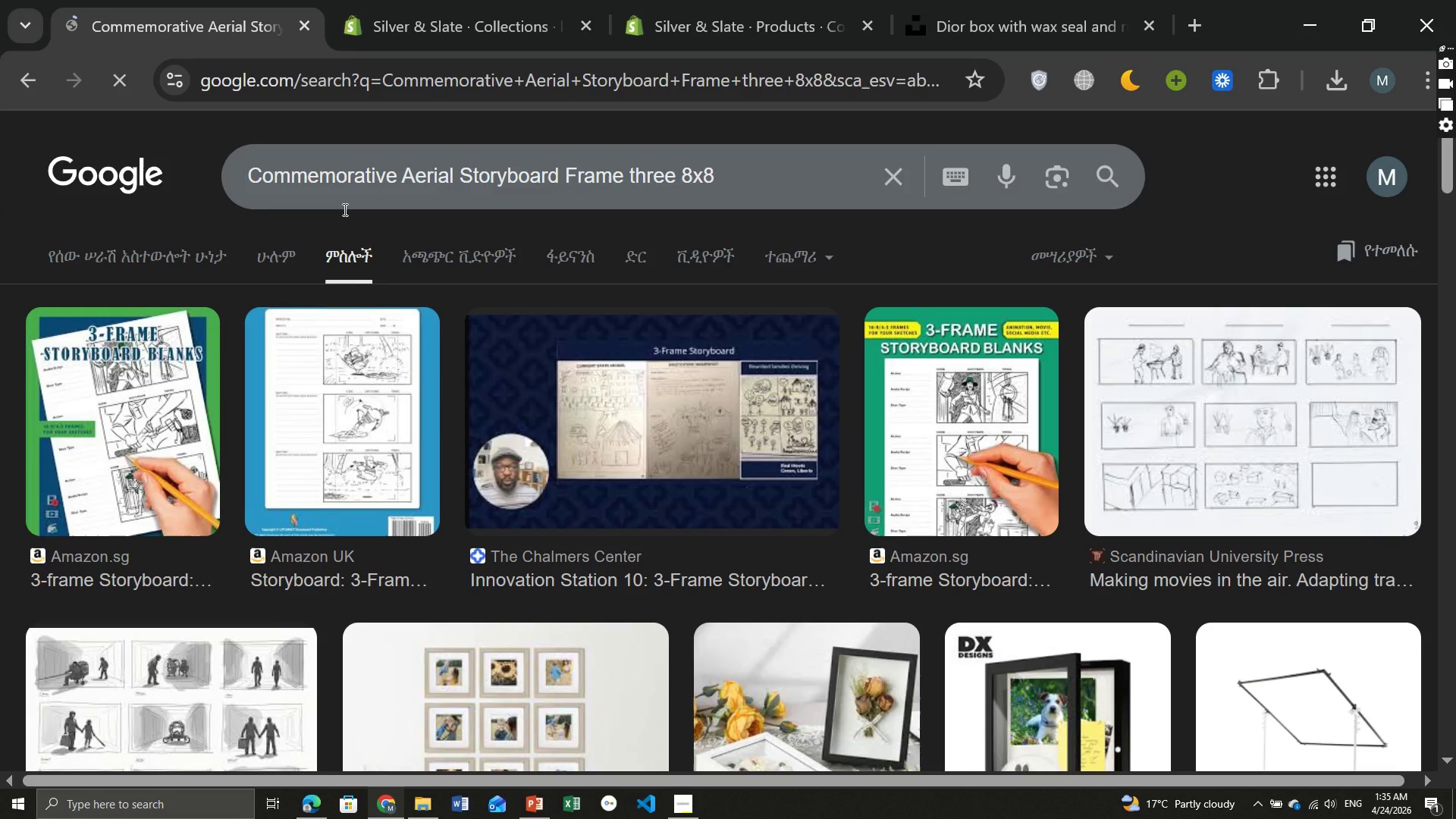 
left_click([774, 147])
 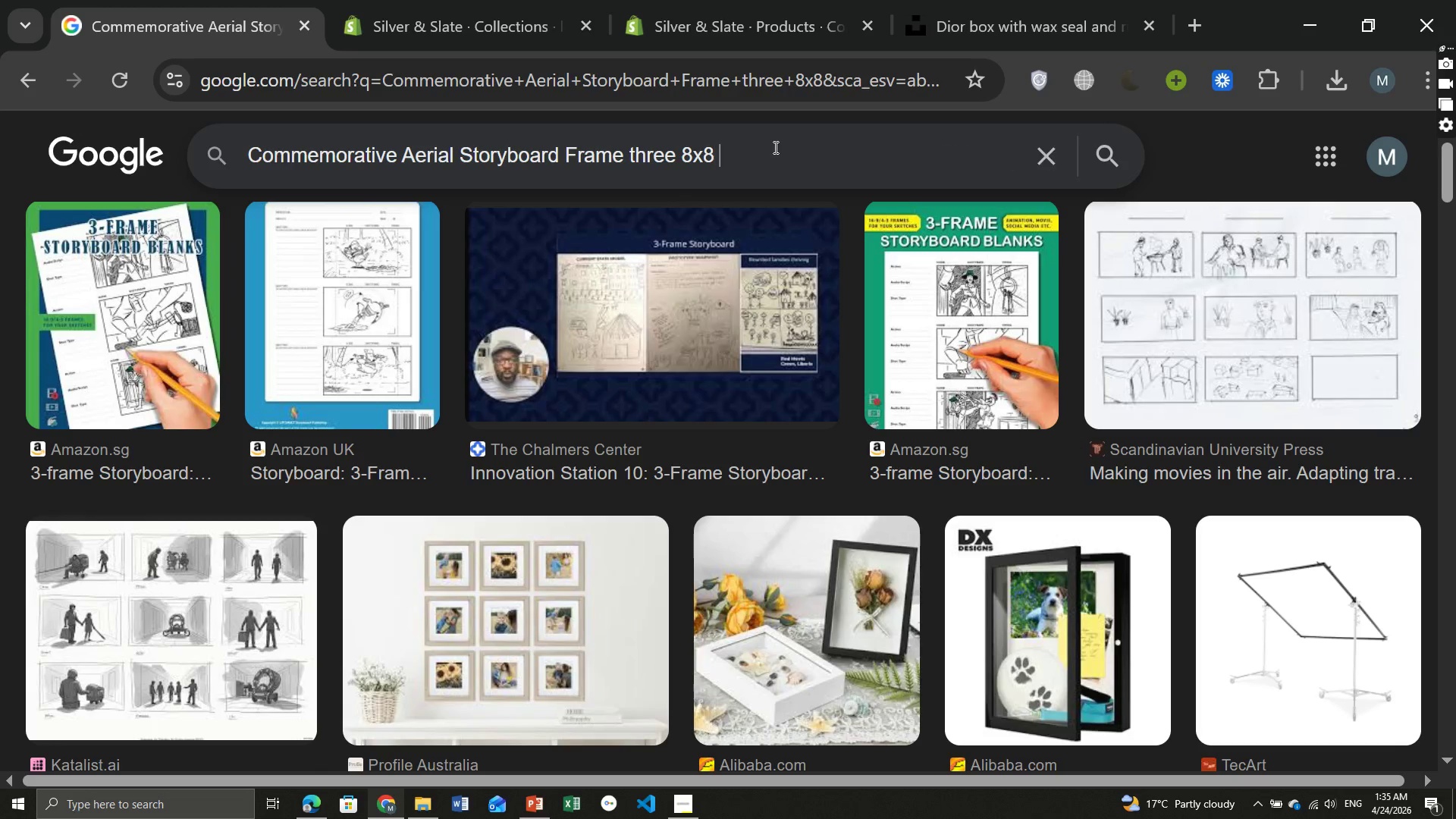 
type( wedding)
 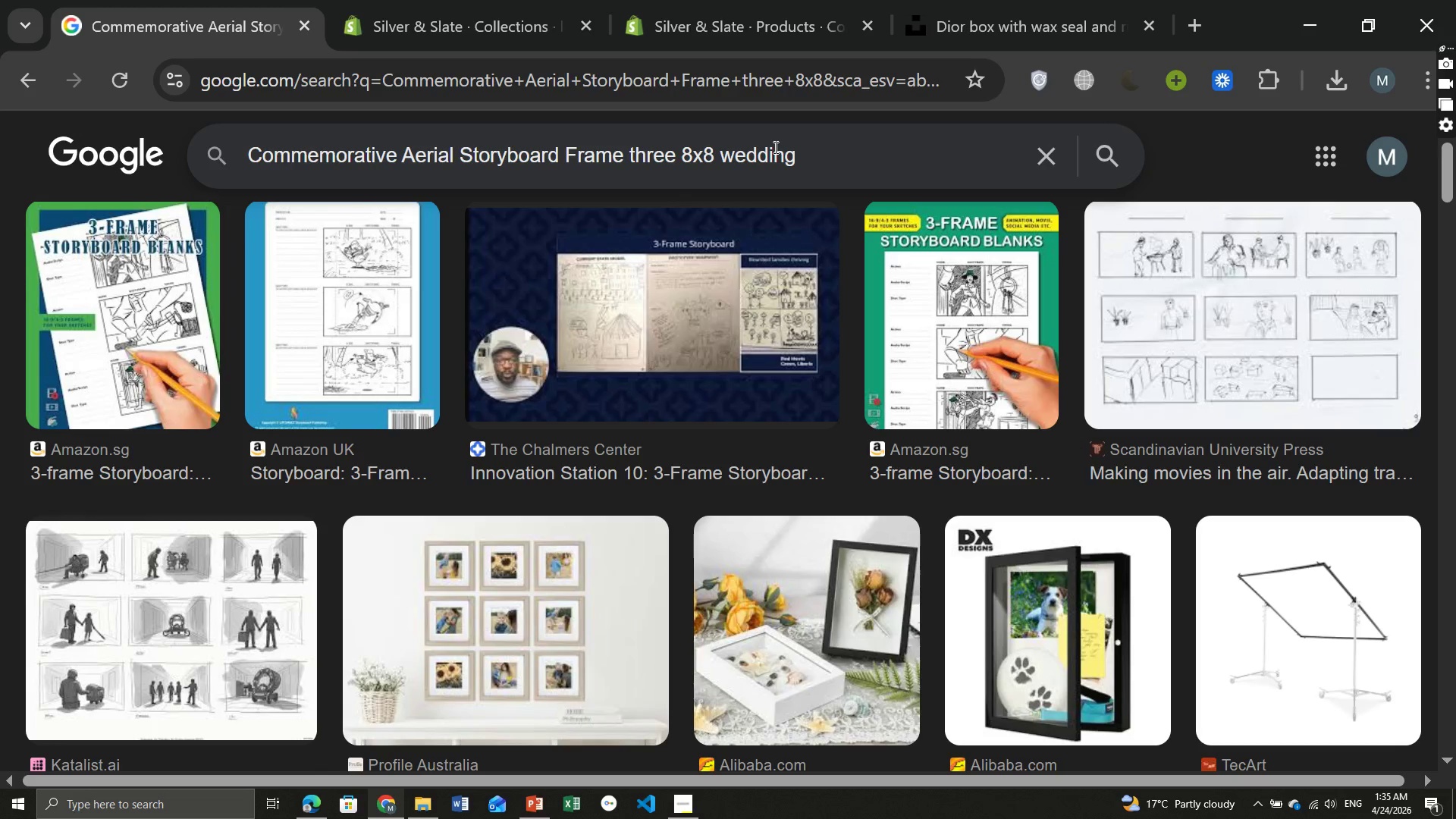 
key(Enter)
 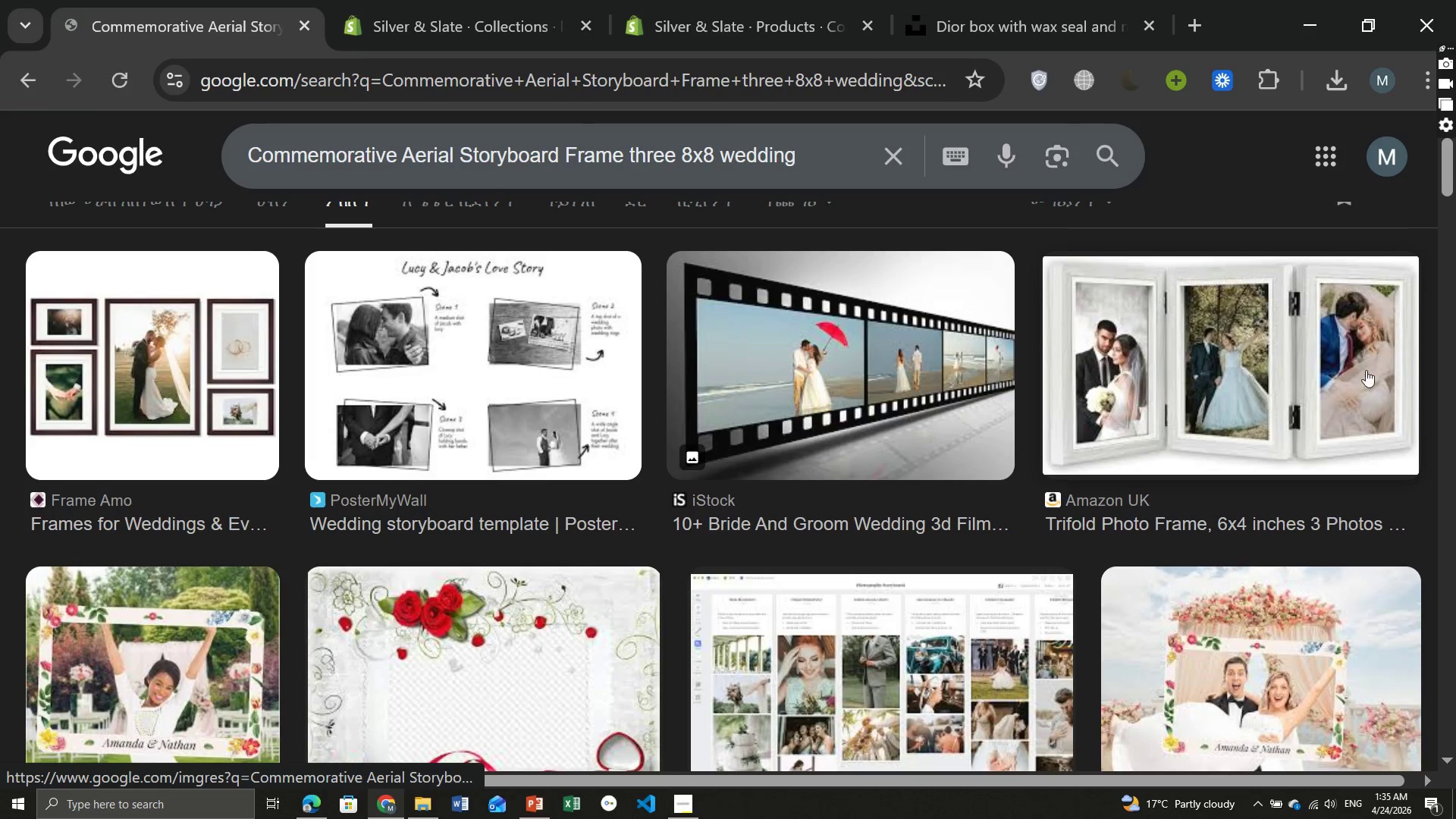 
wait(7.12)
 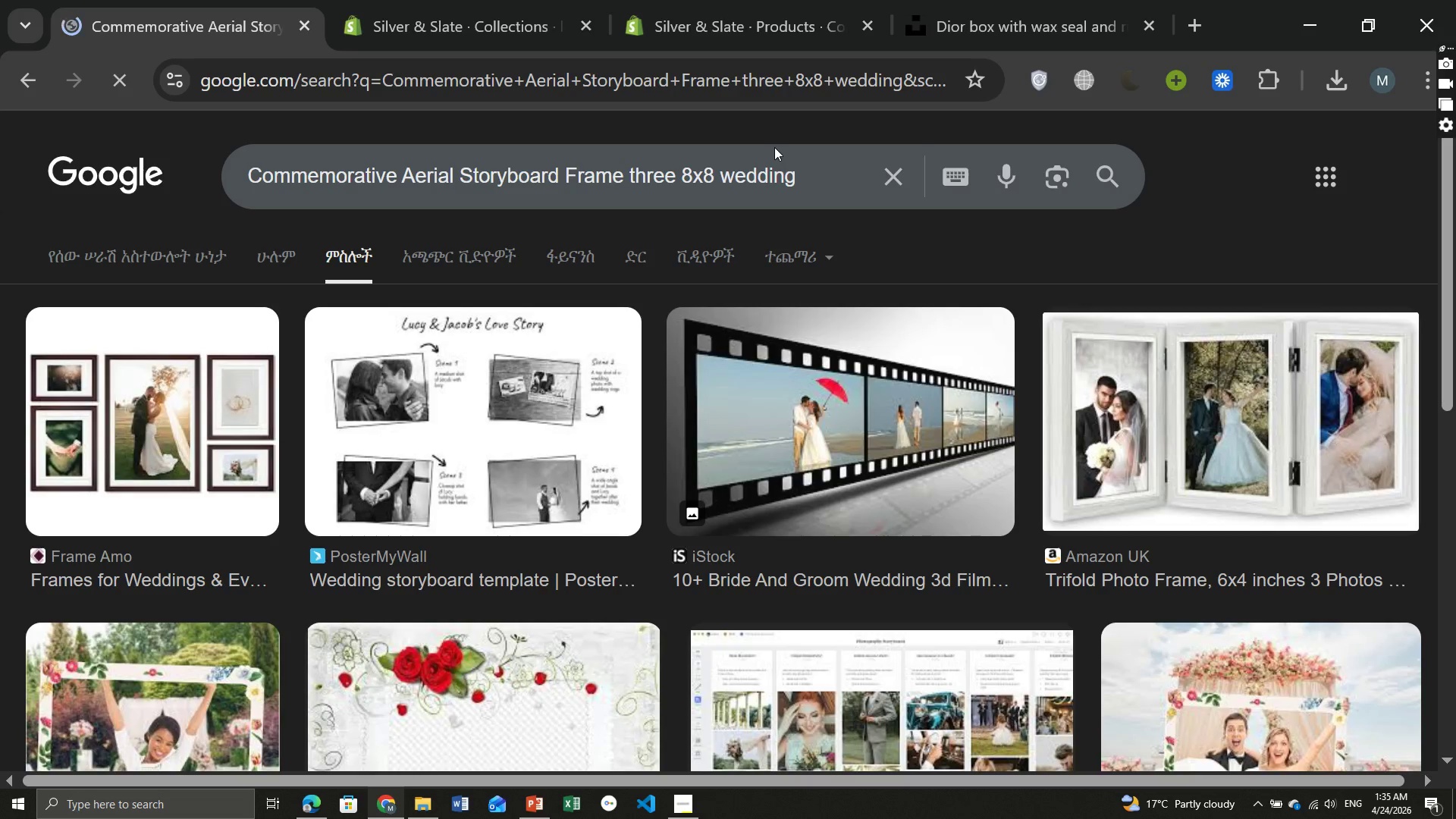 
left_click([1307, 344])
 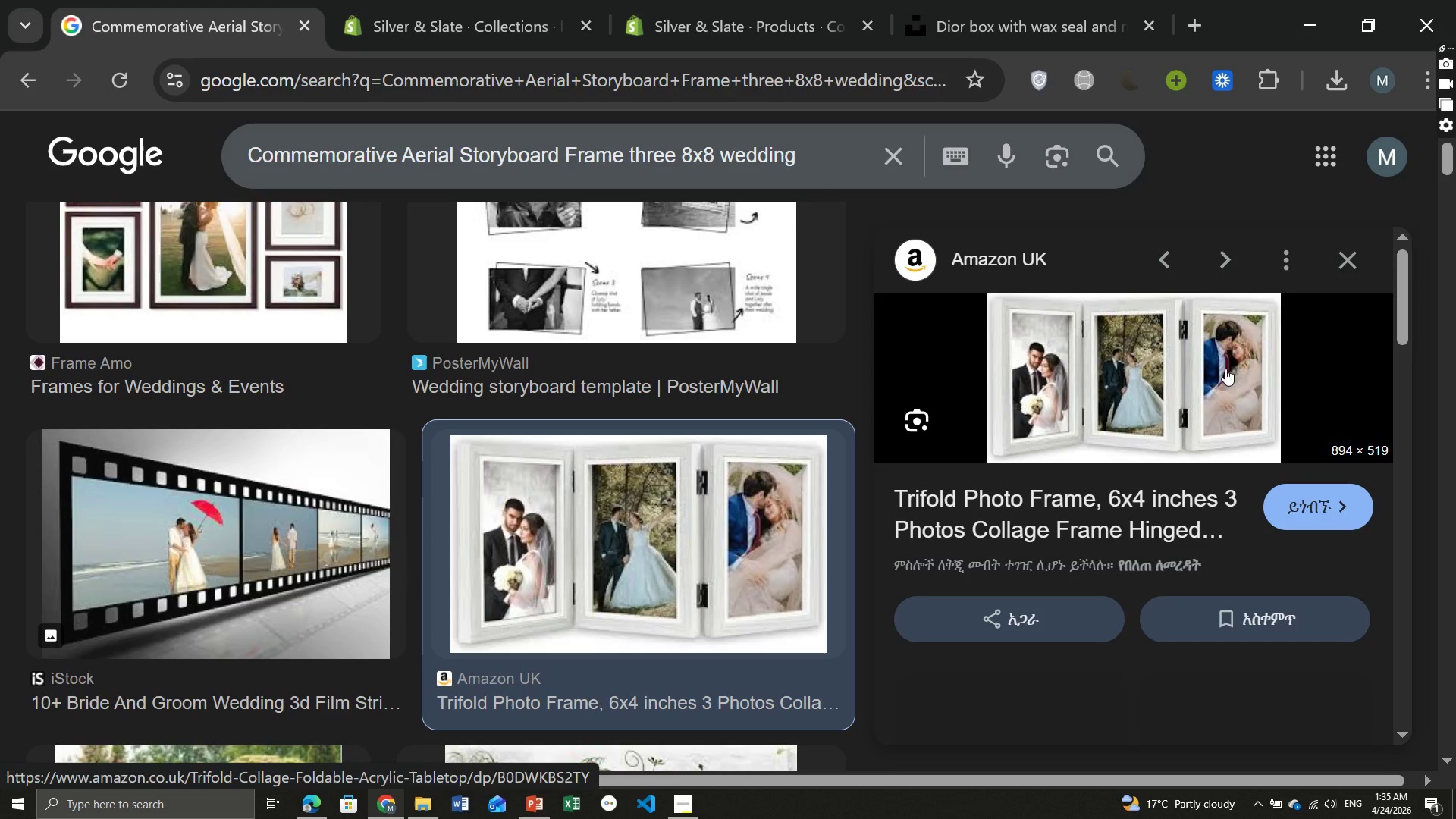 
right_click([1208, 372])
 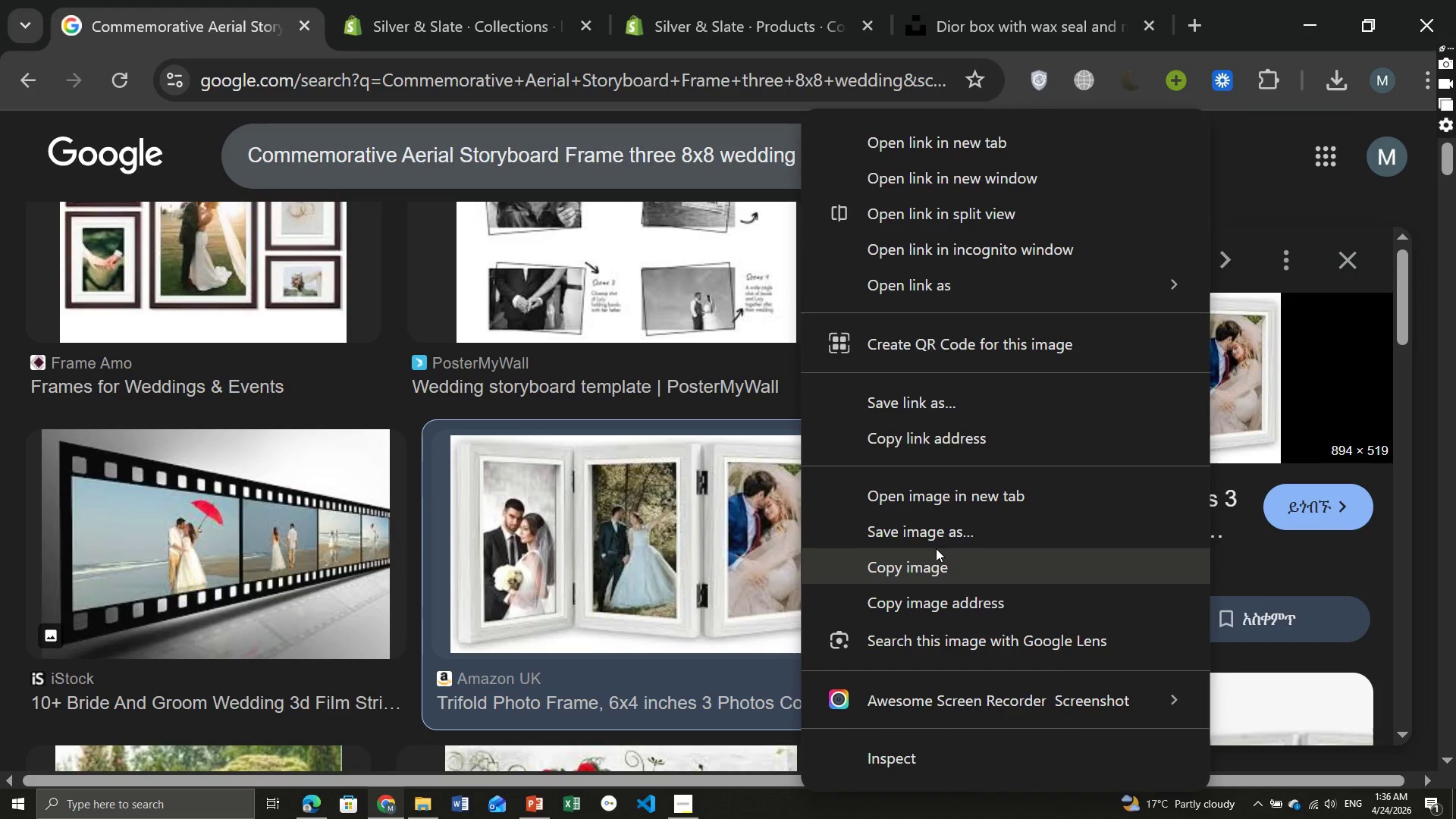 
left_click([927, 540])
 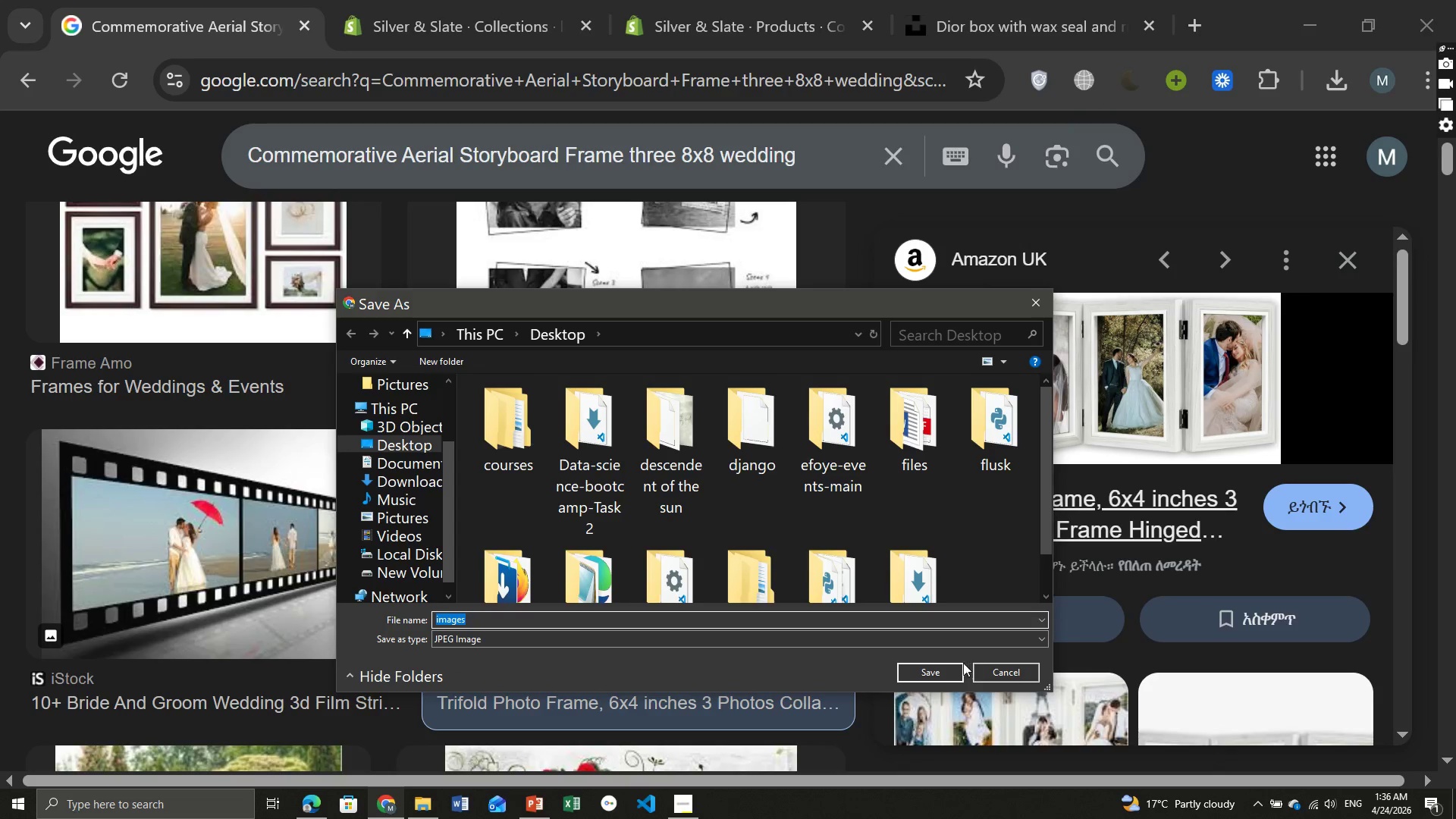 
wait(6.38)
 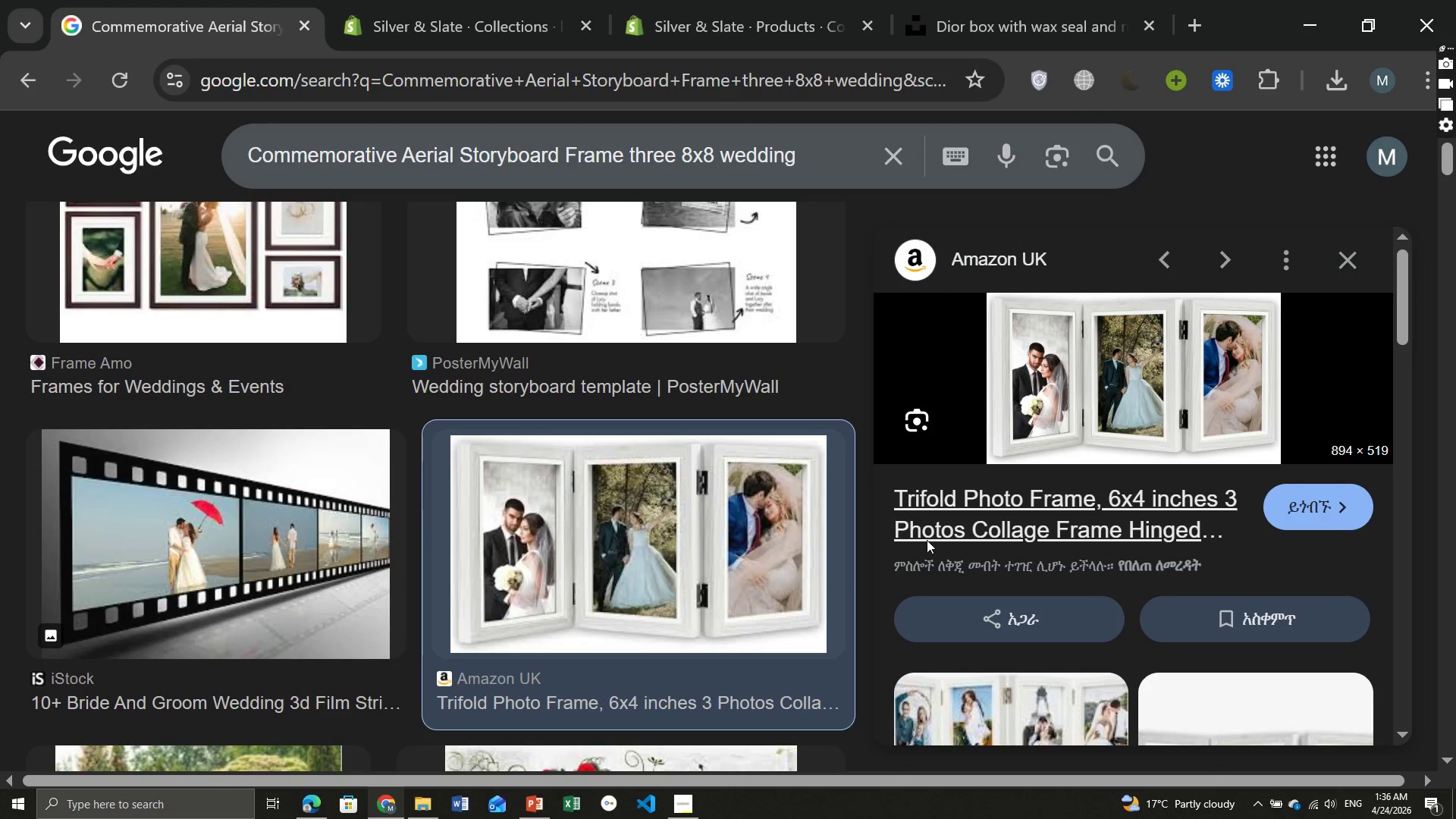 
left_click([1027, 673])
 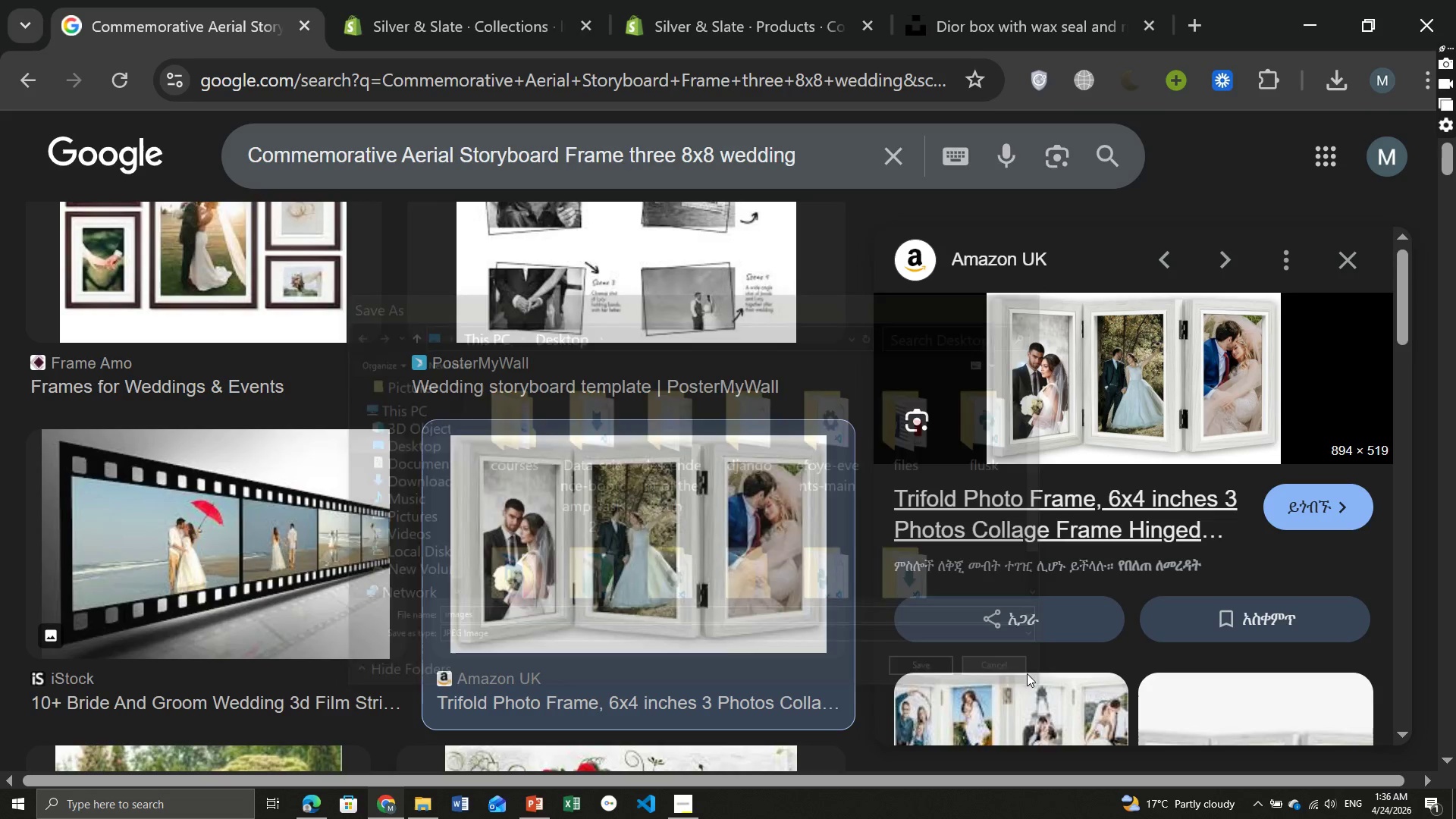 
mouse_move([1130, 651])
 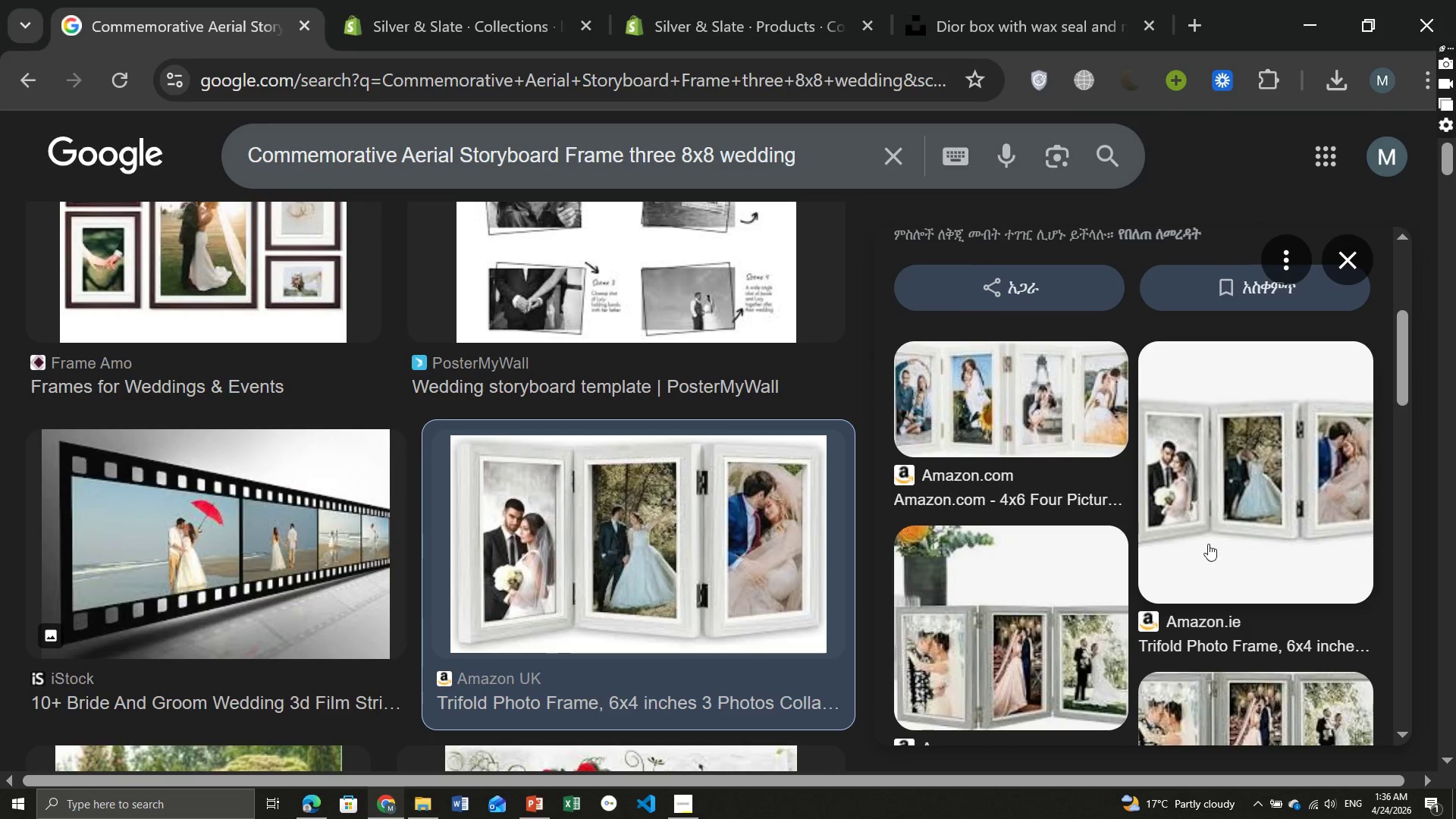 
mouse_move([1228, 514])
 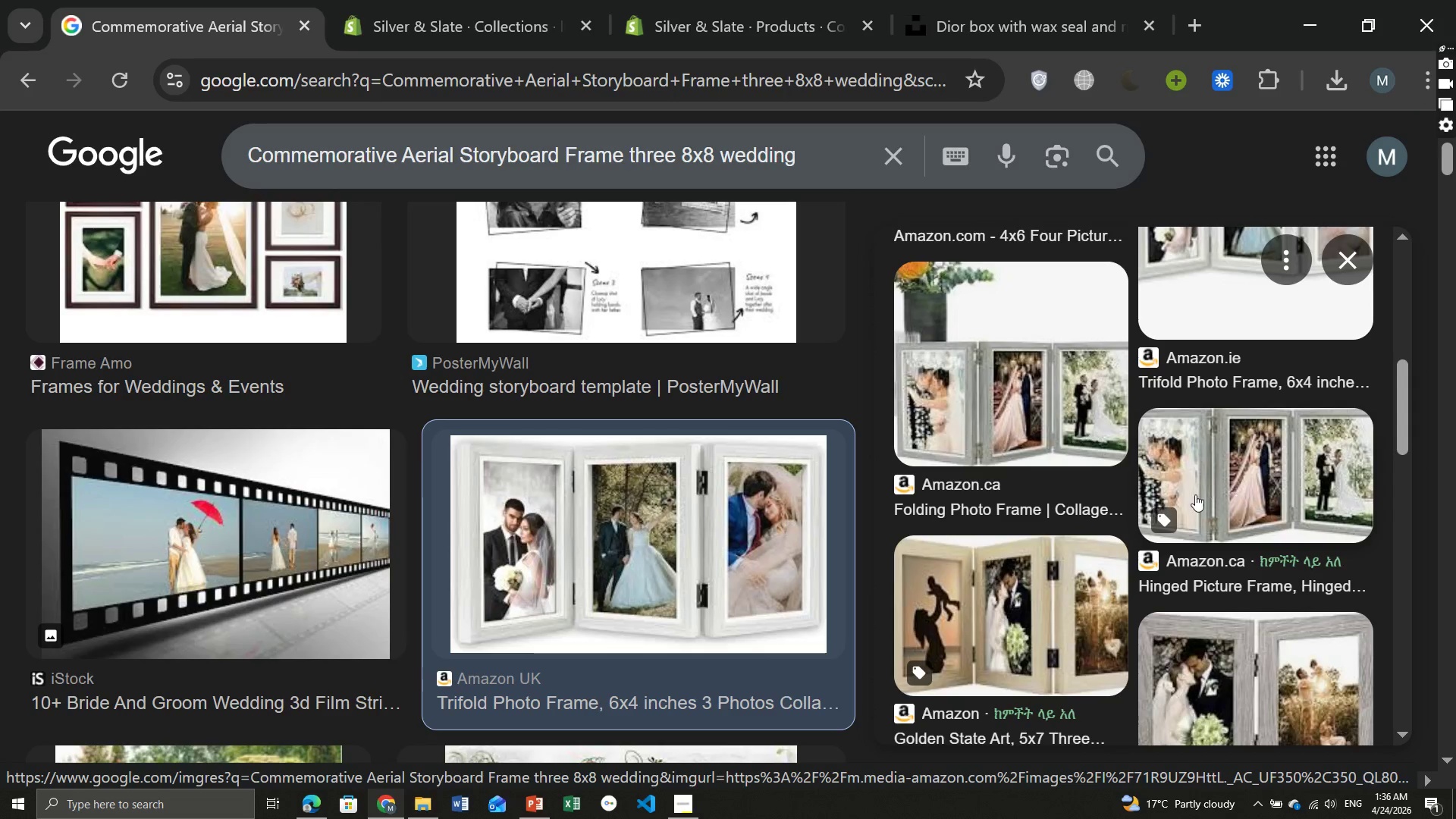 
mouse_move([1250, 489])
 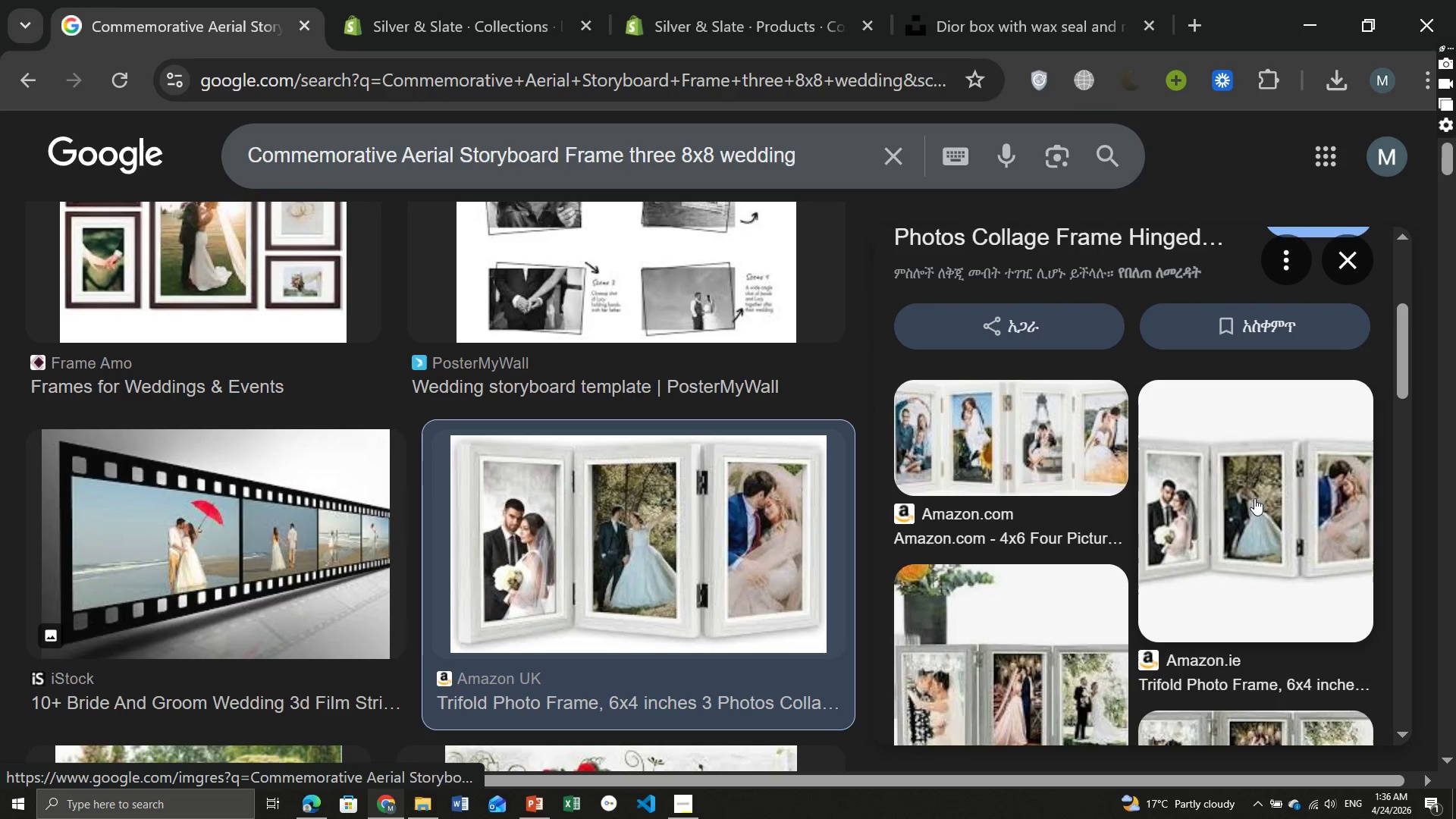 
left_click([1254, 498])
 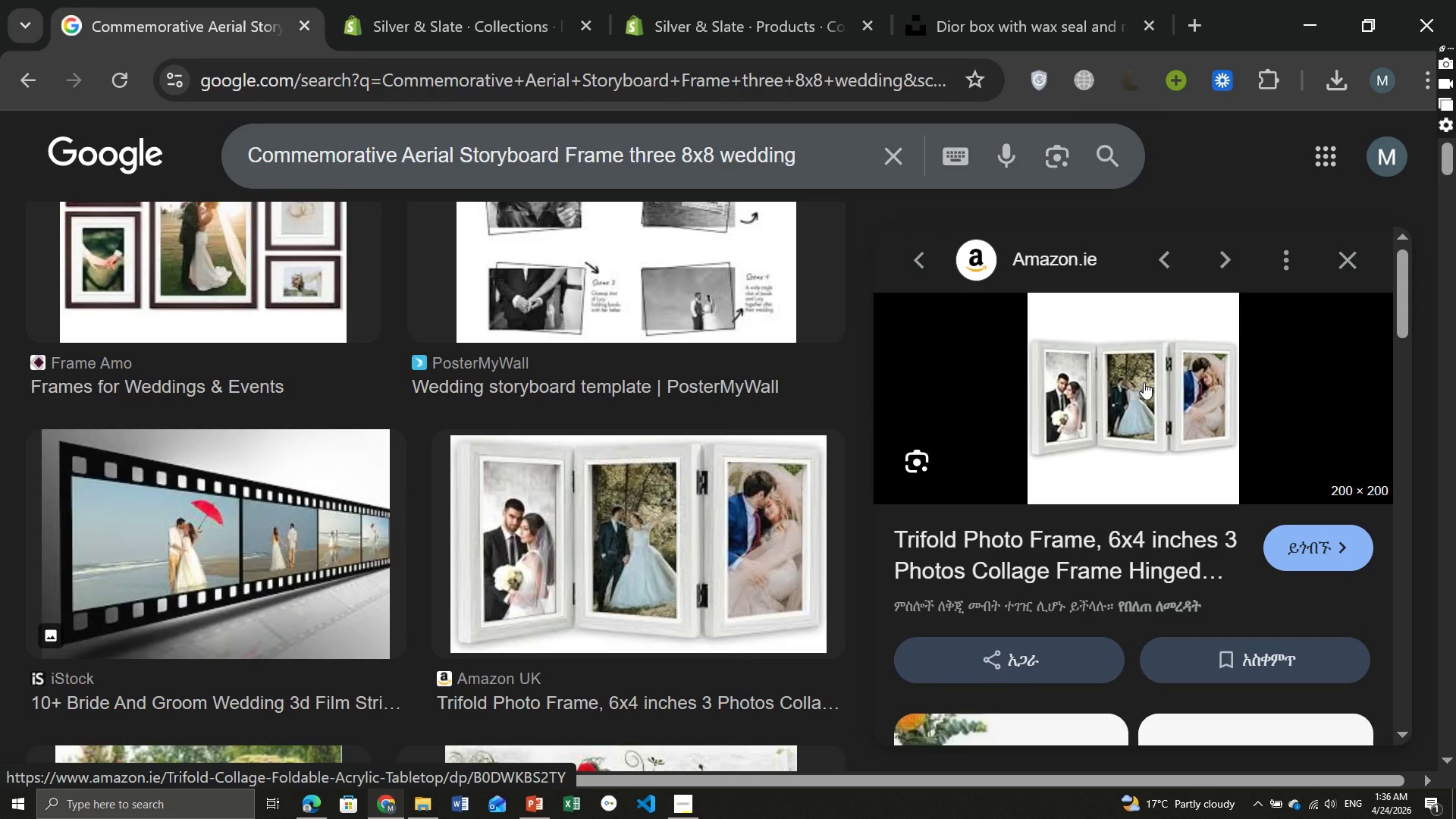 
wait(8.83)
 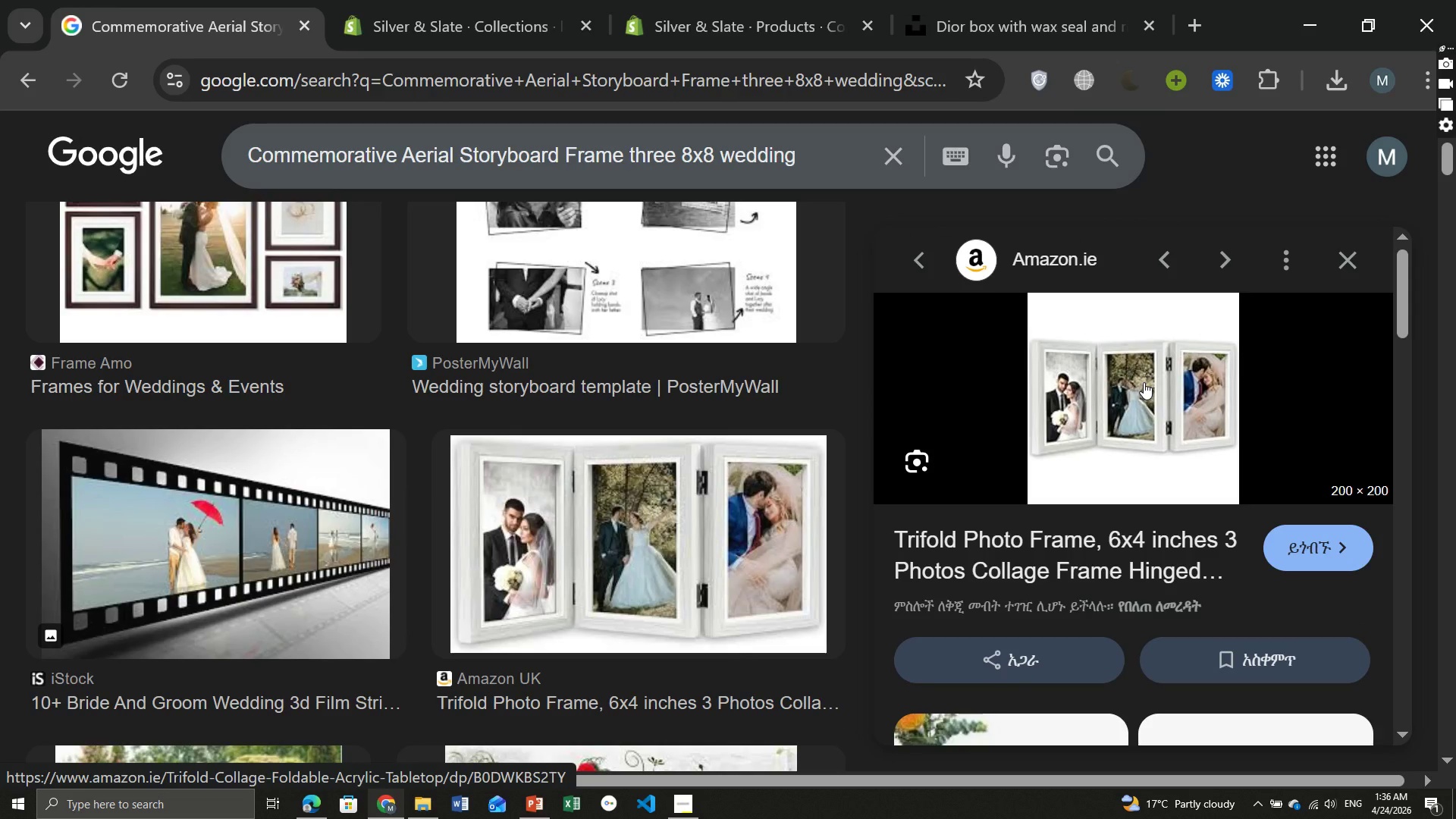 
right_click([1144, 382])
 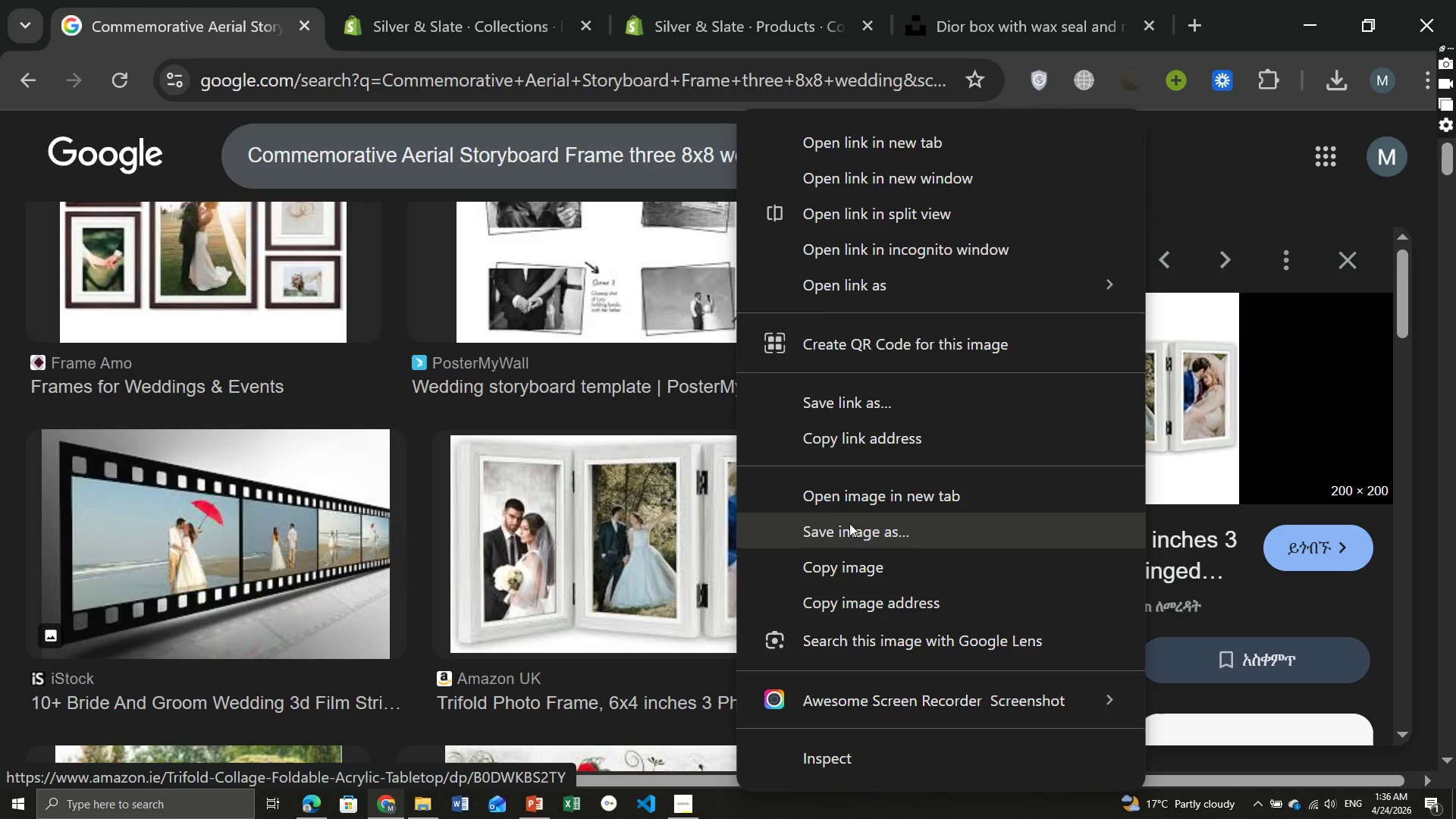 
left_click([840, 536])
 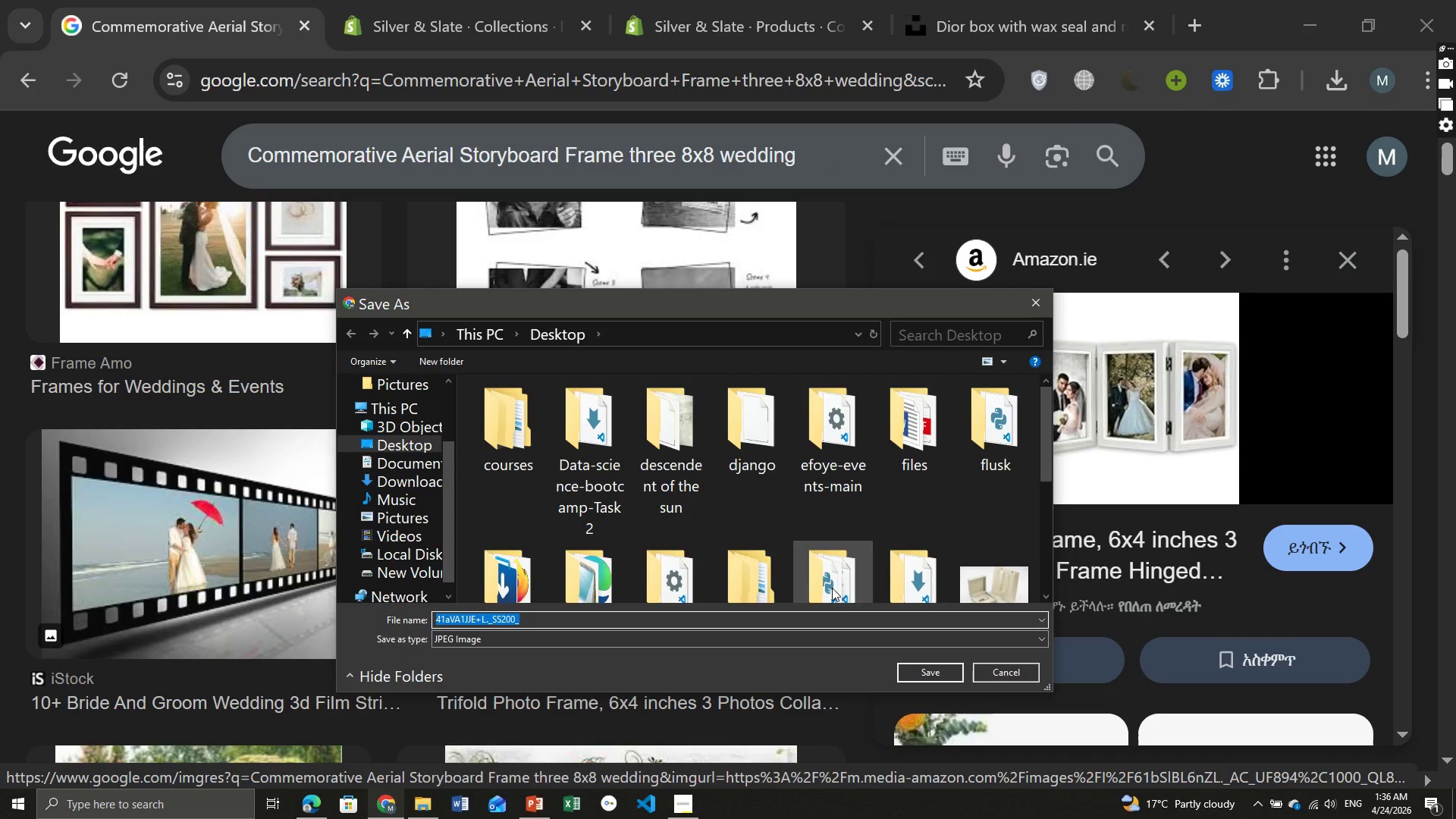 
wait(5.61)
 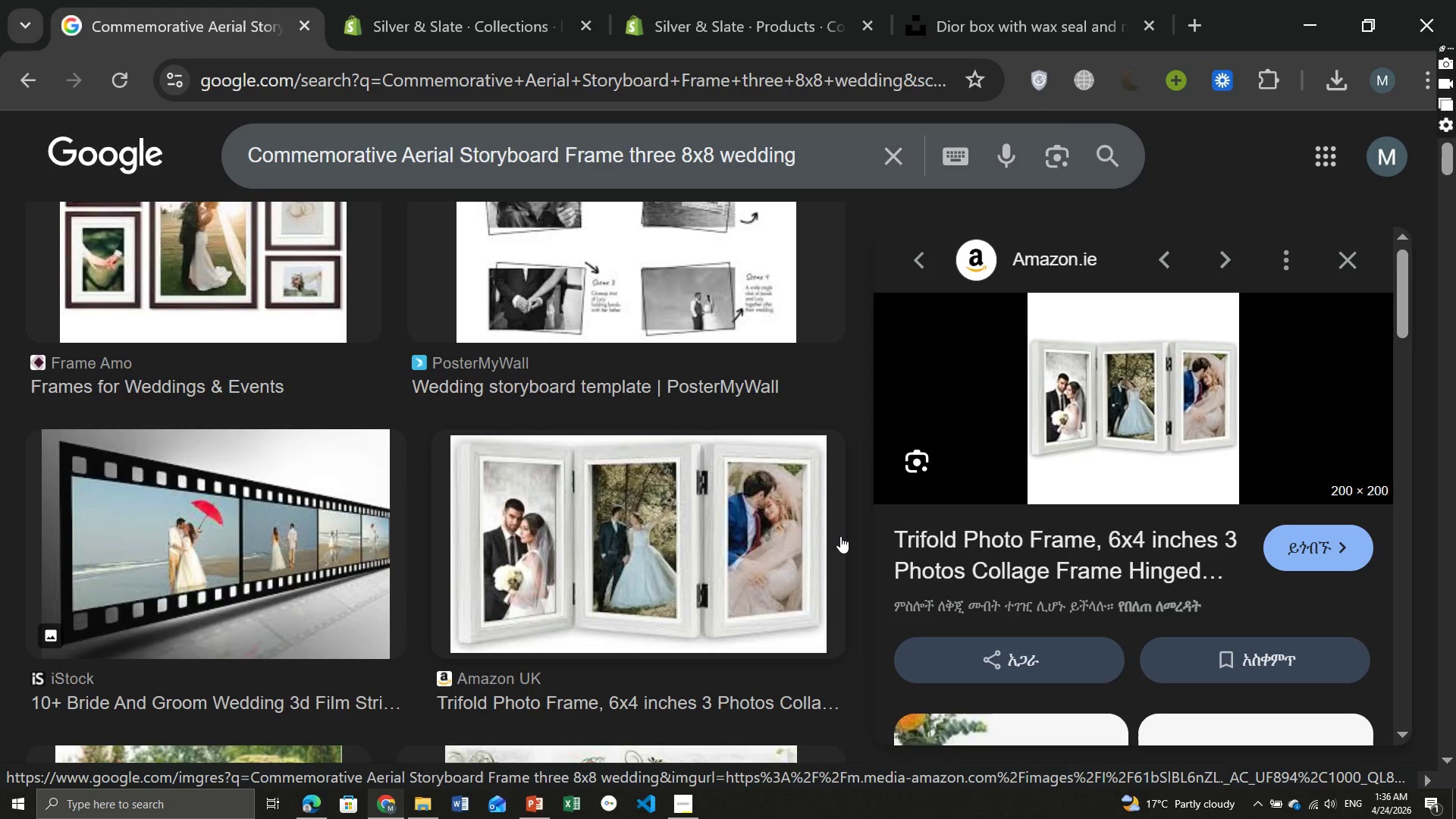 
left_click([941, 670])
 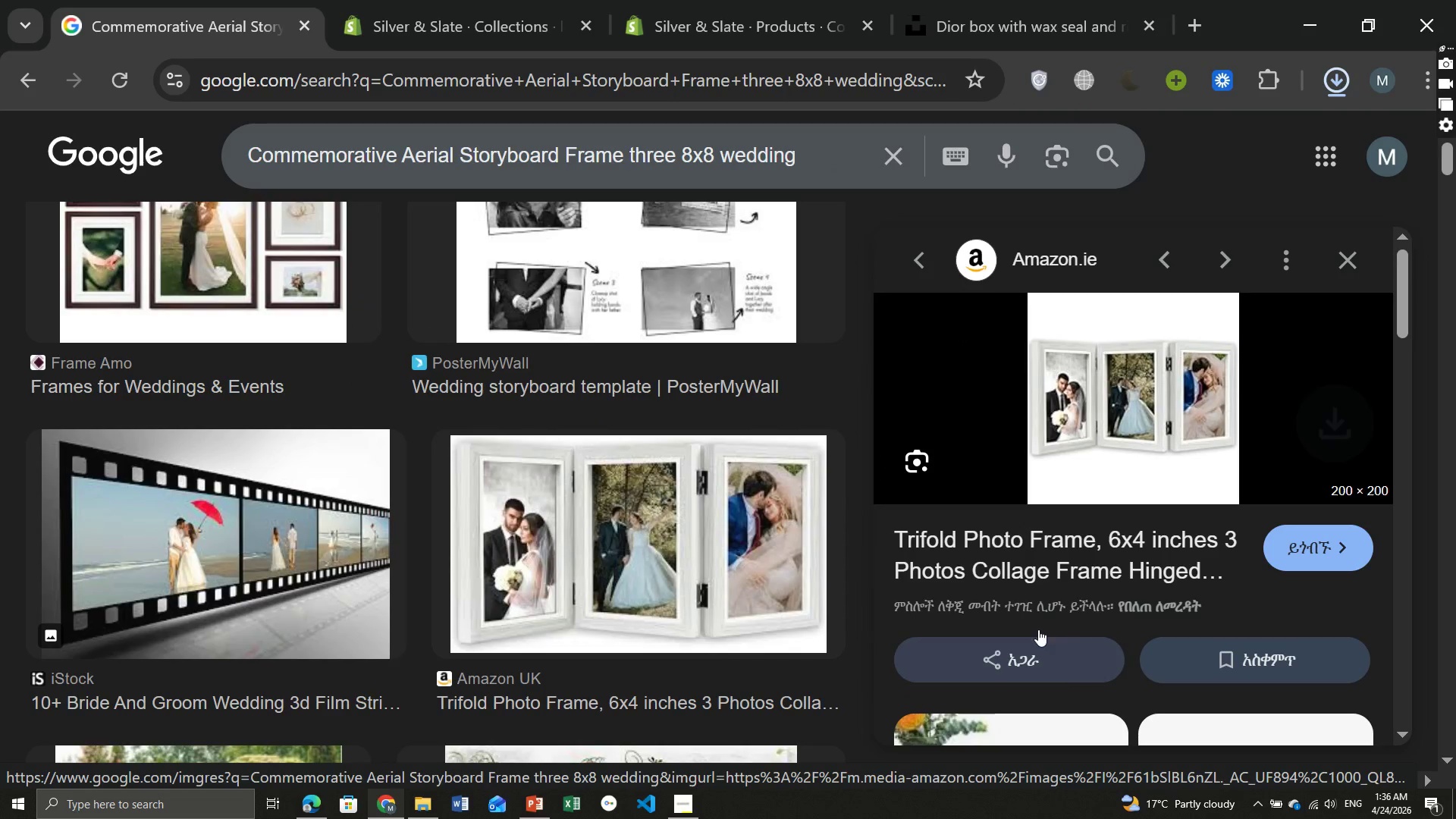 
mouse_move([1081, 625])
 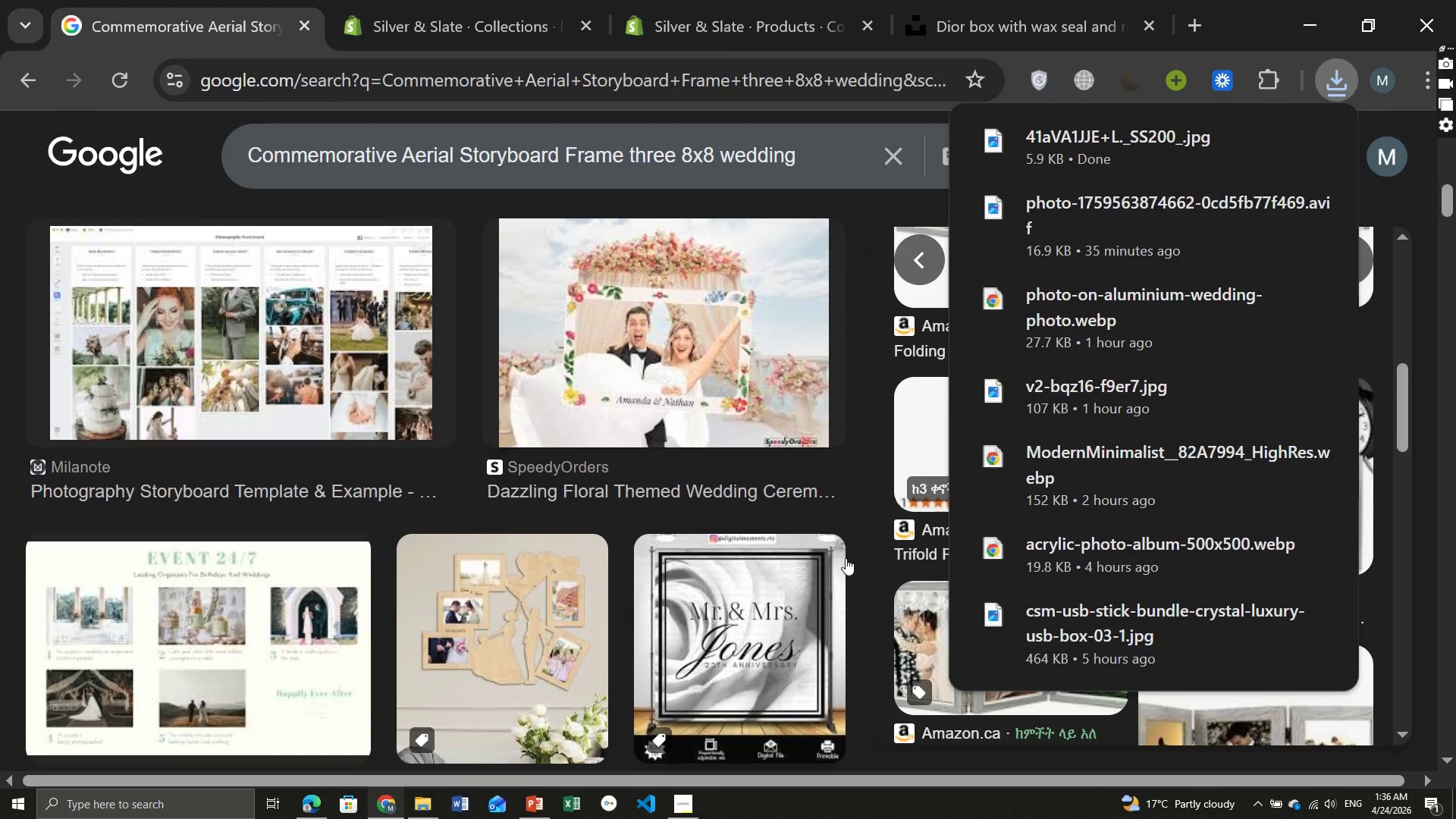 
wait(8.89)
 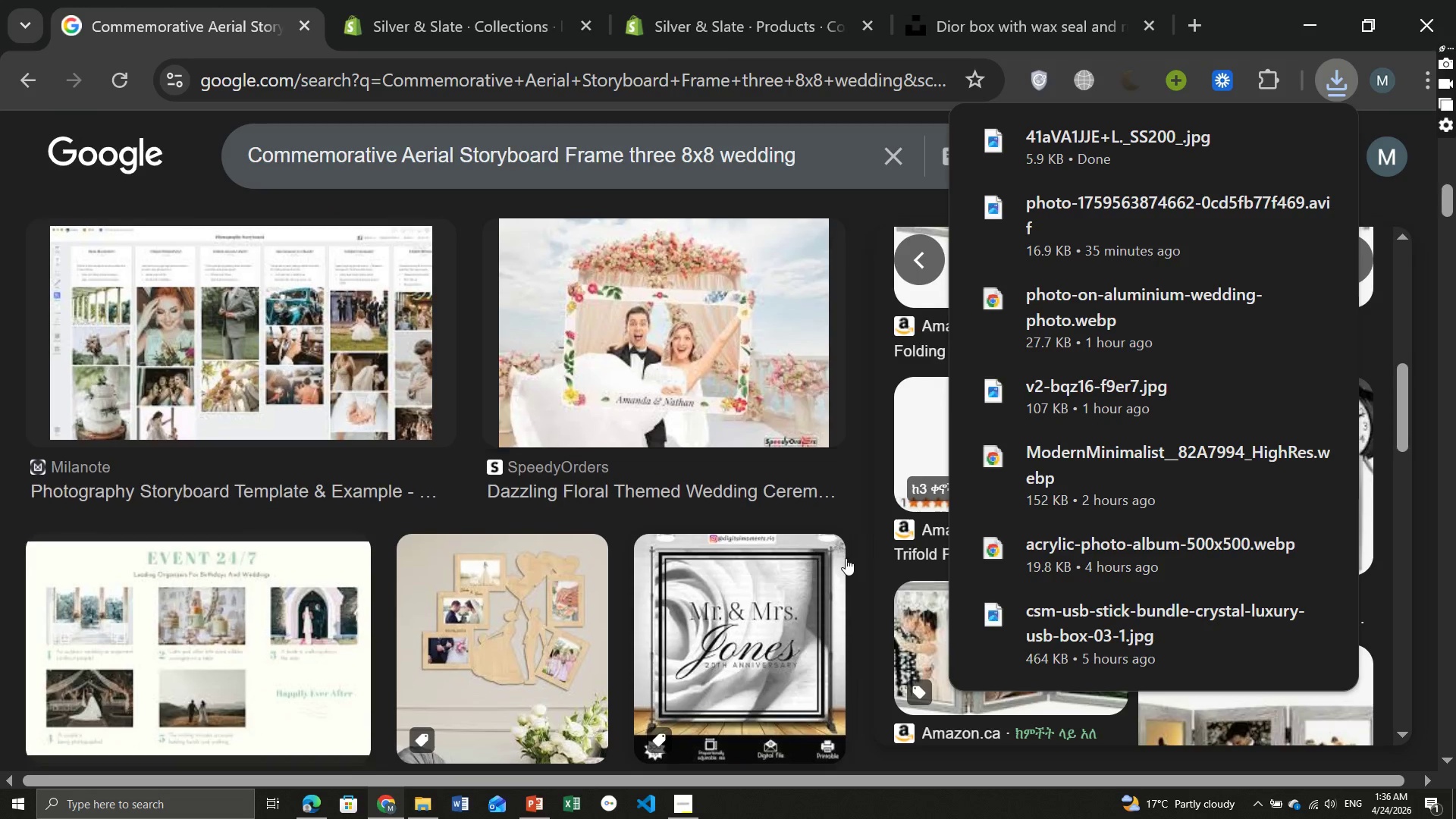 
left_click([269, 394])
 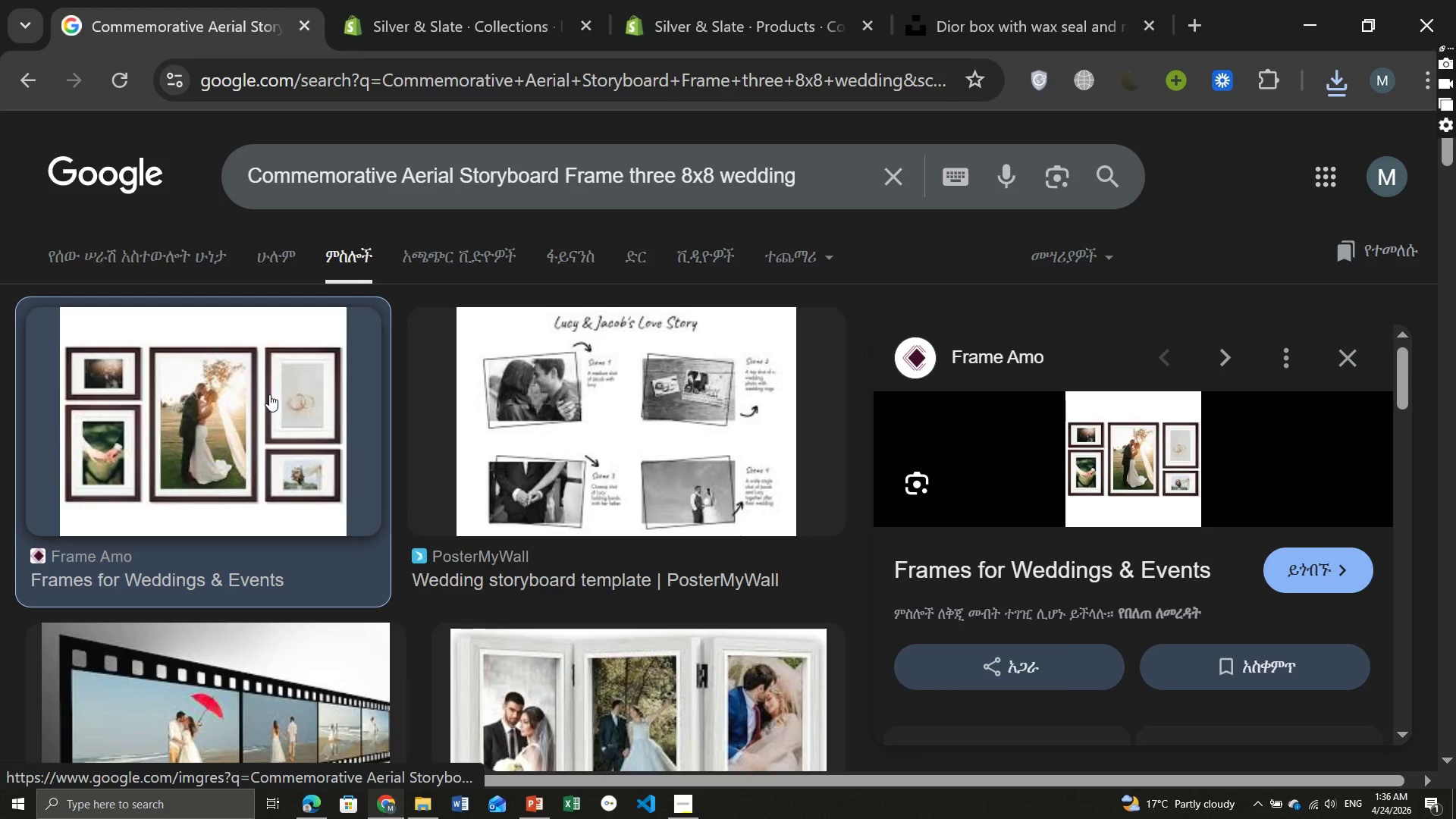 
mouse_move([1051, 445])
 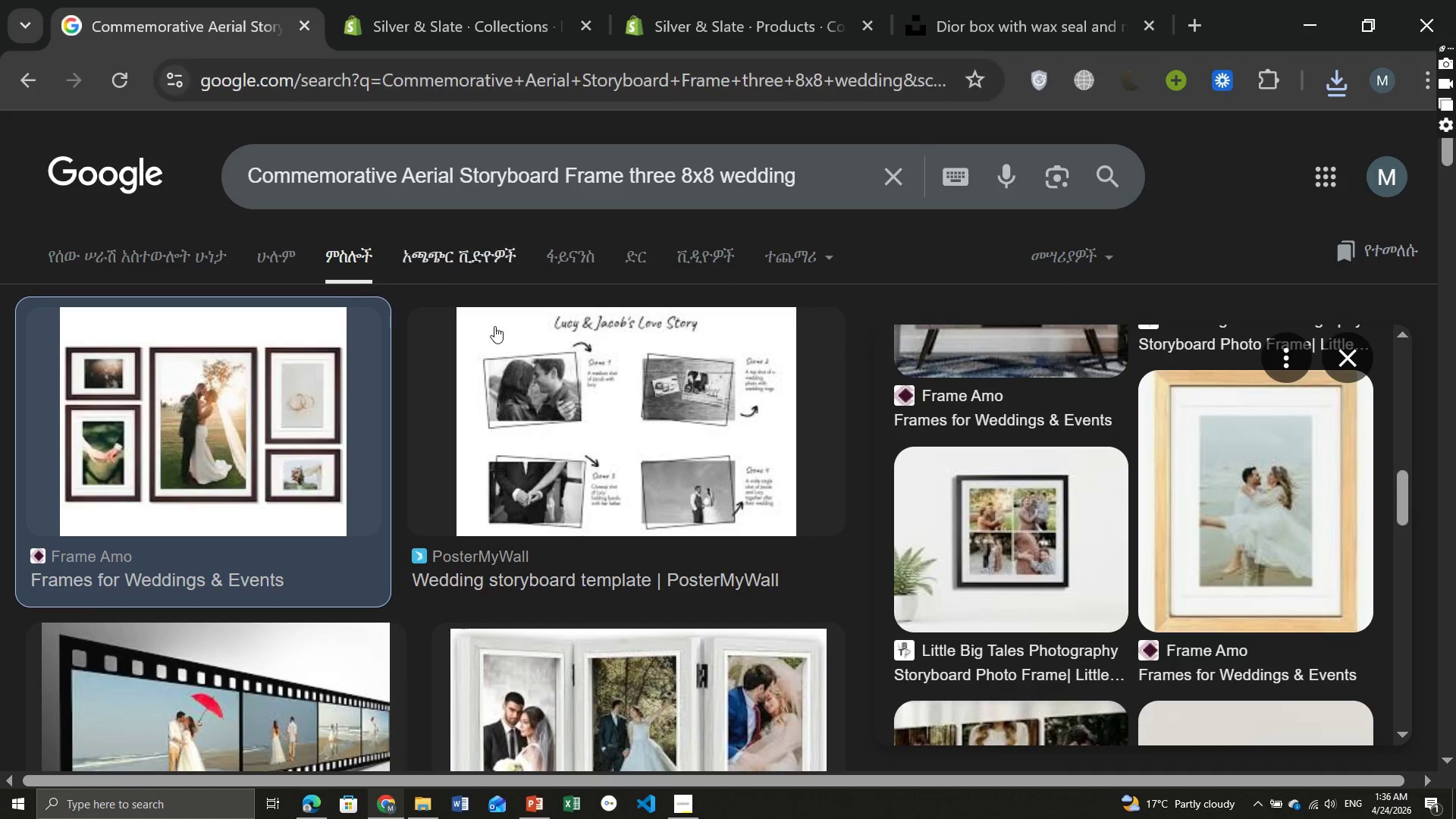 
left_click([585, 413])
 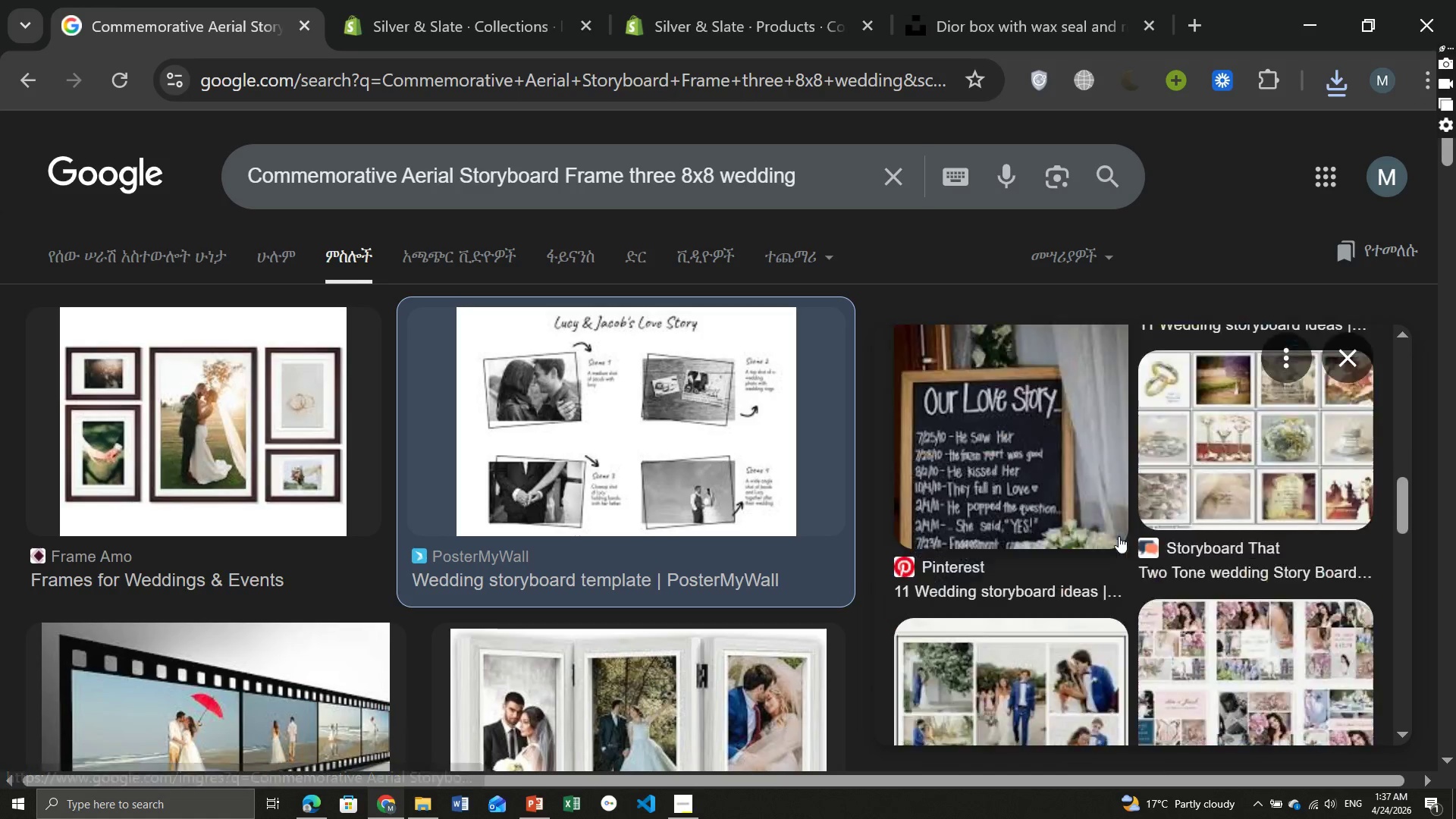 
wait(10.42)
 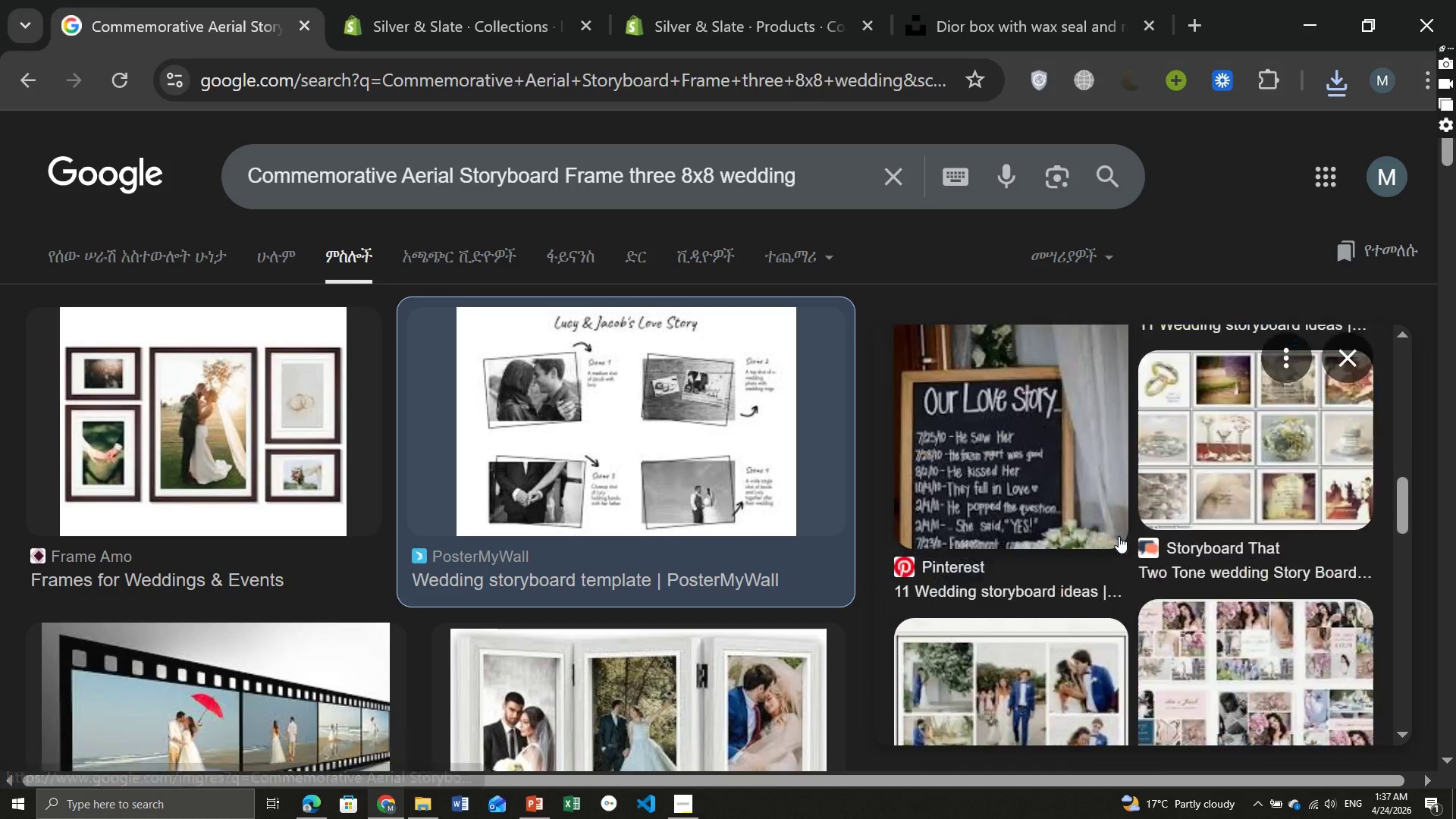 
left_click([701, 3])
 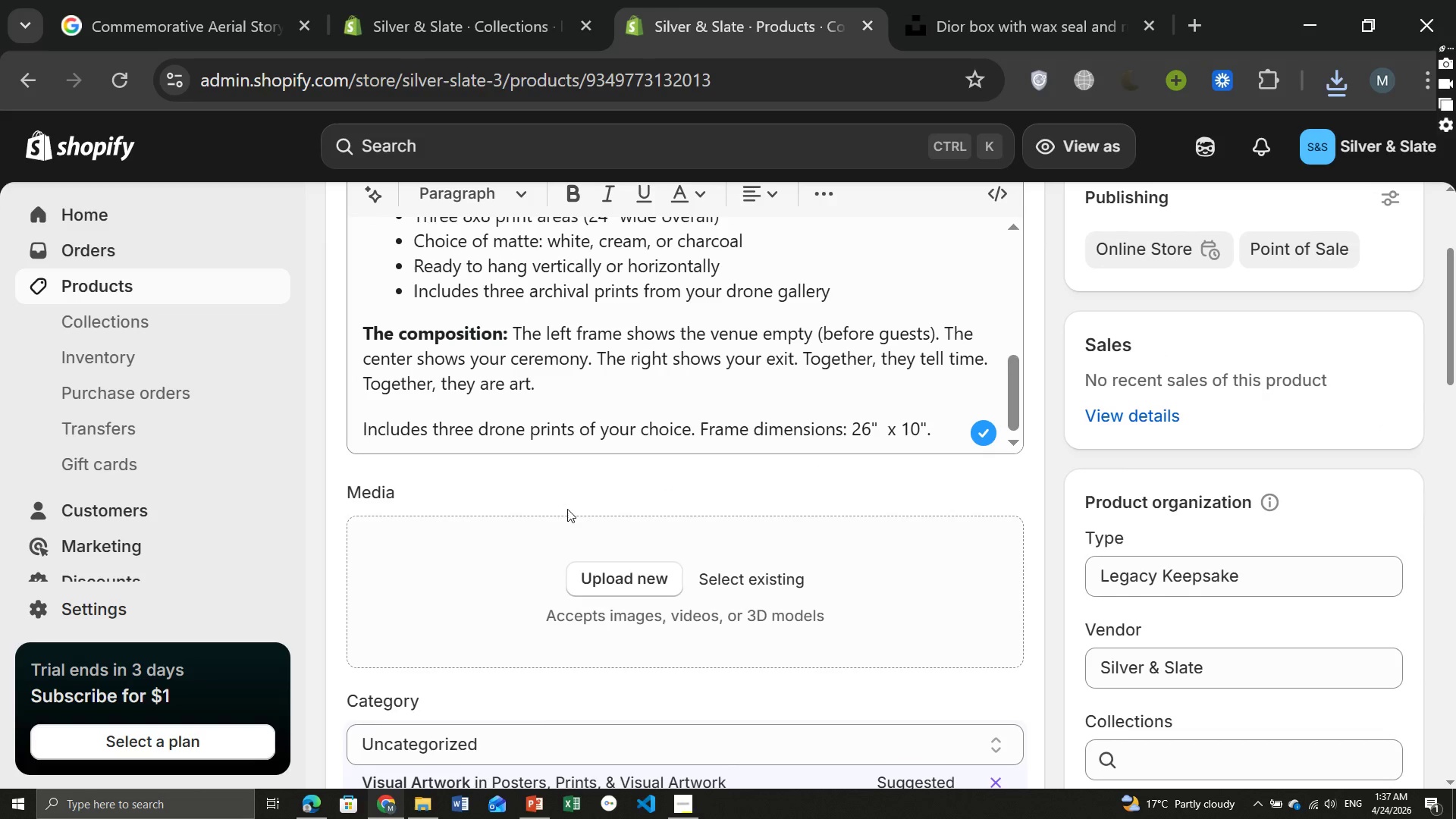 
left_click([639, 582])
 